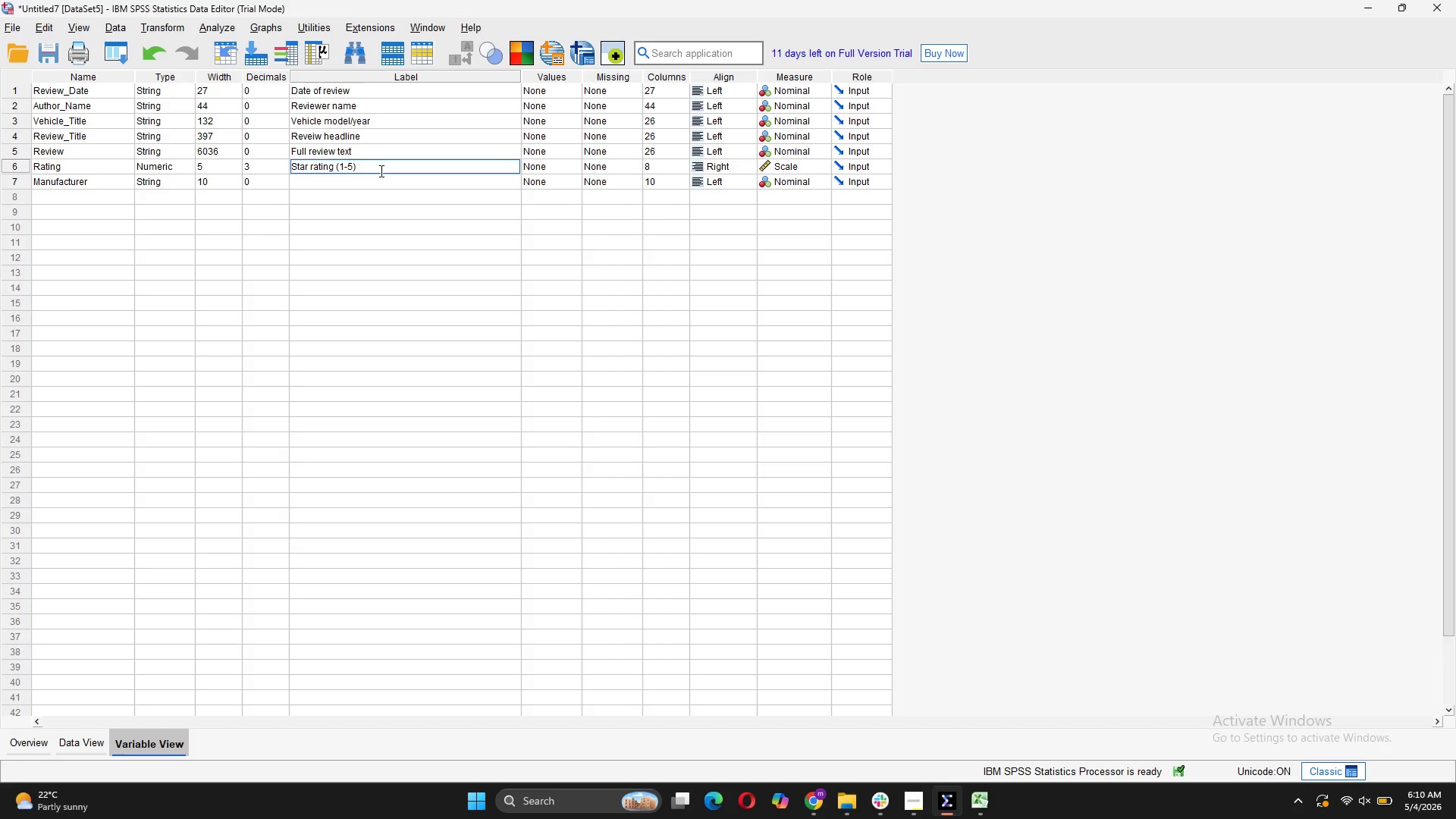 
left_click([381, 182])
 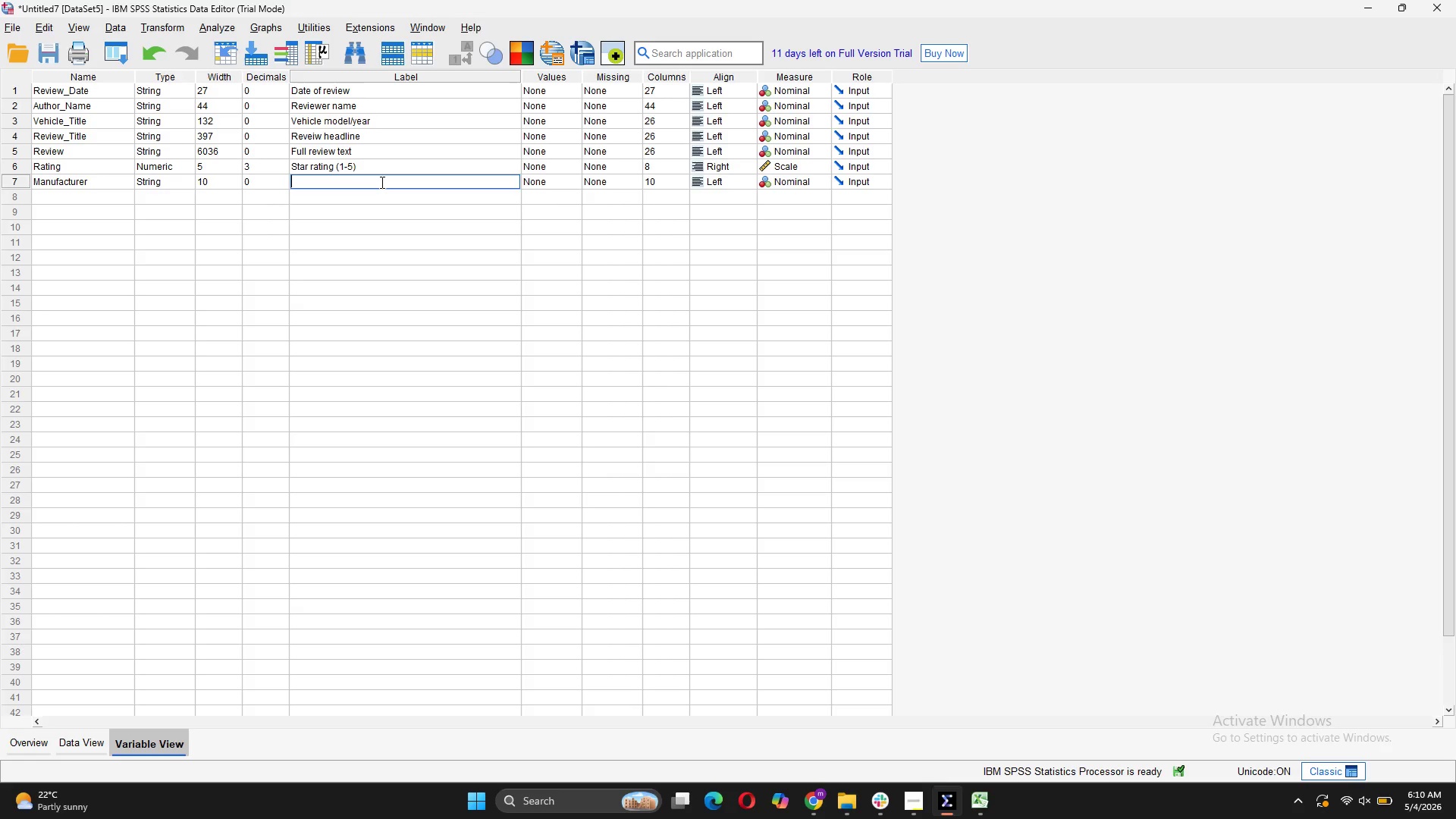 
type(Car brand)
 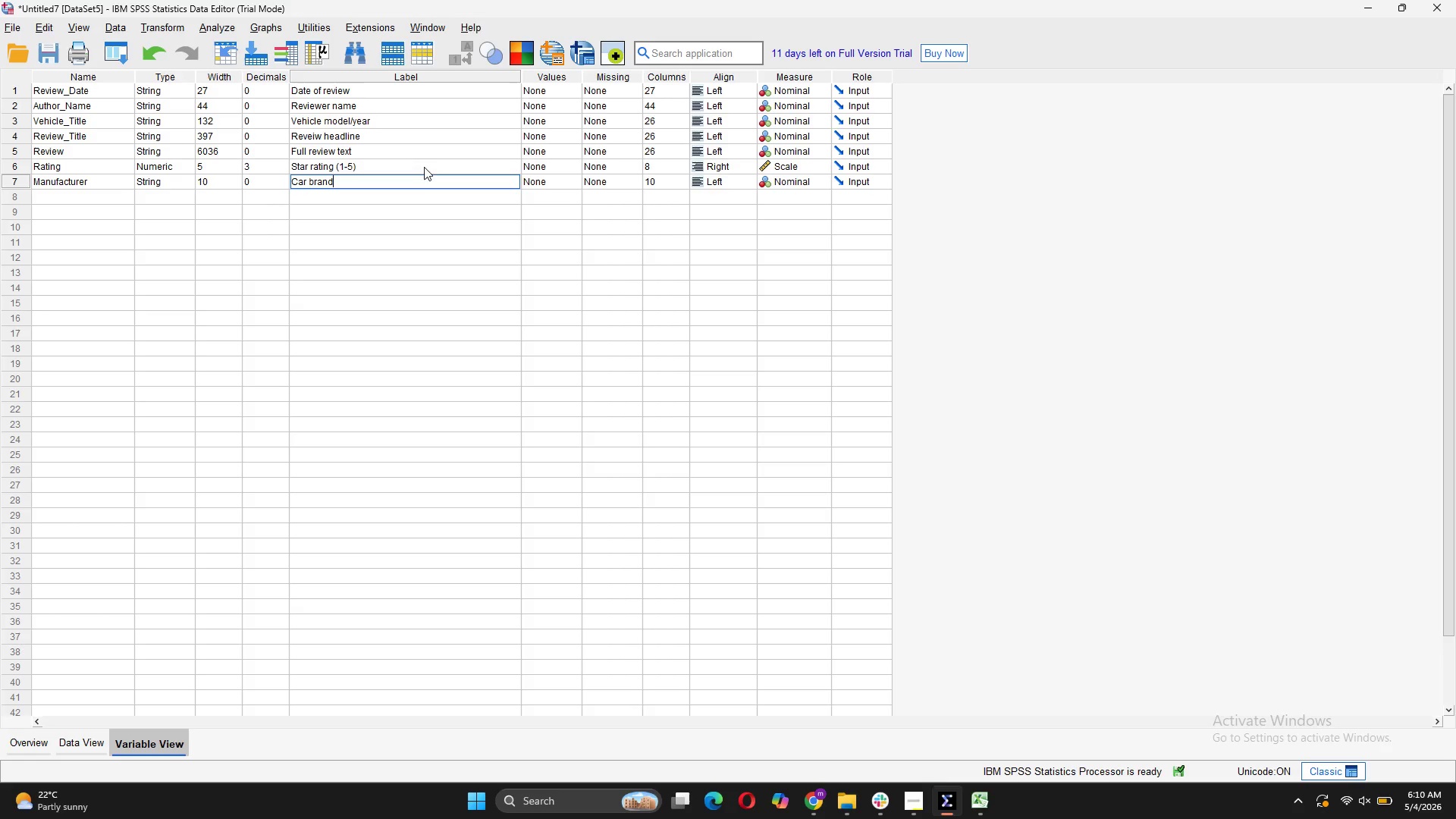 
left_click([573, 167])
 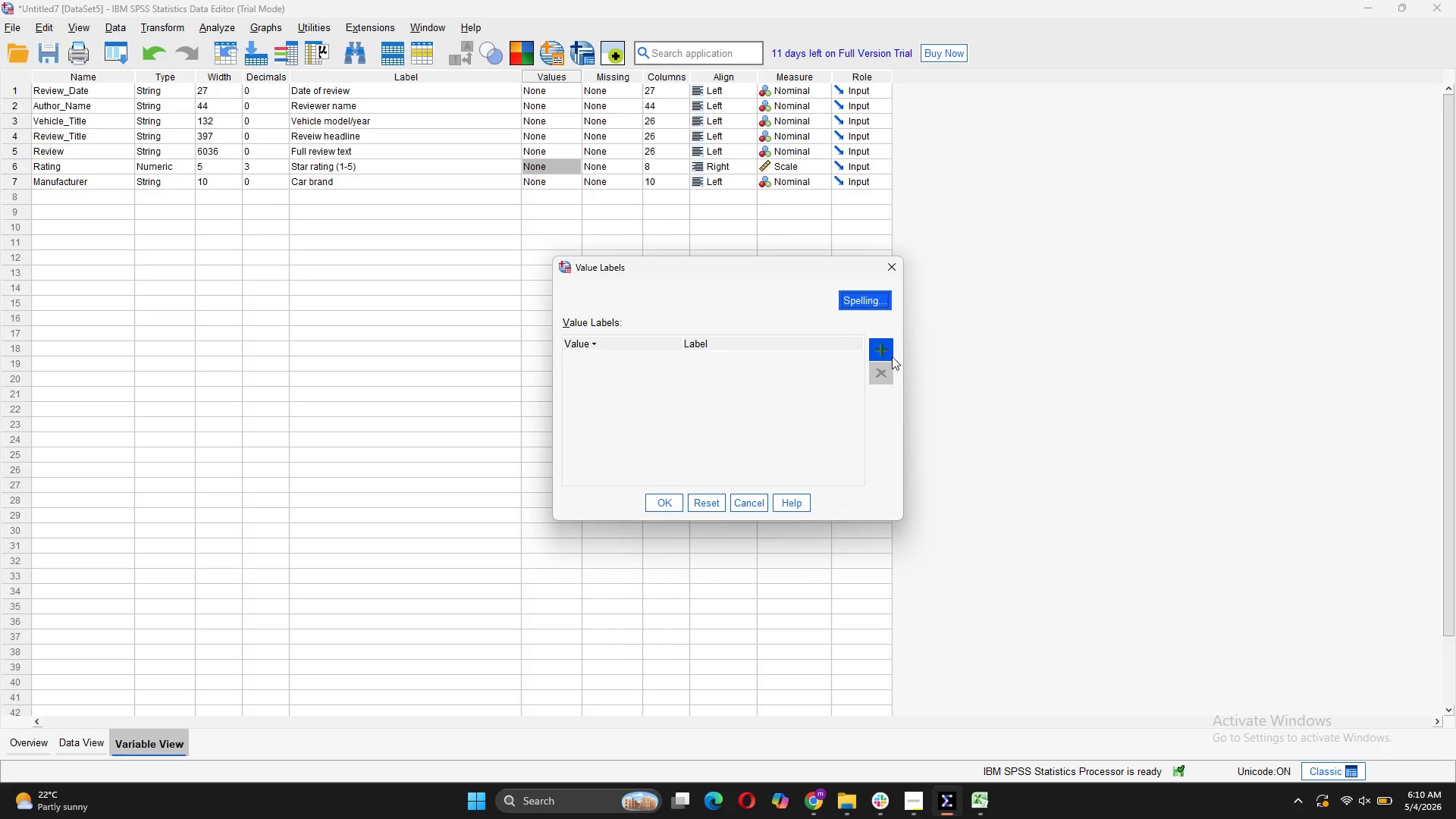 
left_click([890, 356])
 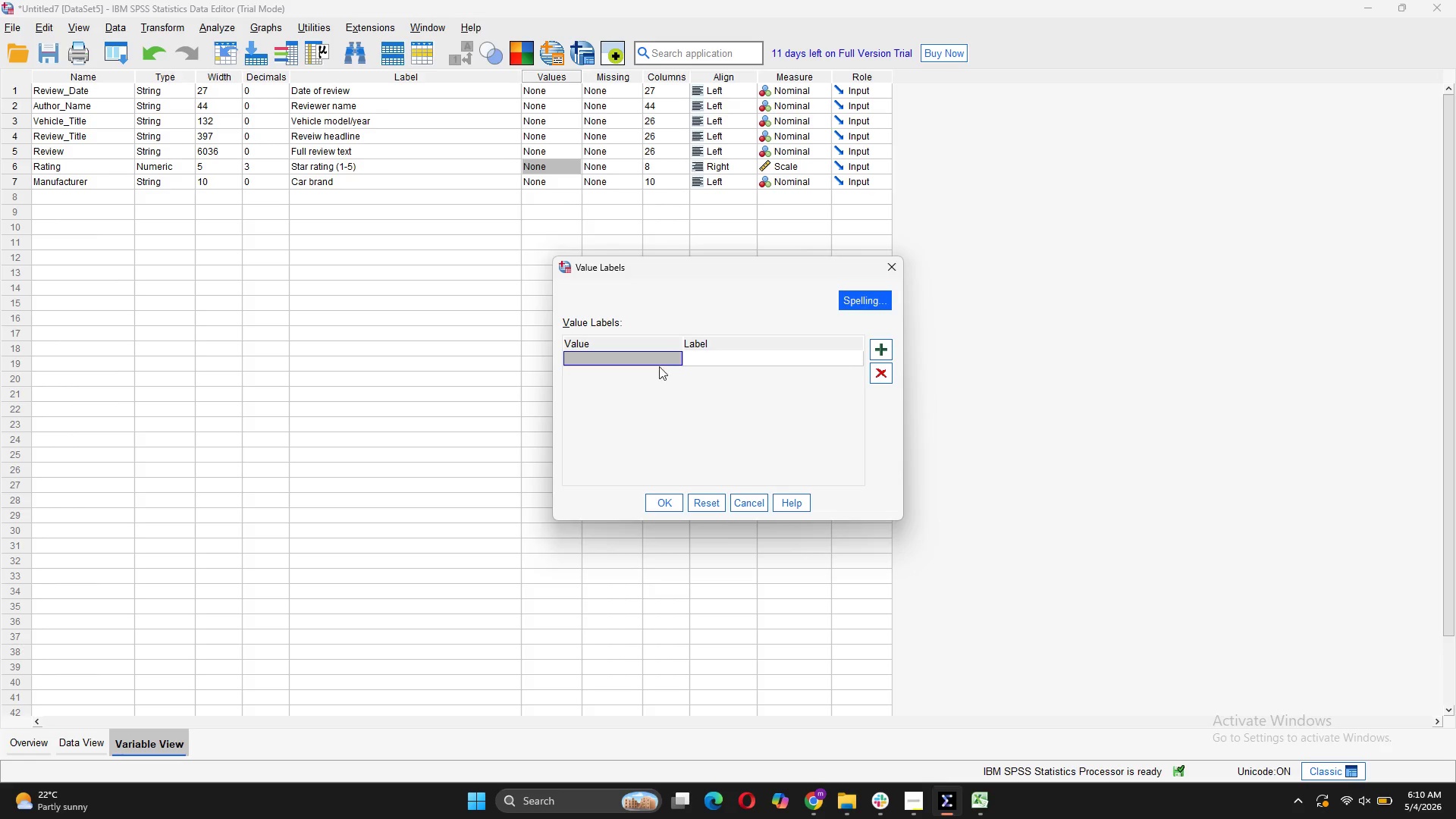 
left_click([655, 356])
 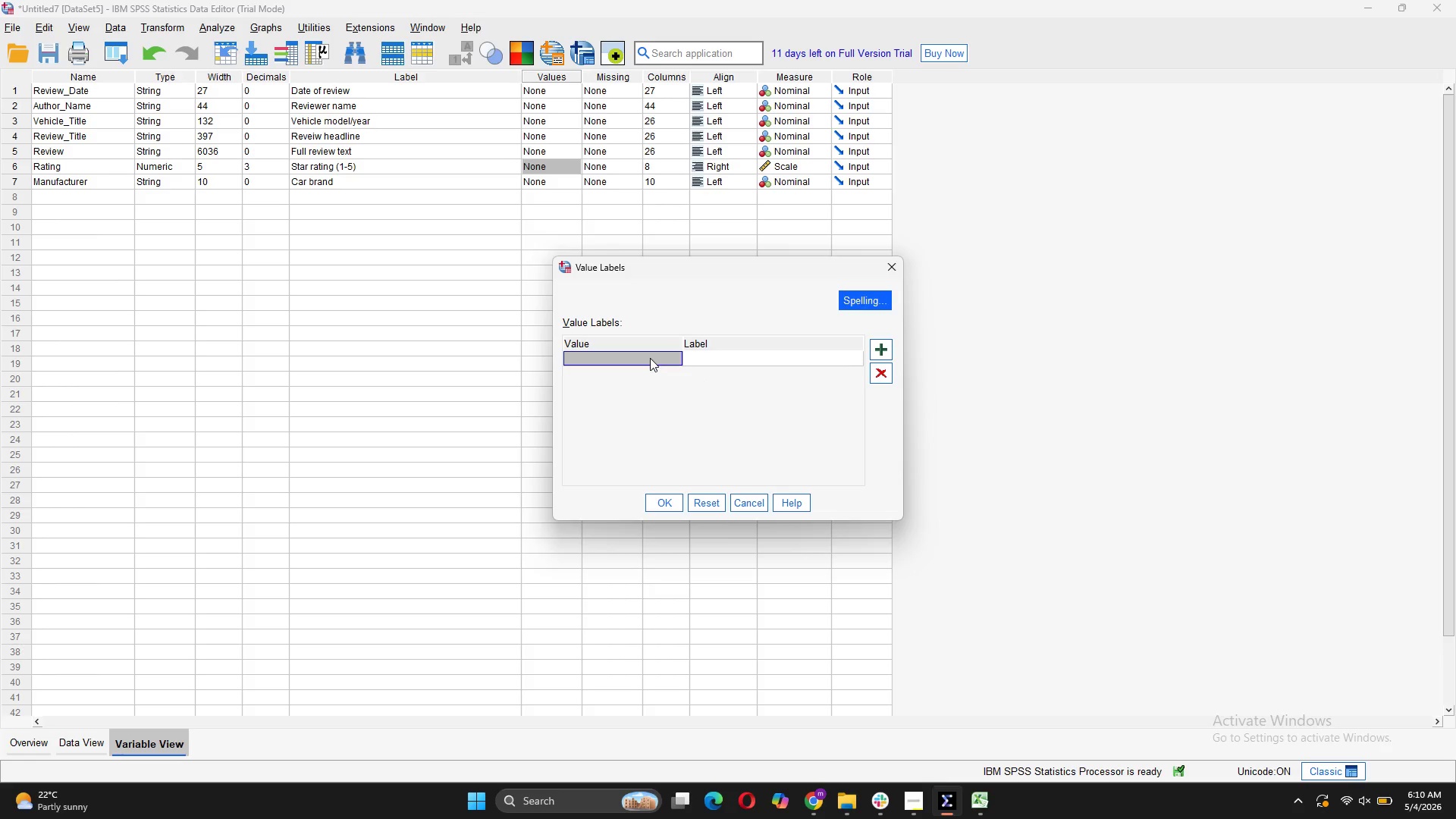 
double_click([650, 358])
 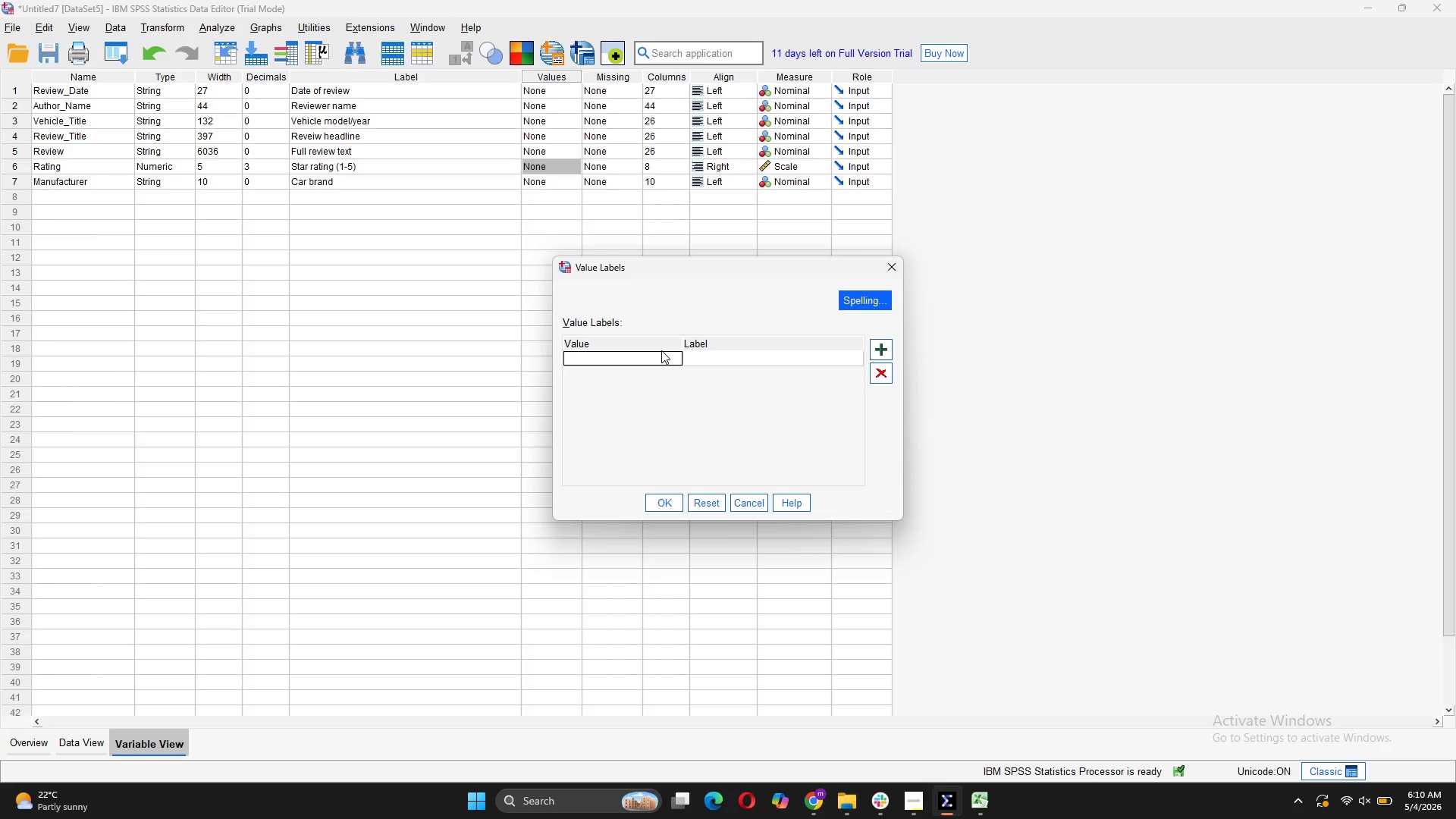 
key(1)
 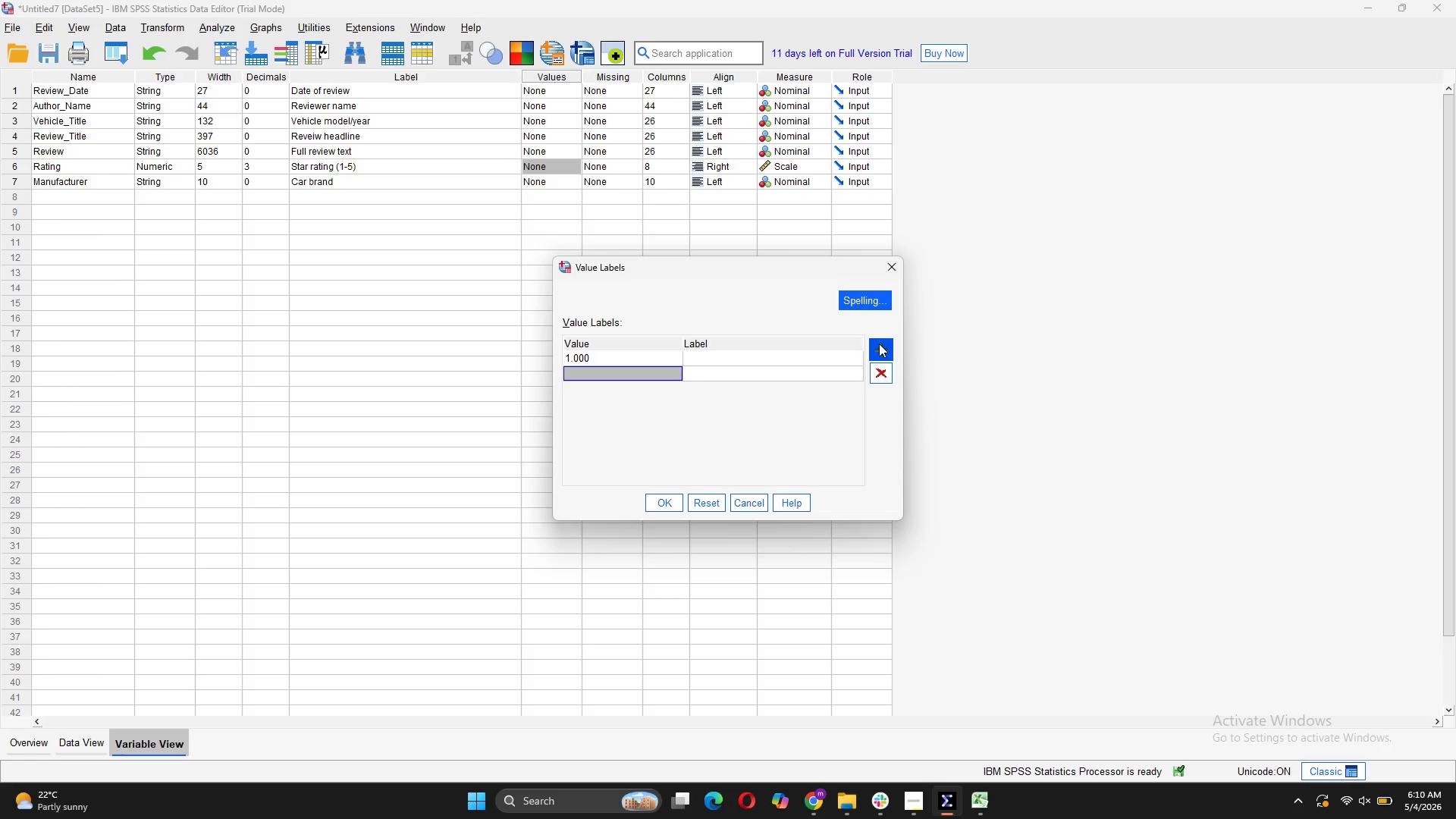 
key(1)
 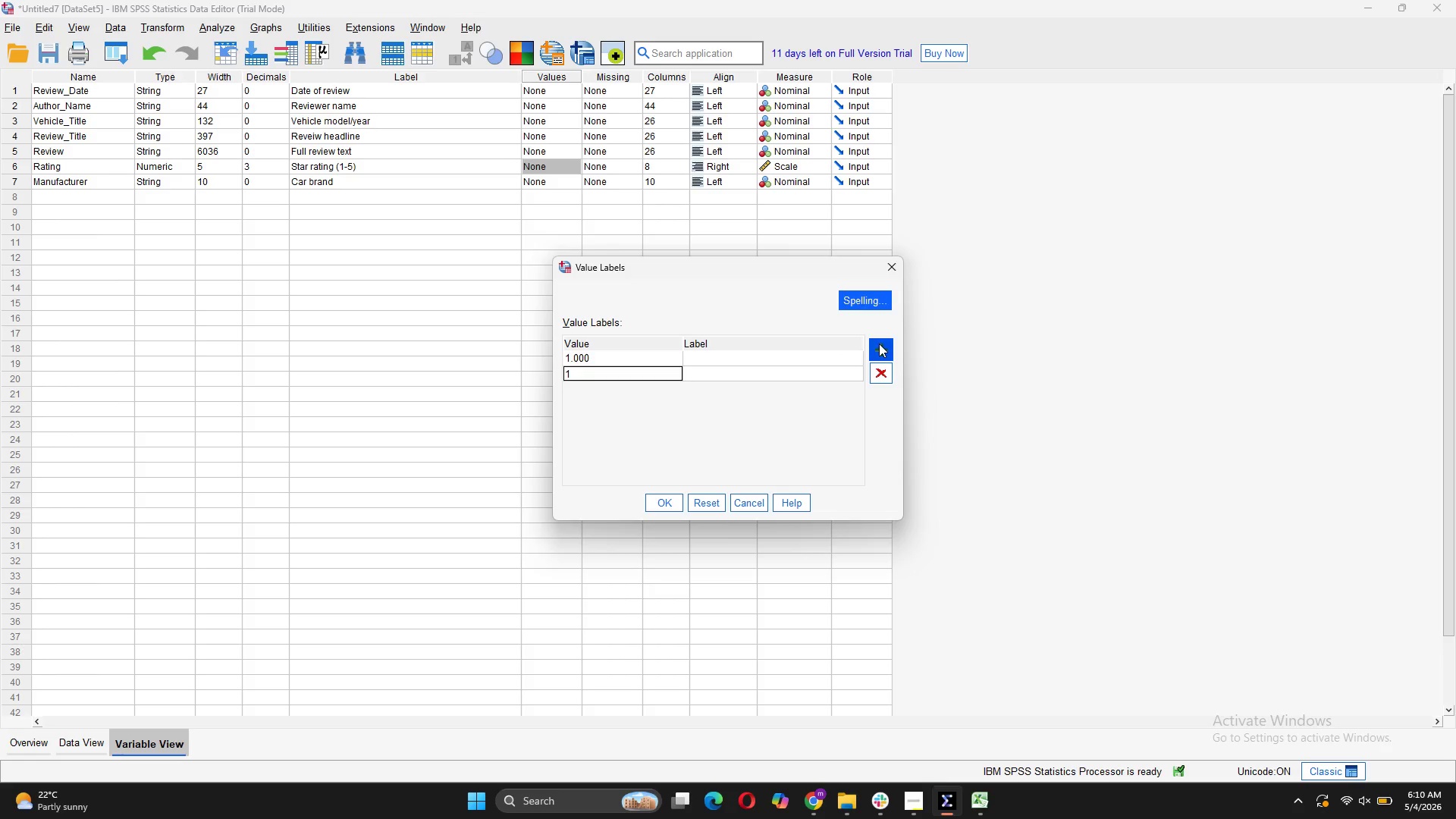 
key(Backspace)
 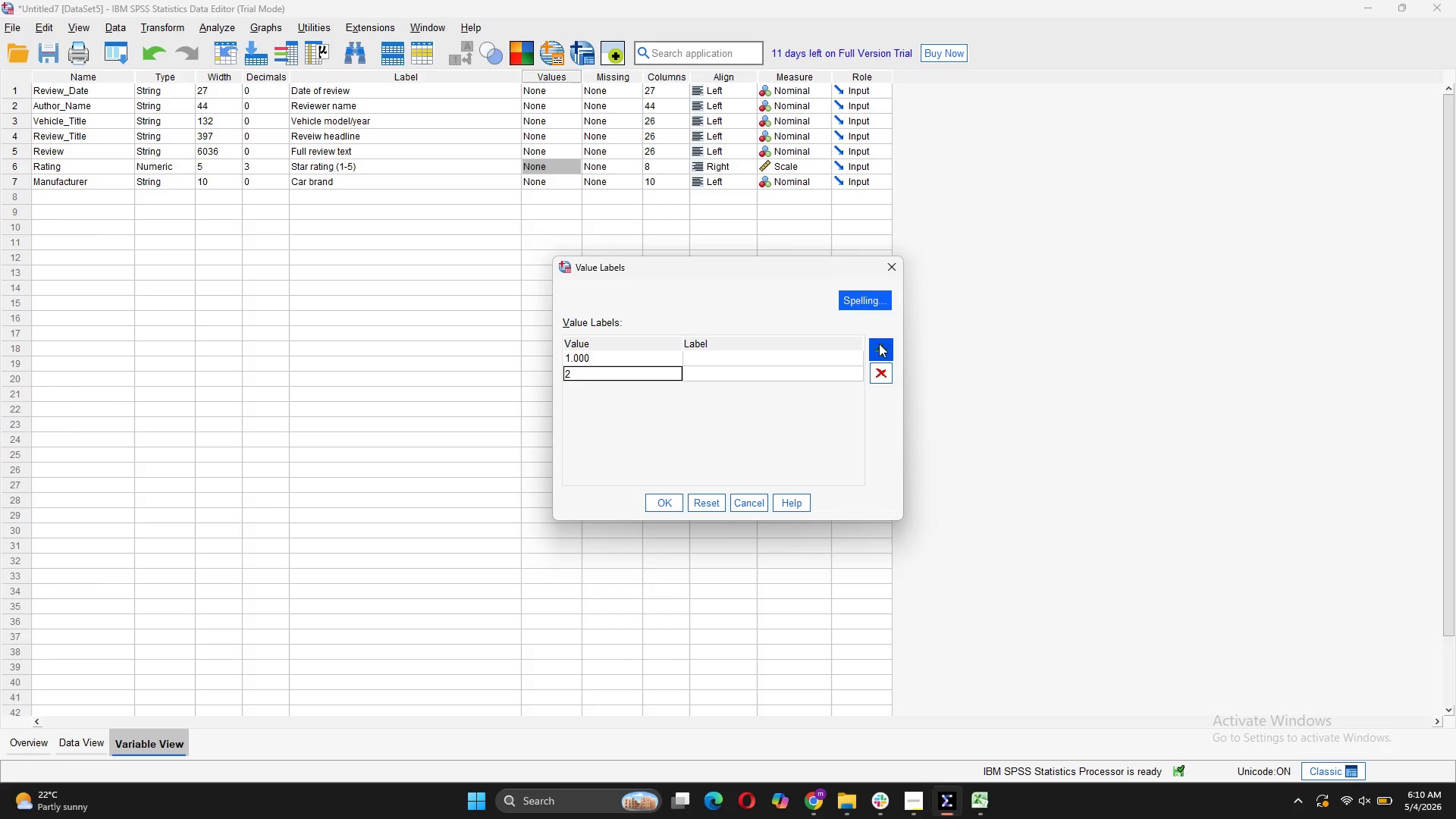 
key(2)
 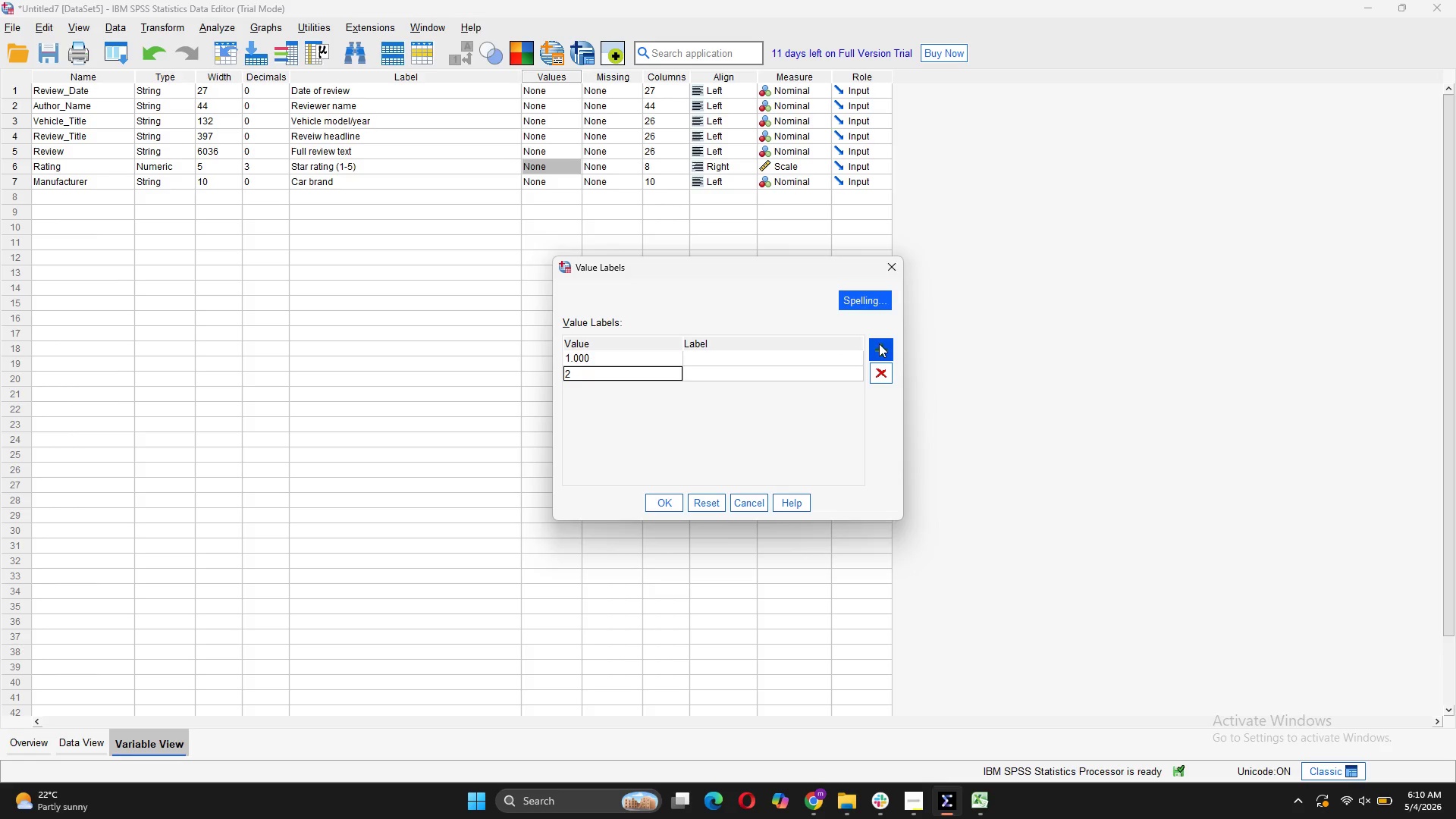 
left_click([879, 344])
 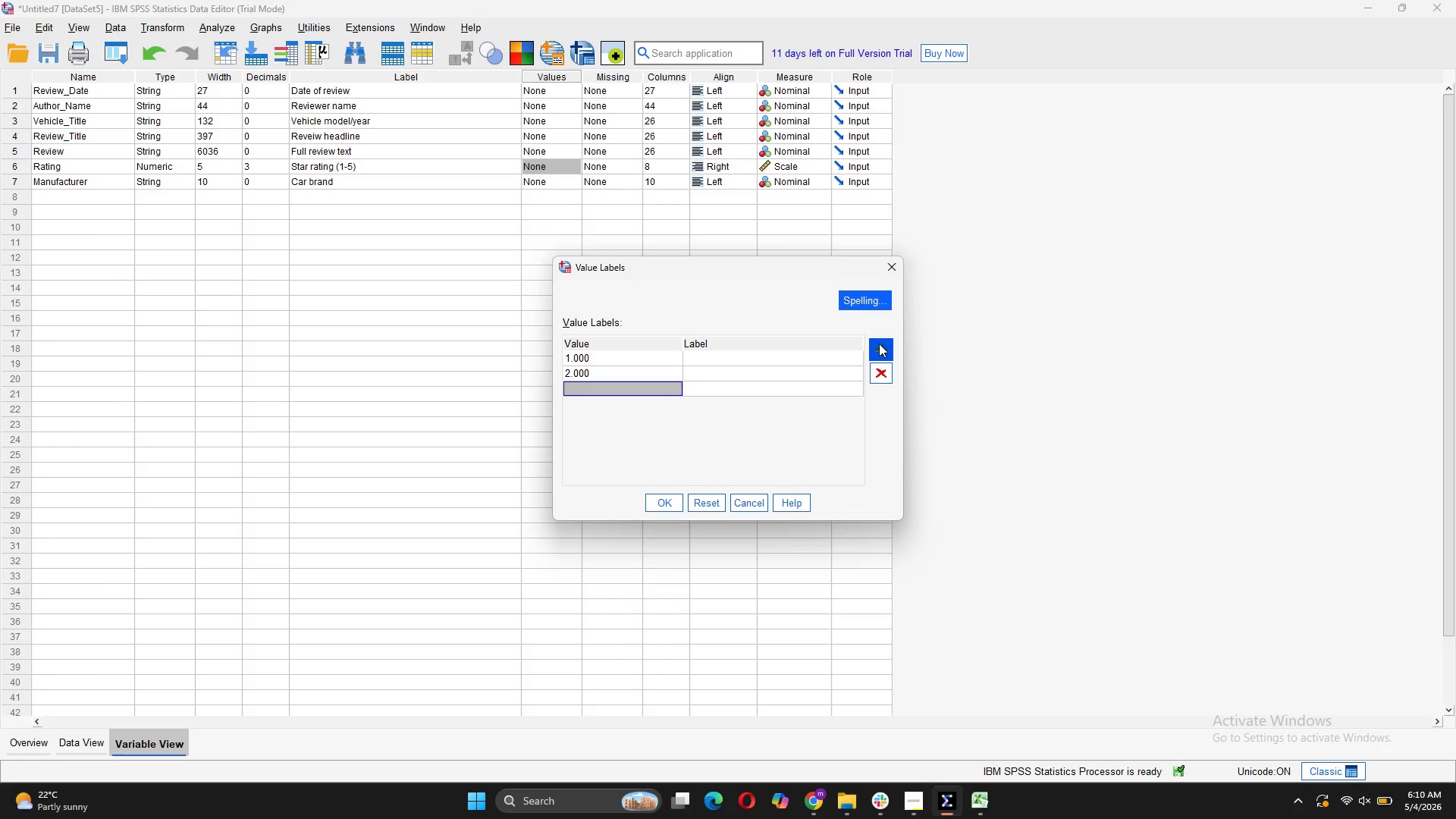 
type(33)
key(Backspace)
 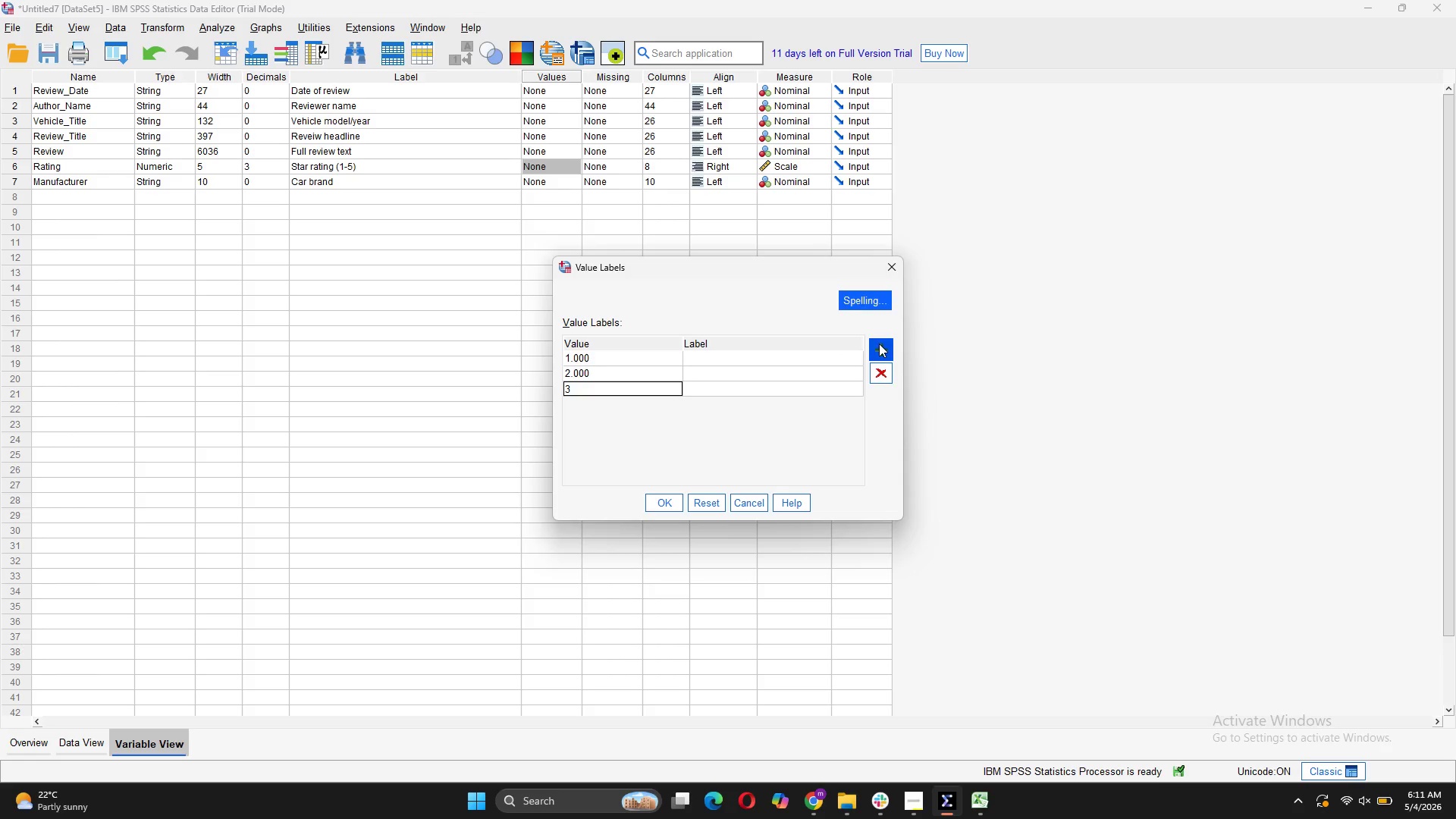 
left_click([879, 344])
 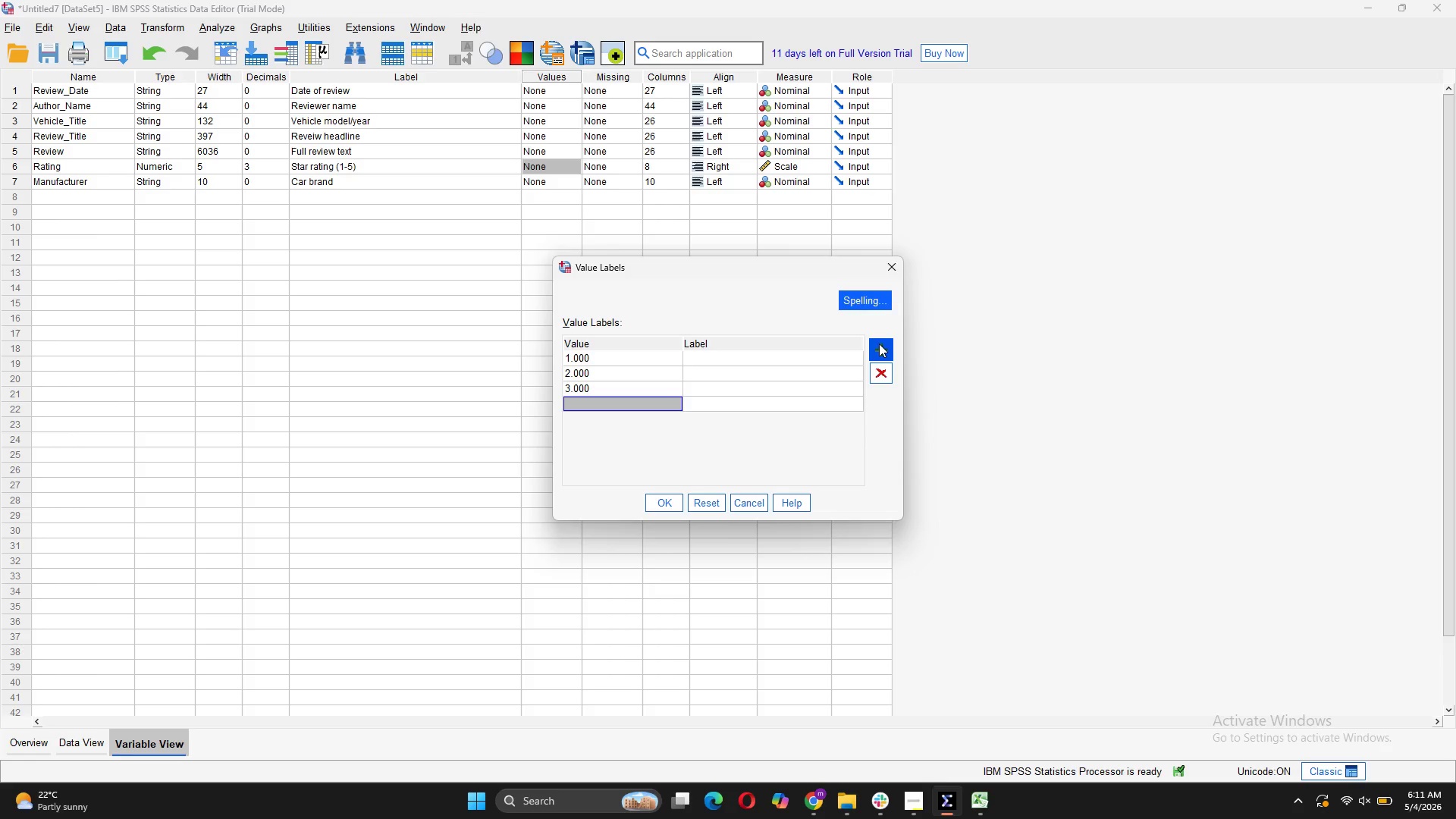 
key(4)
 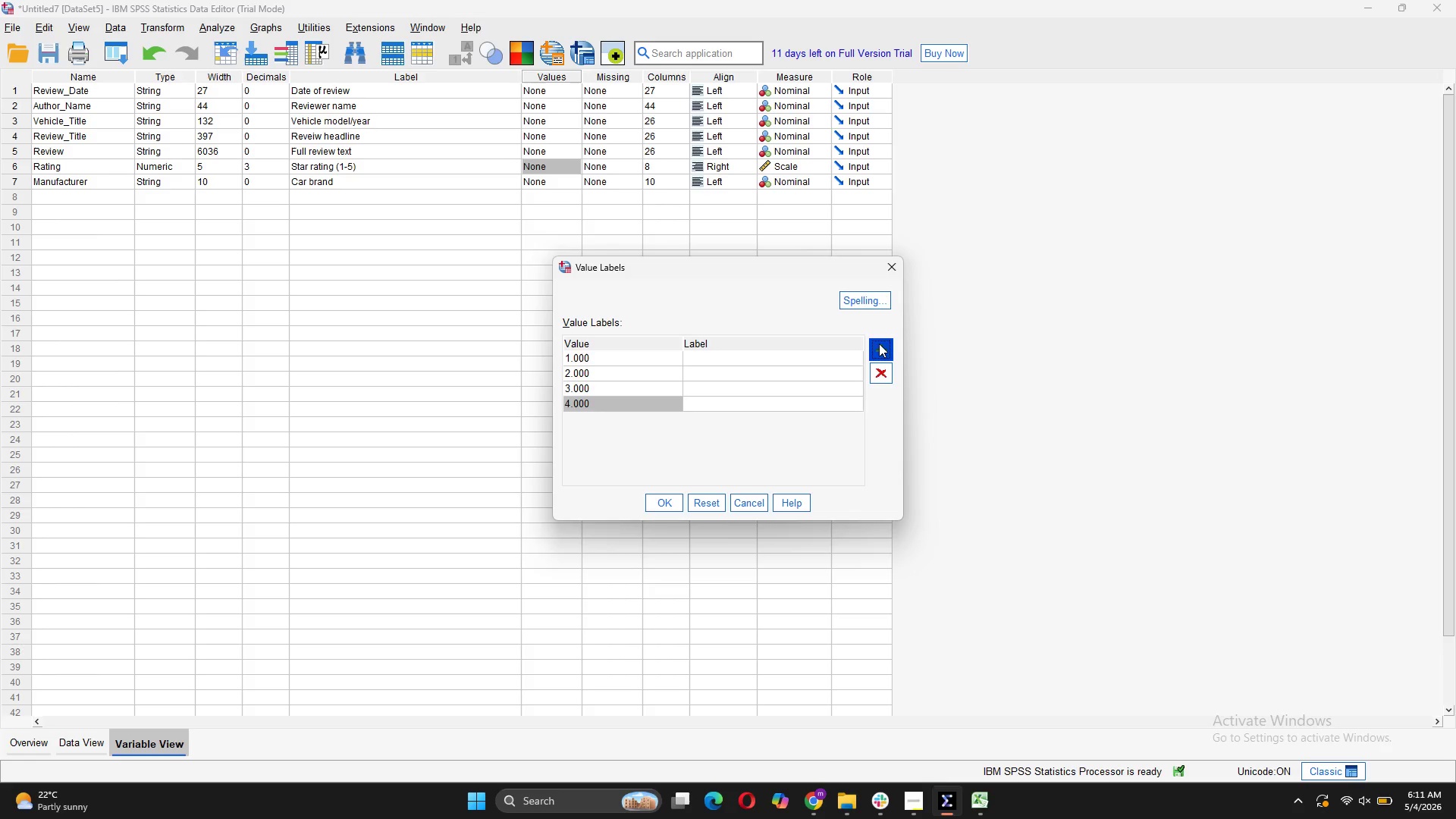 
left_click([879, 344])
 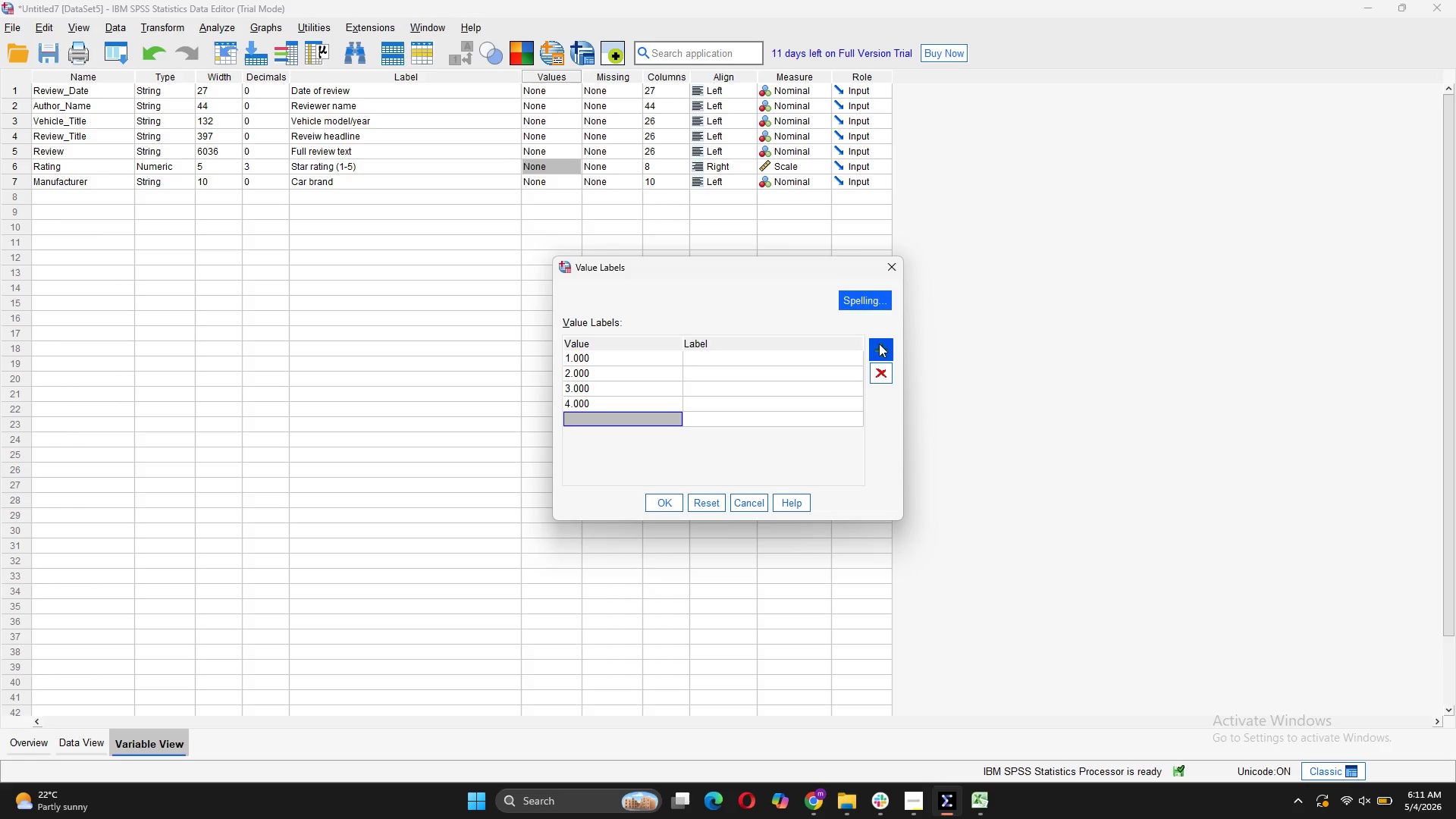 
key(5)
 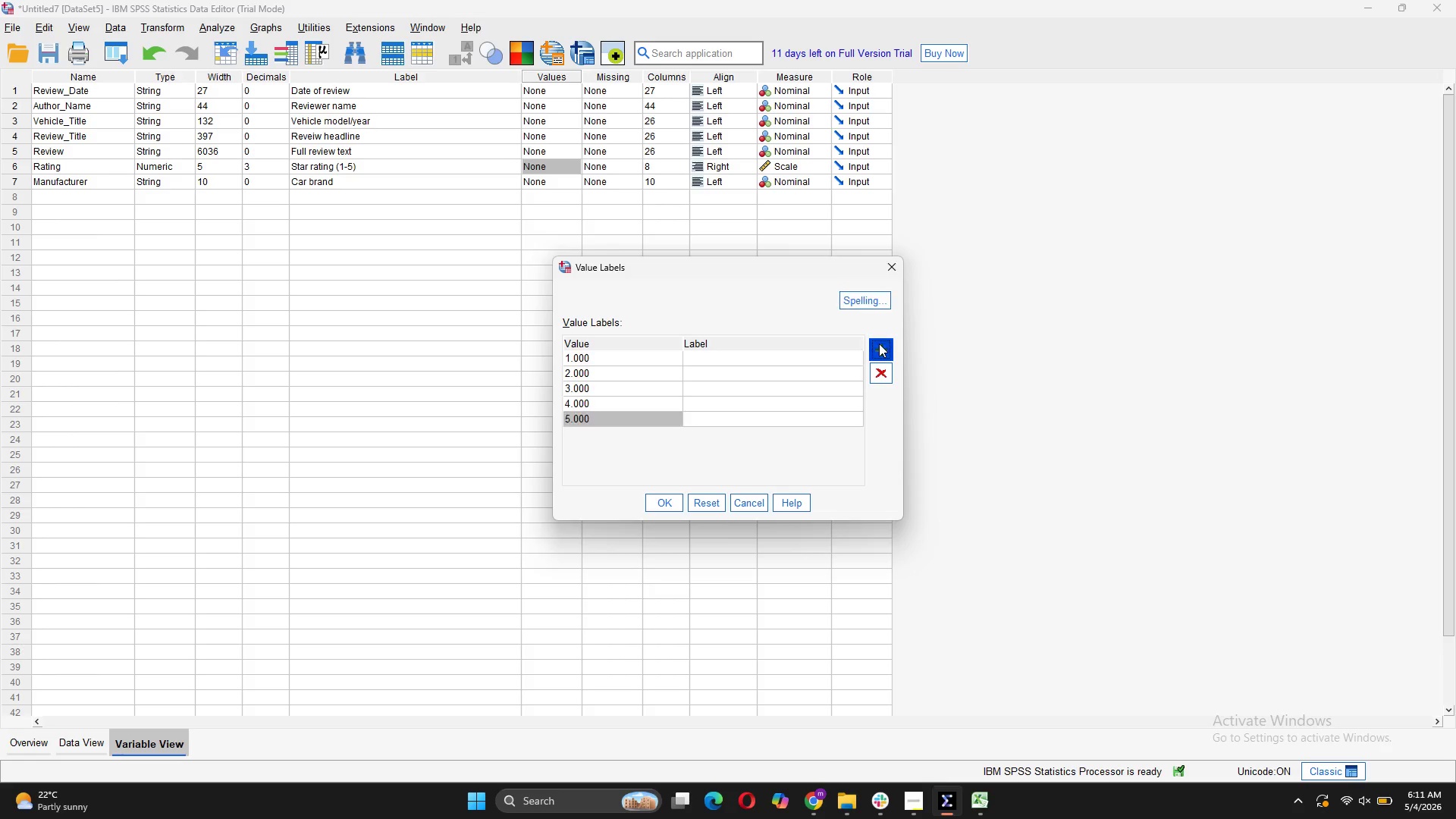 
left_click([879, 344])
 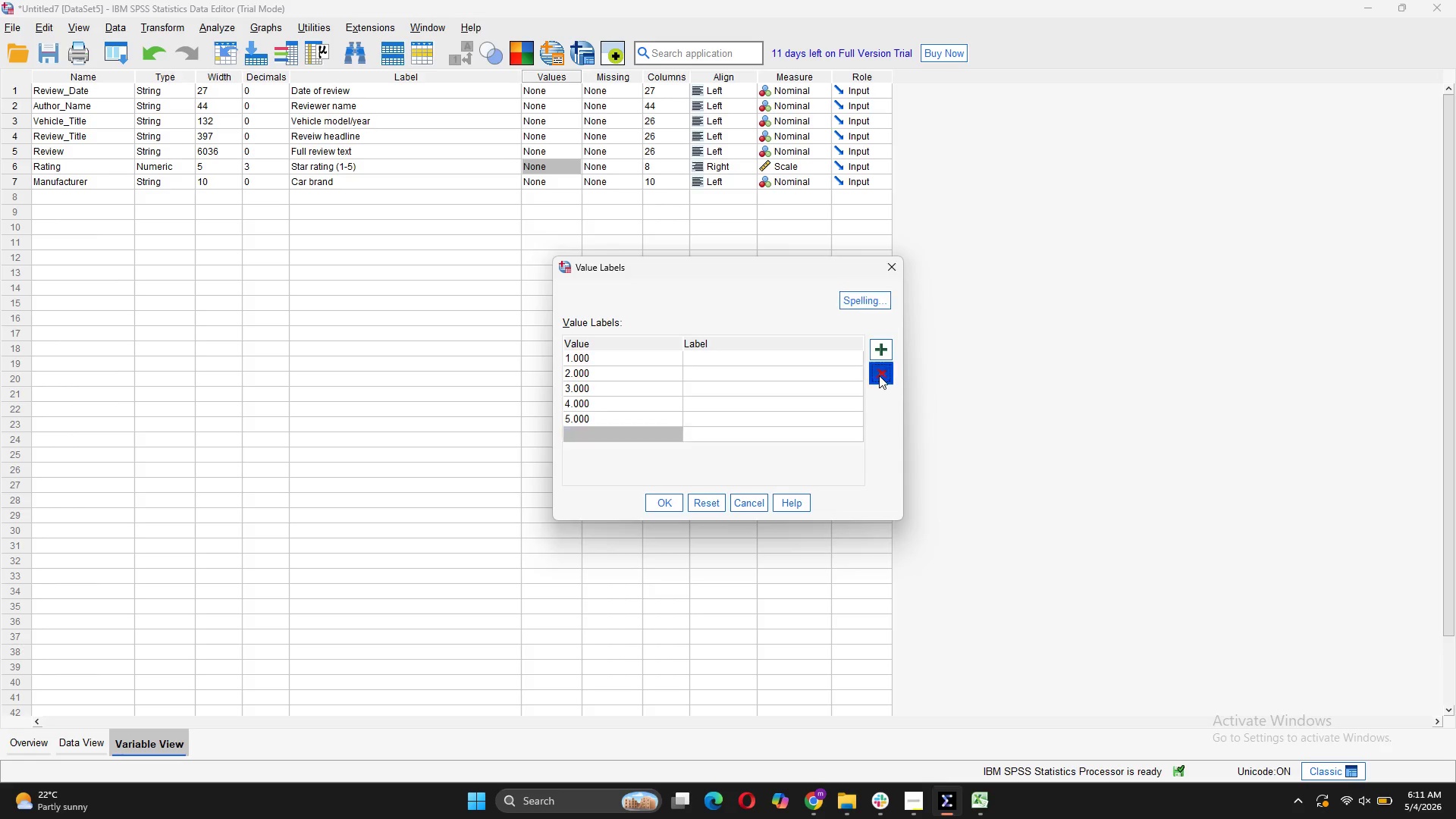 
double_click([792, 358])
 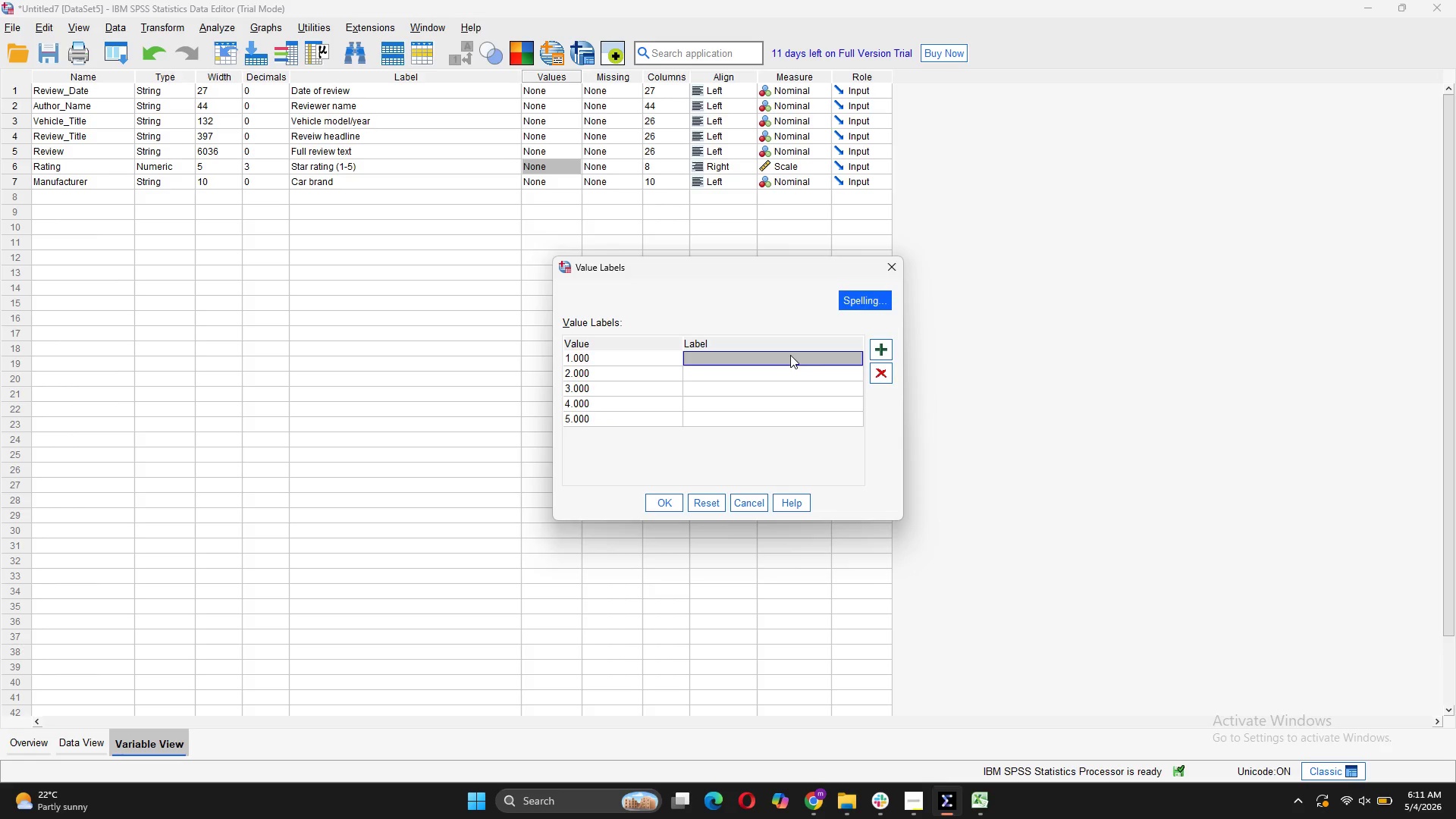 
double_click([790, 355])
 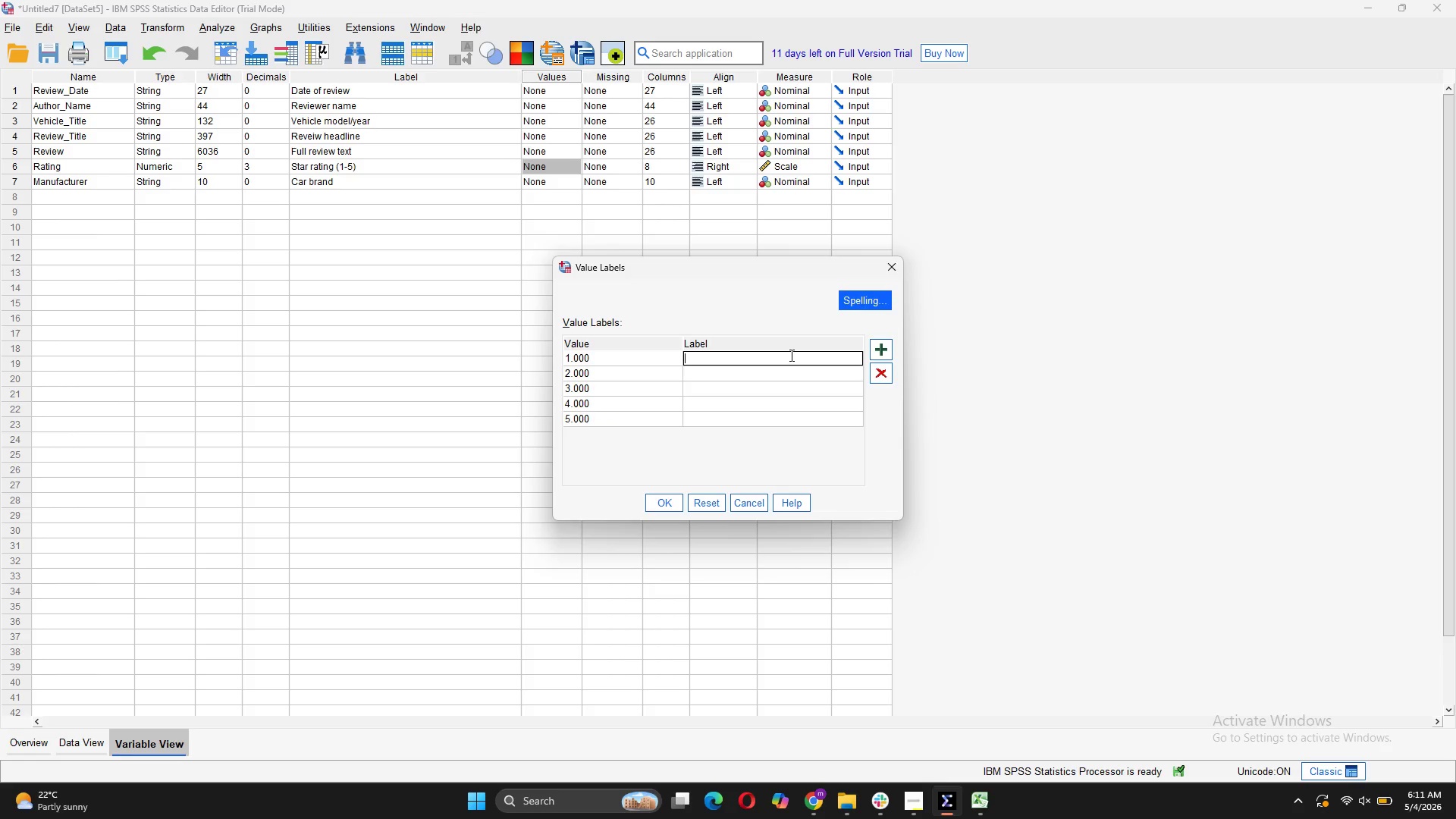 
type(Very Poor)
 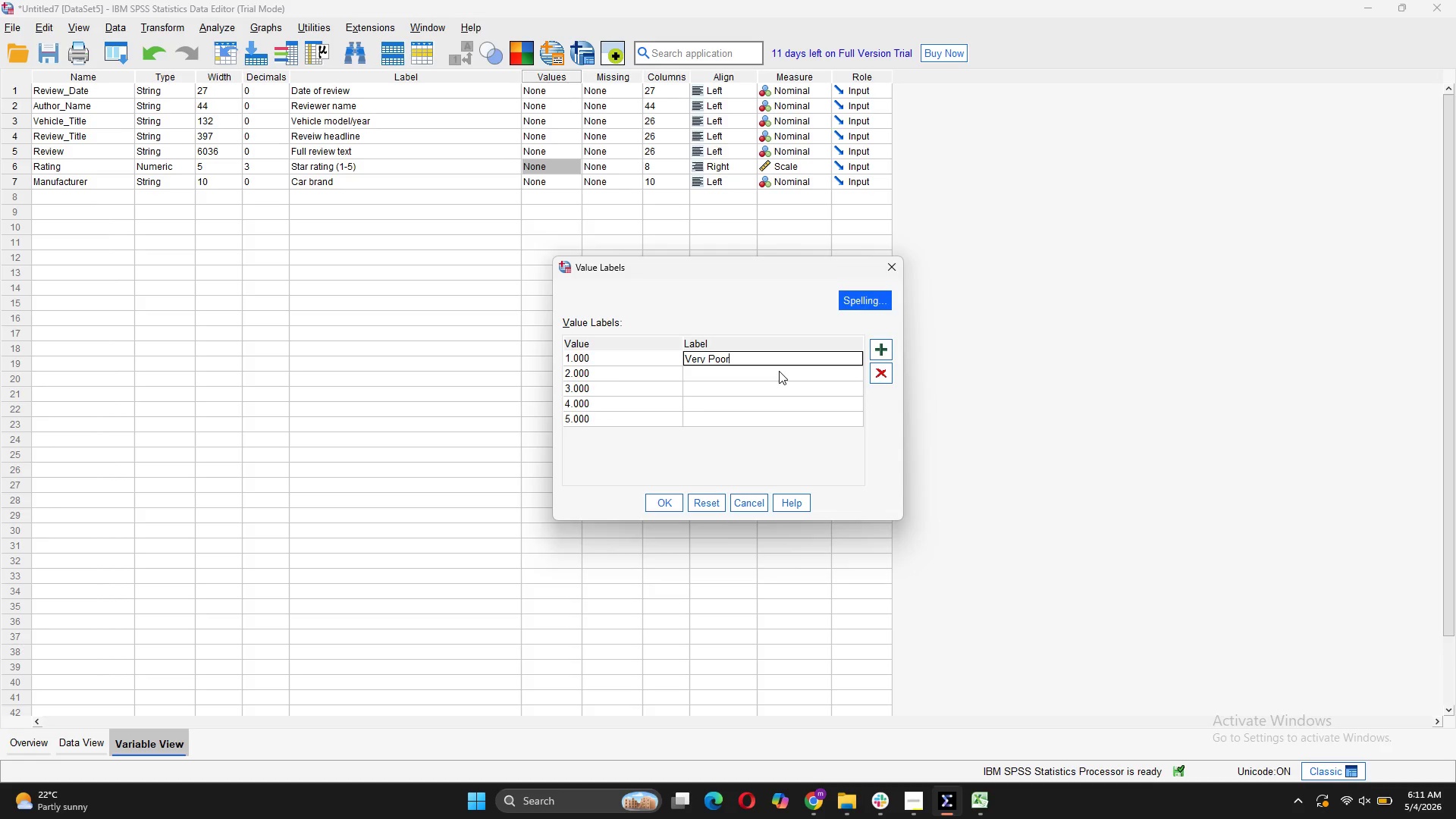 
double_click([779, 371])
 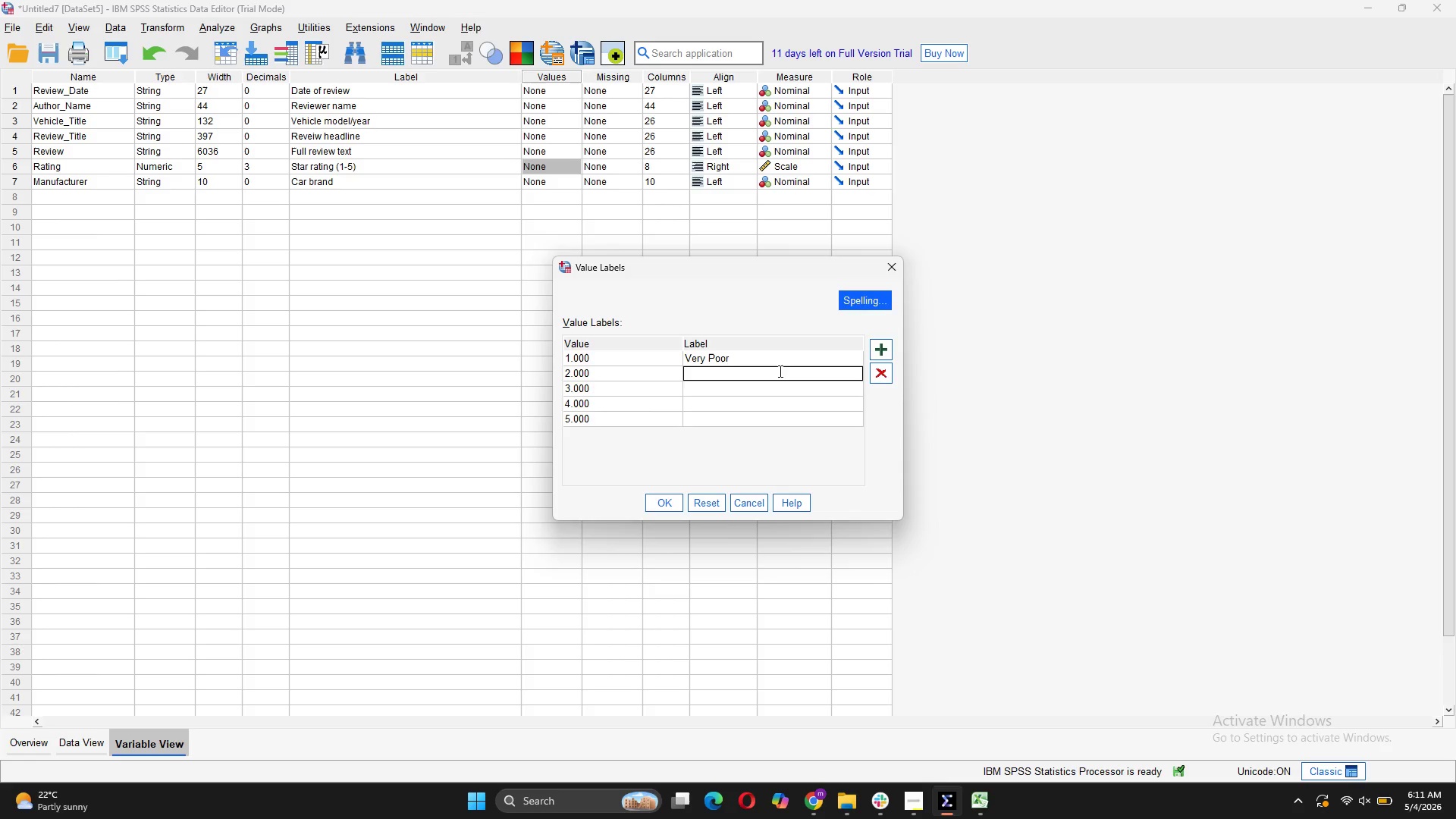 
type(Poorf)
key(Backspace)
 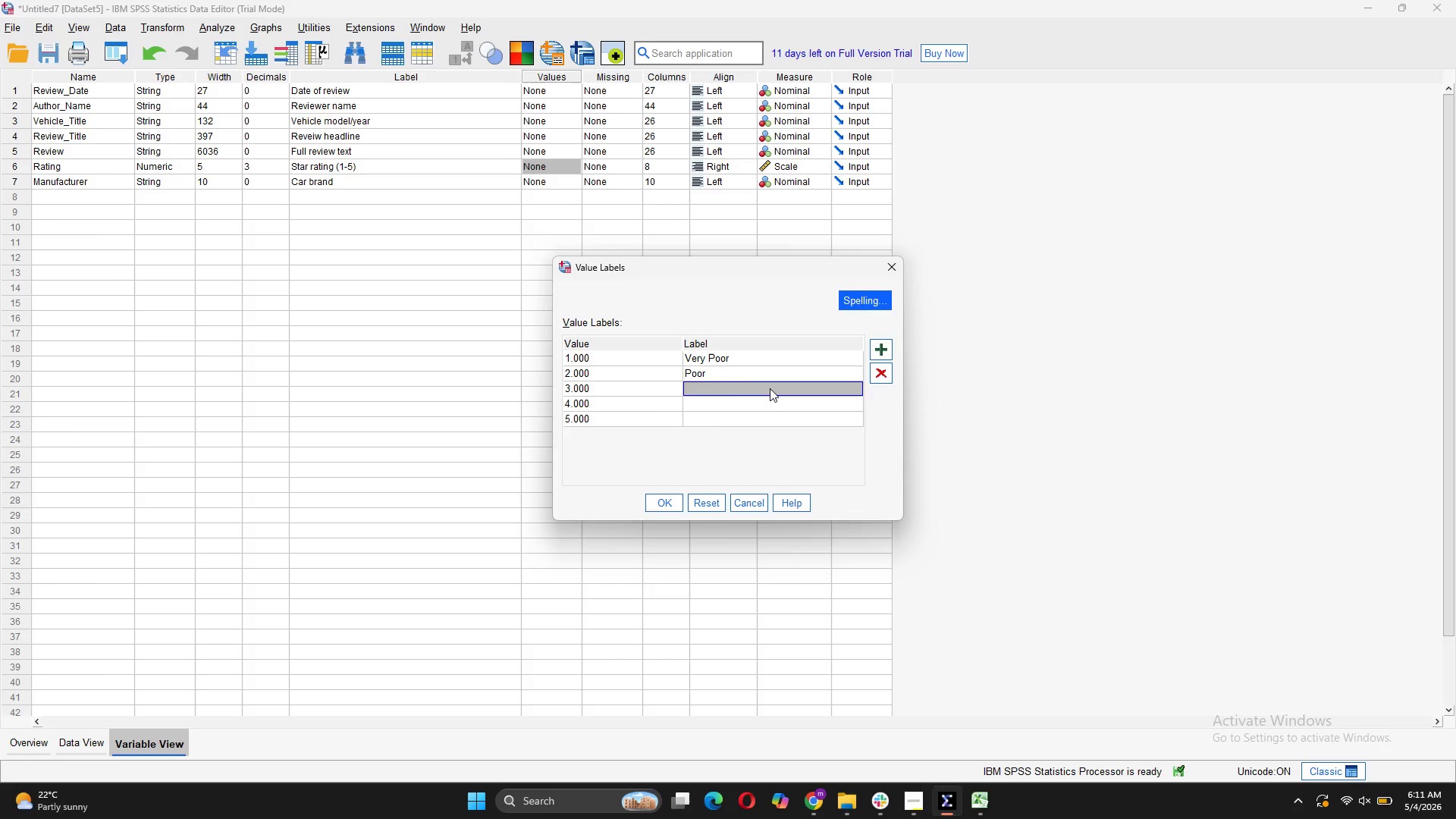 
double_click([770, 388])
 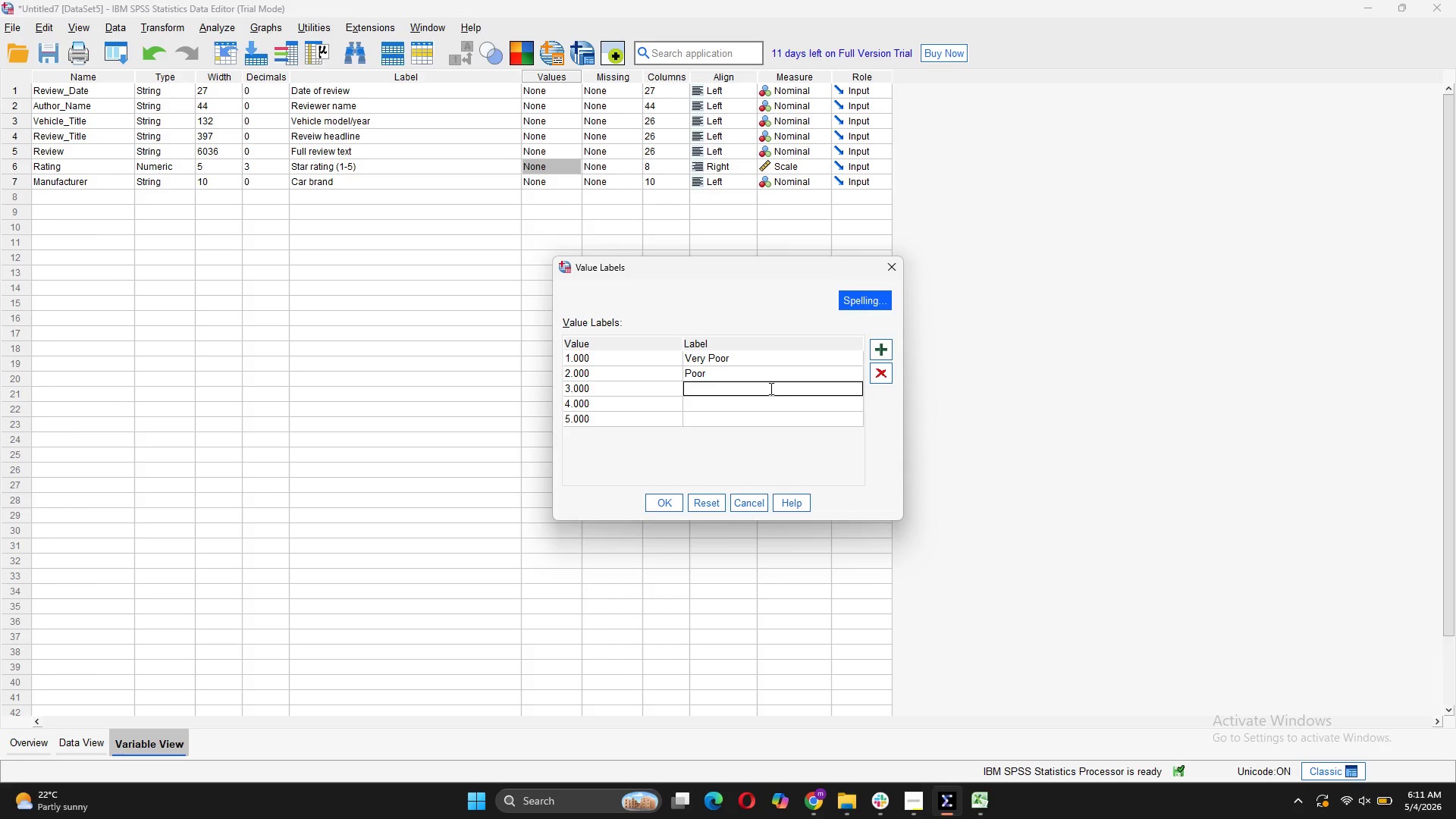 
type(Good)
 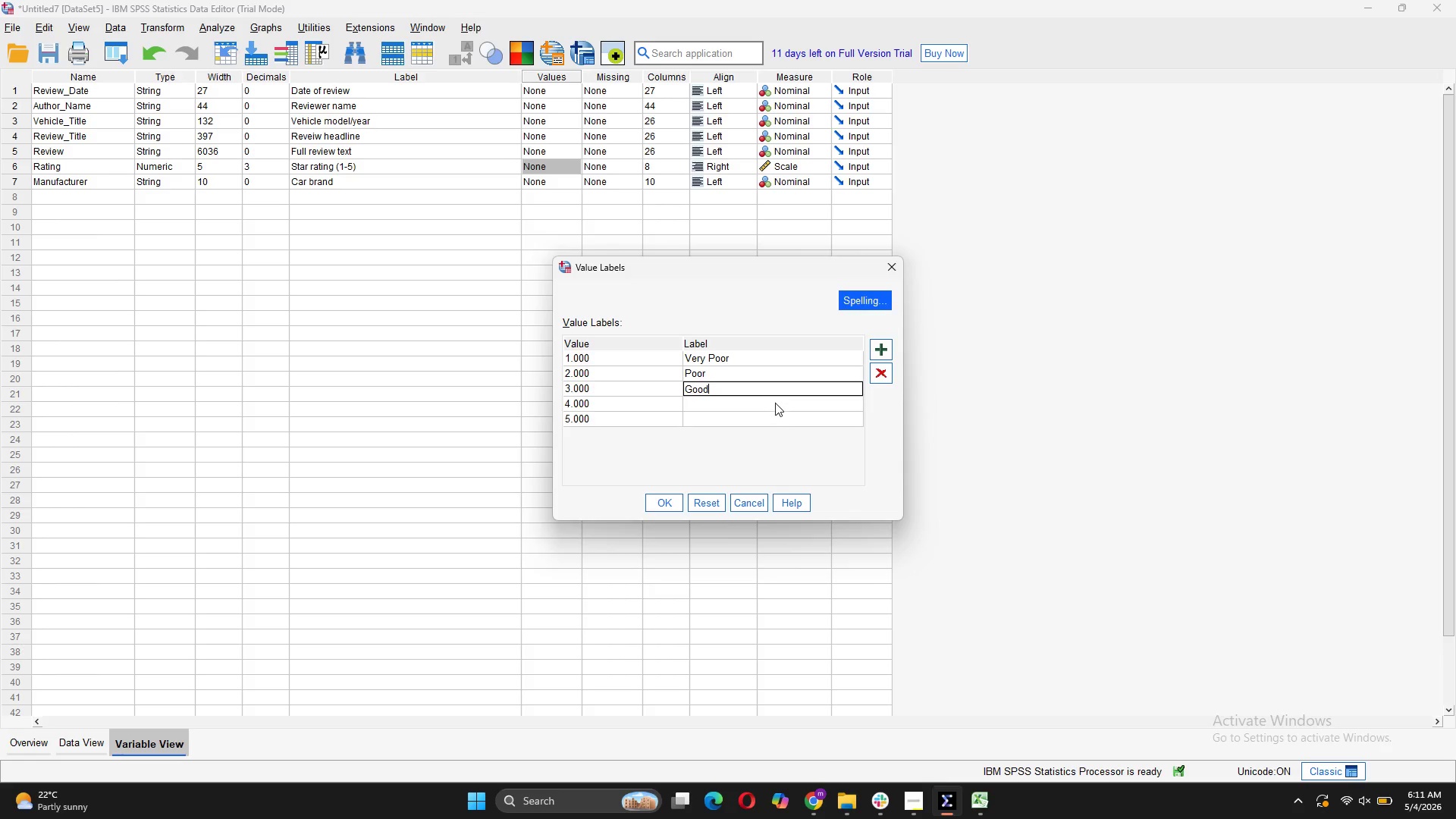 
double_click([775, 404])
 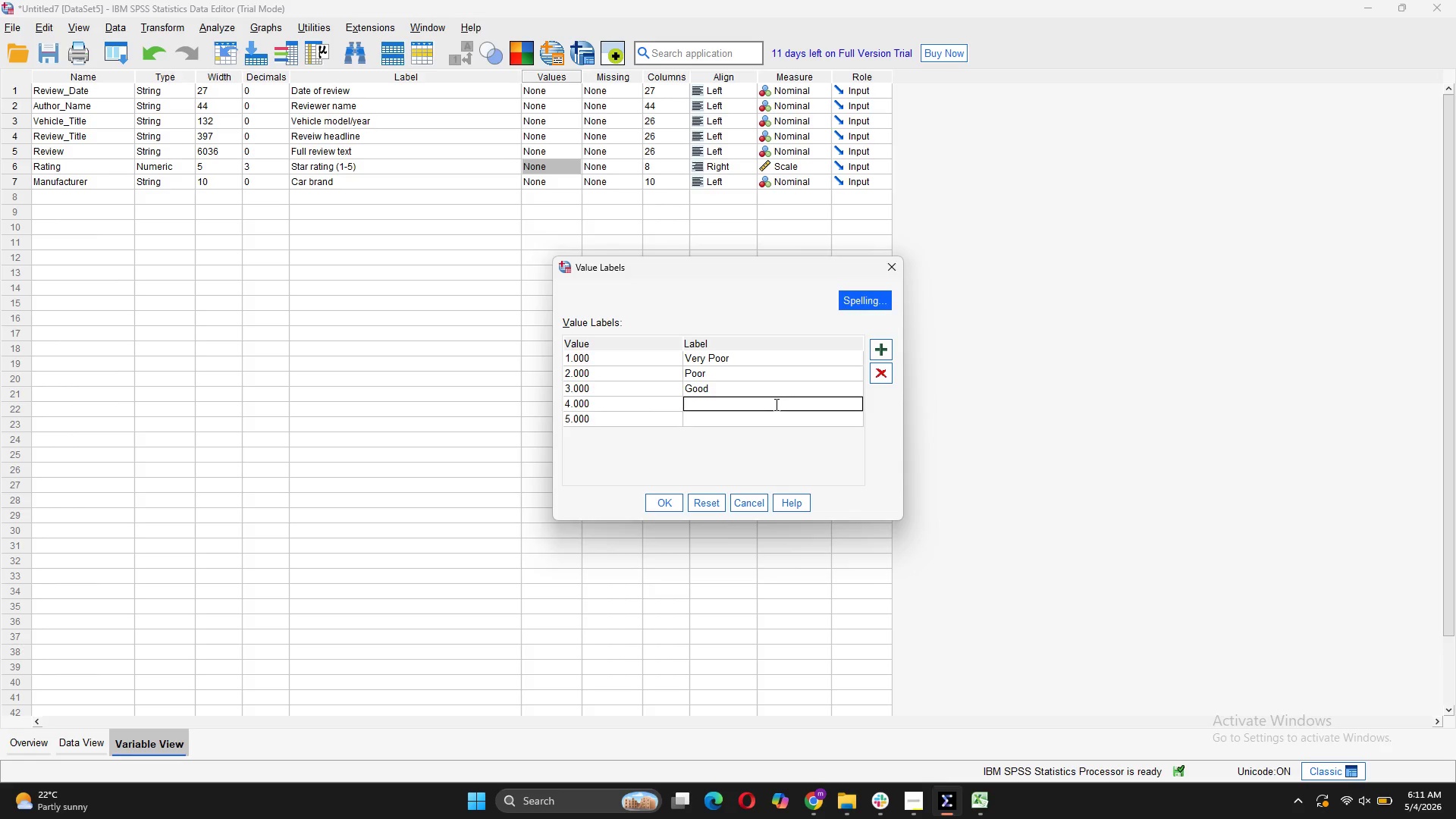 
type(Very Good)
 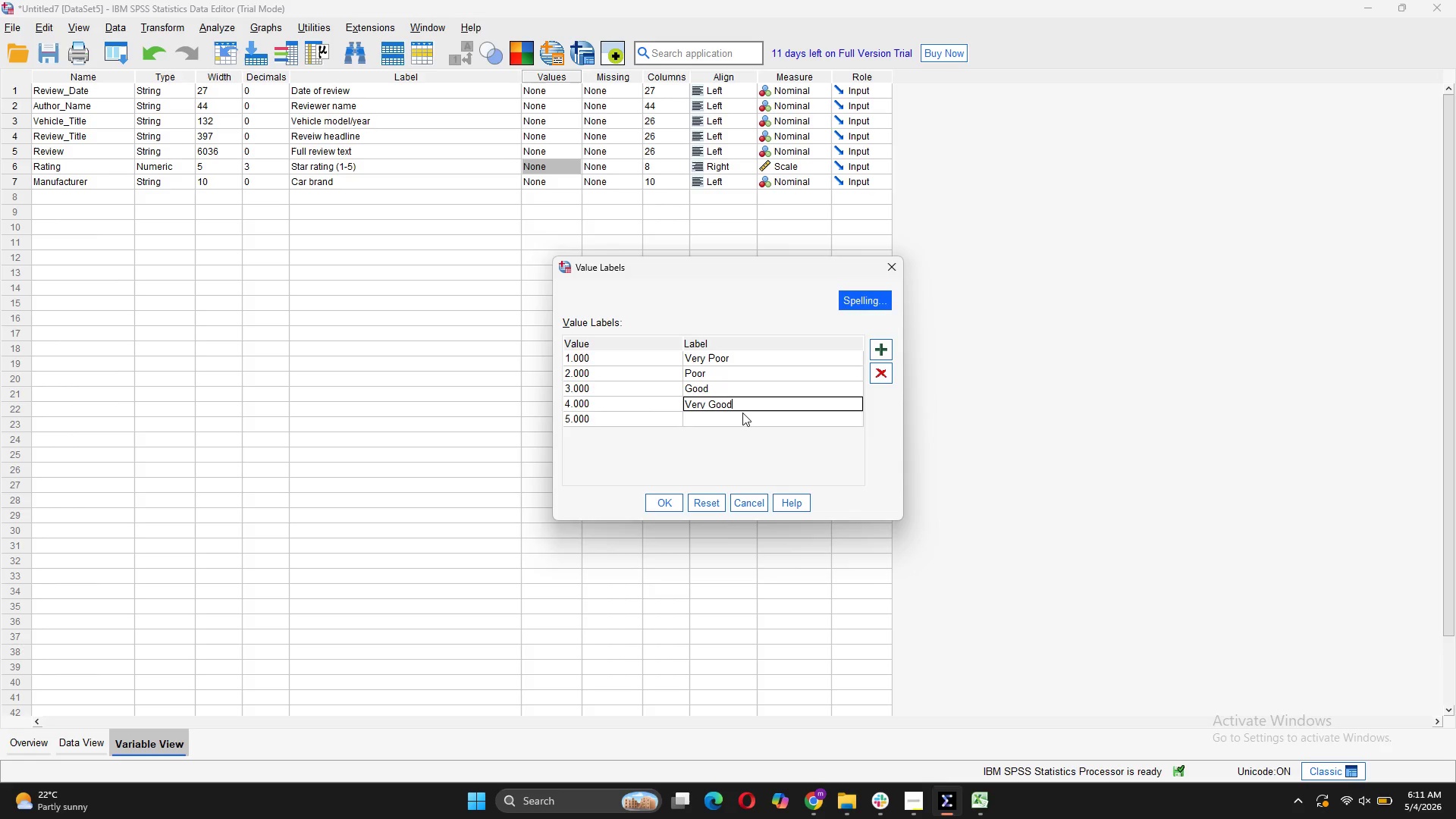 
double_click([742, 413])
 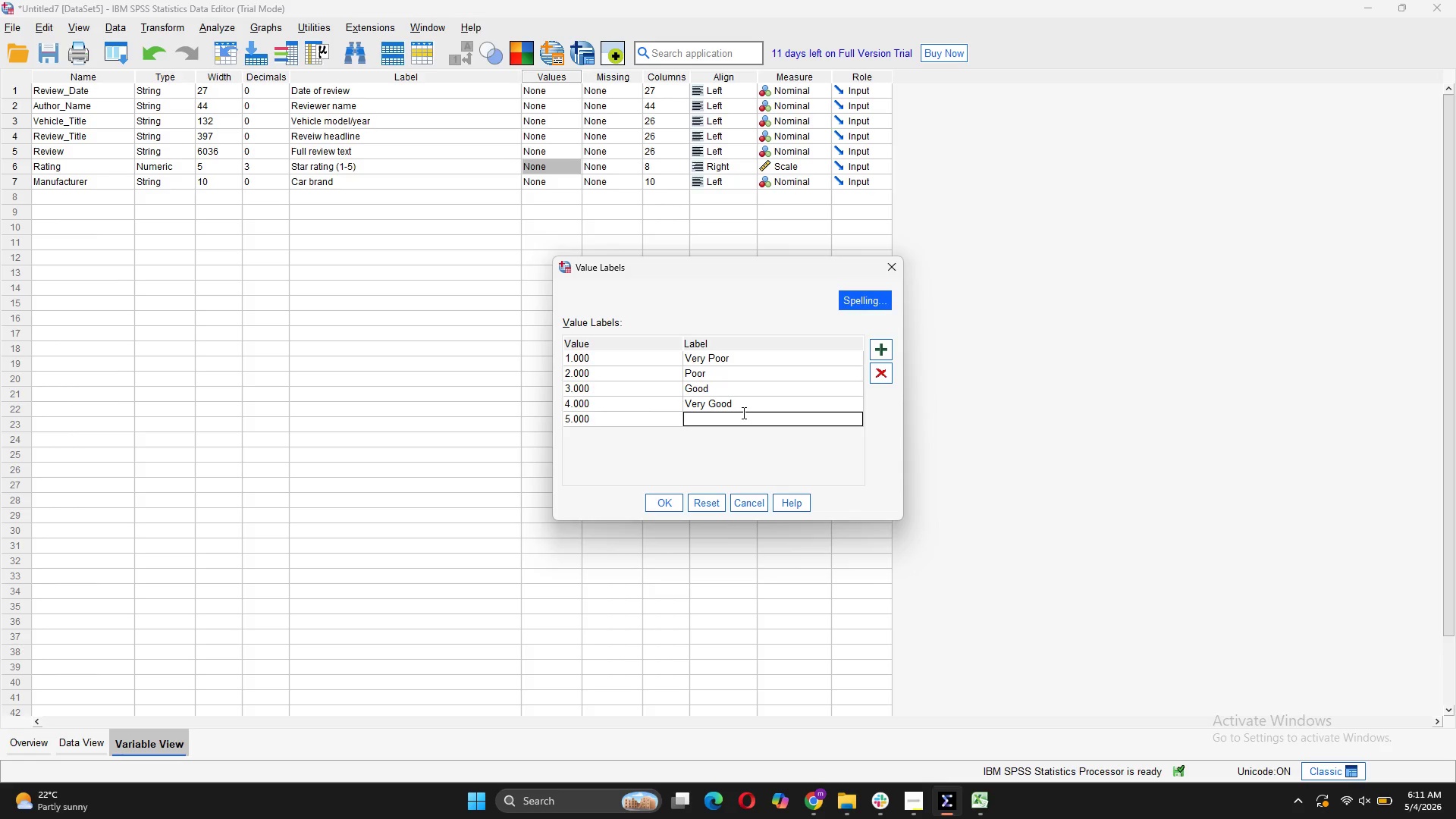 
type(Excell)
key(Backspace)
key(Backspace)
key(Backspace)
key(Backspace)
key(Backspace)
key(Backspace)
type(EXCELLNT)
 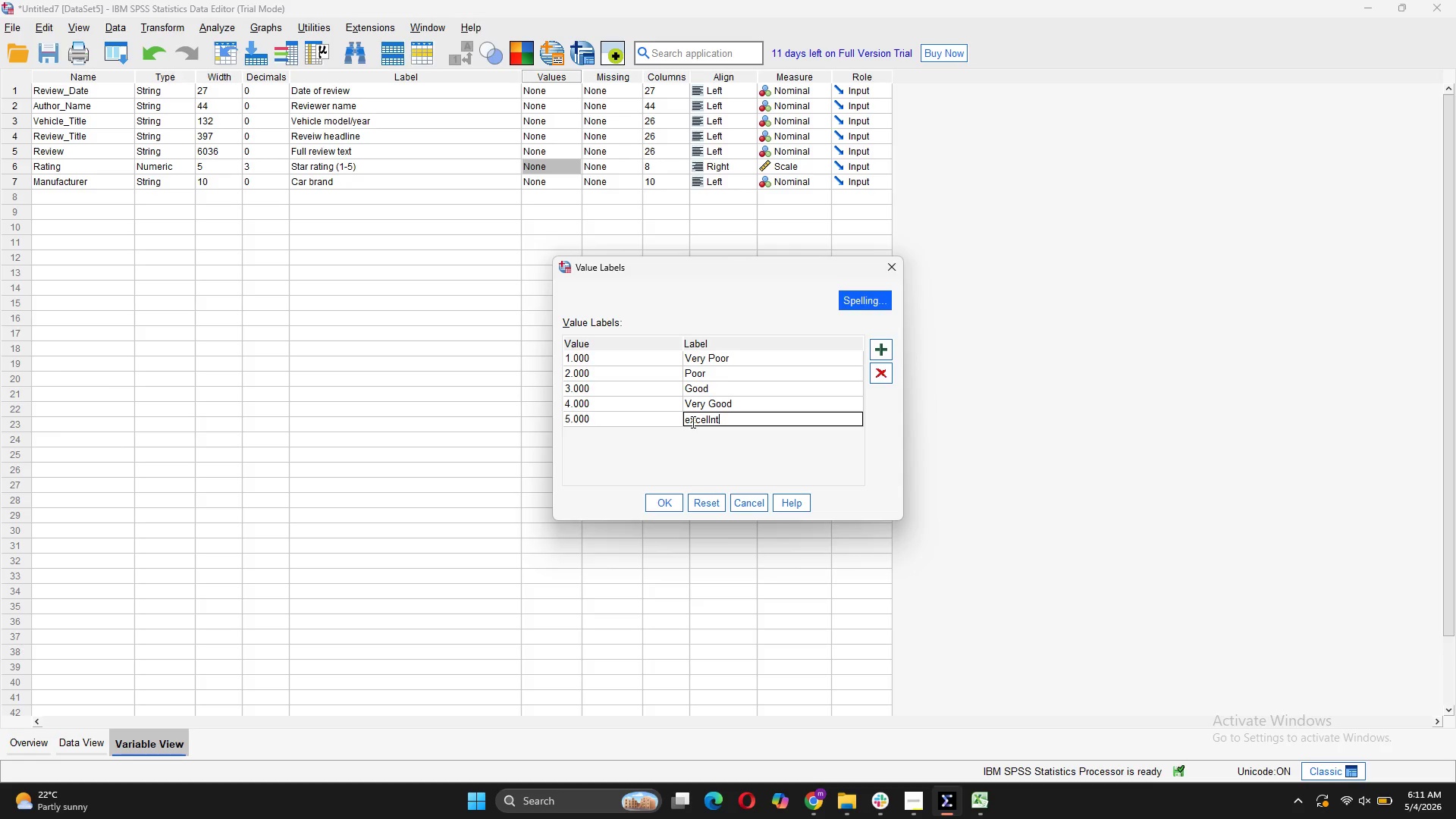 
left_click([692, 422])
 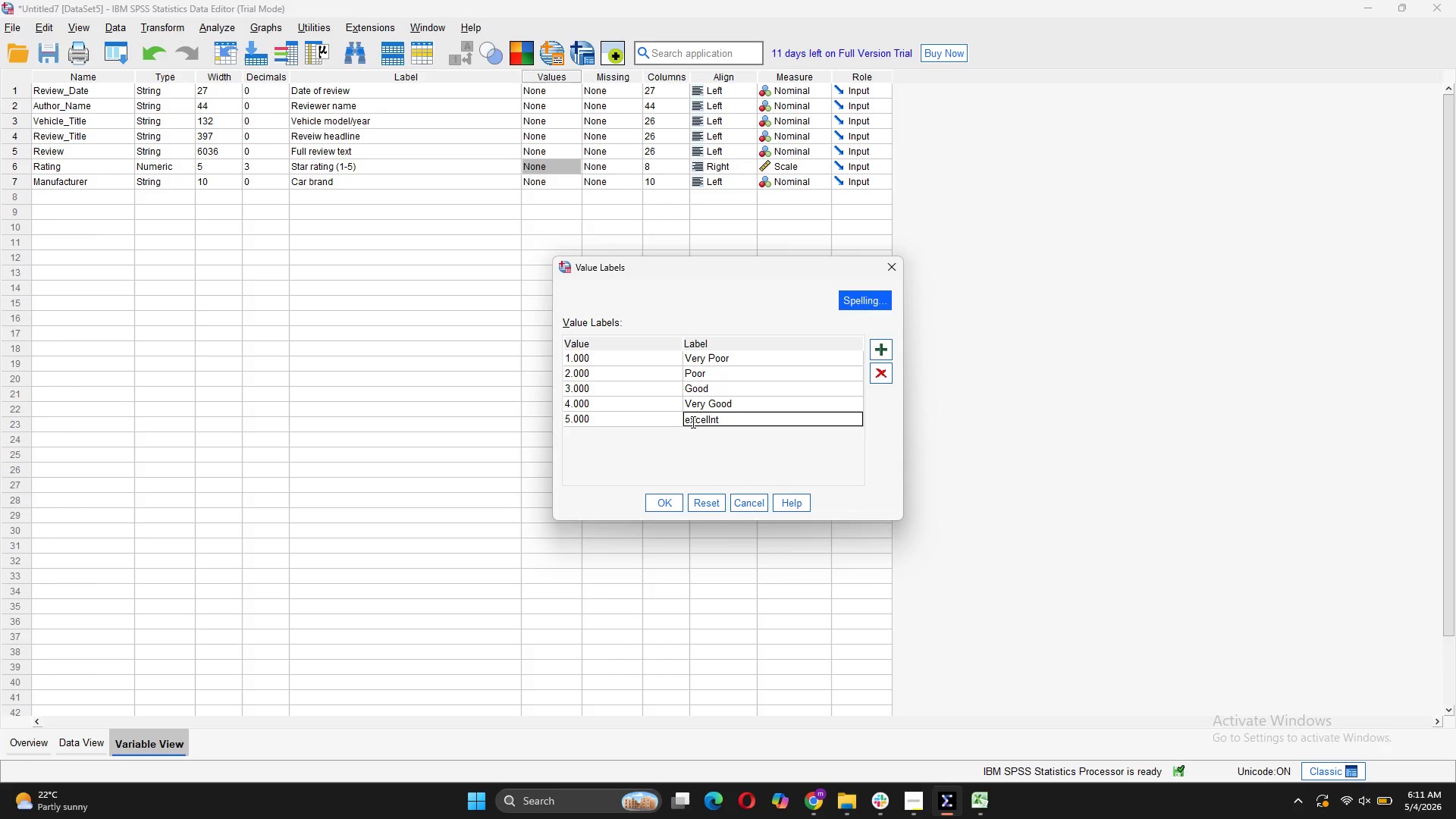 
key(Backspace)
 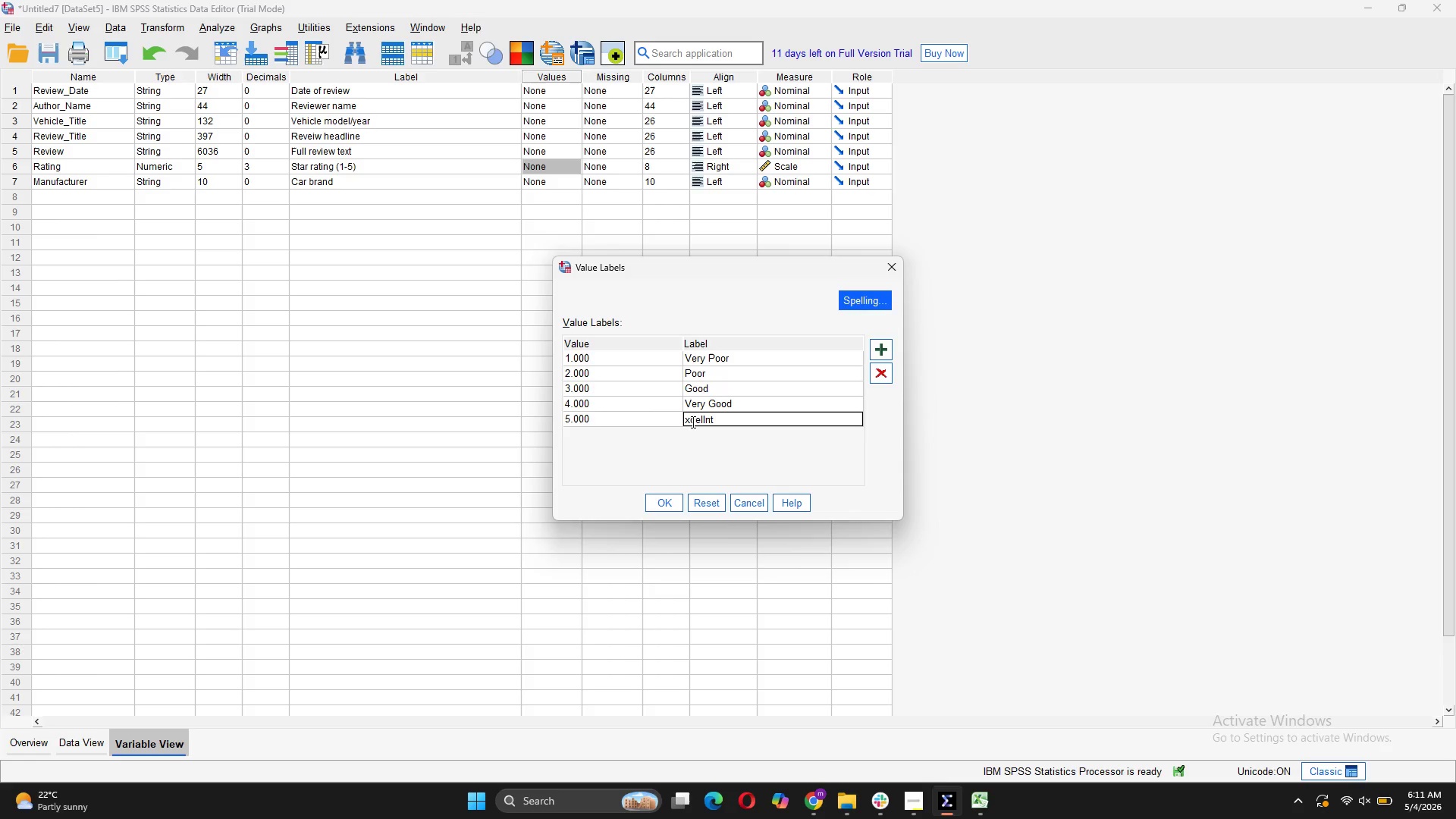 
key(CapsLock)
 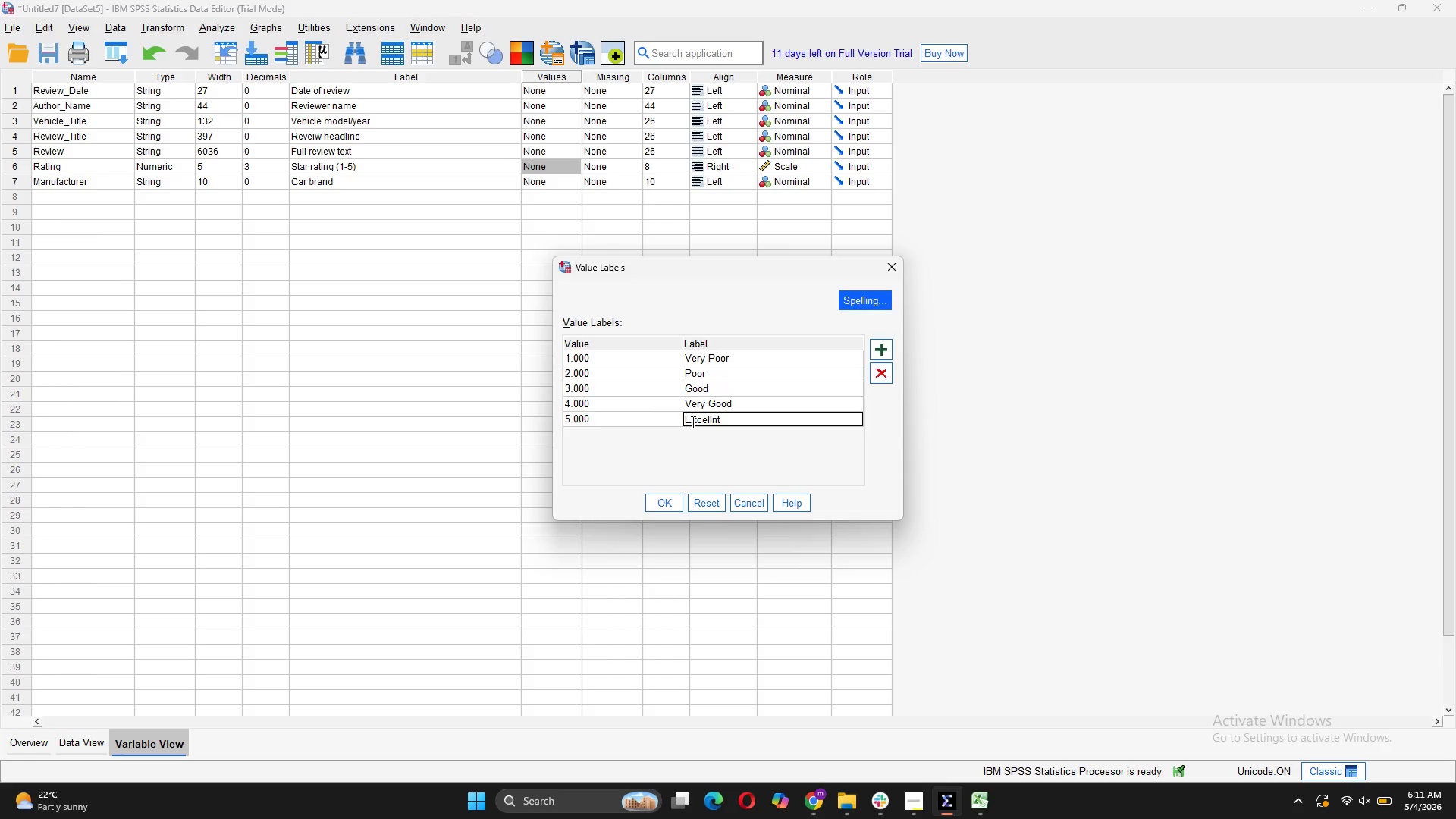 
key(E)
 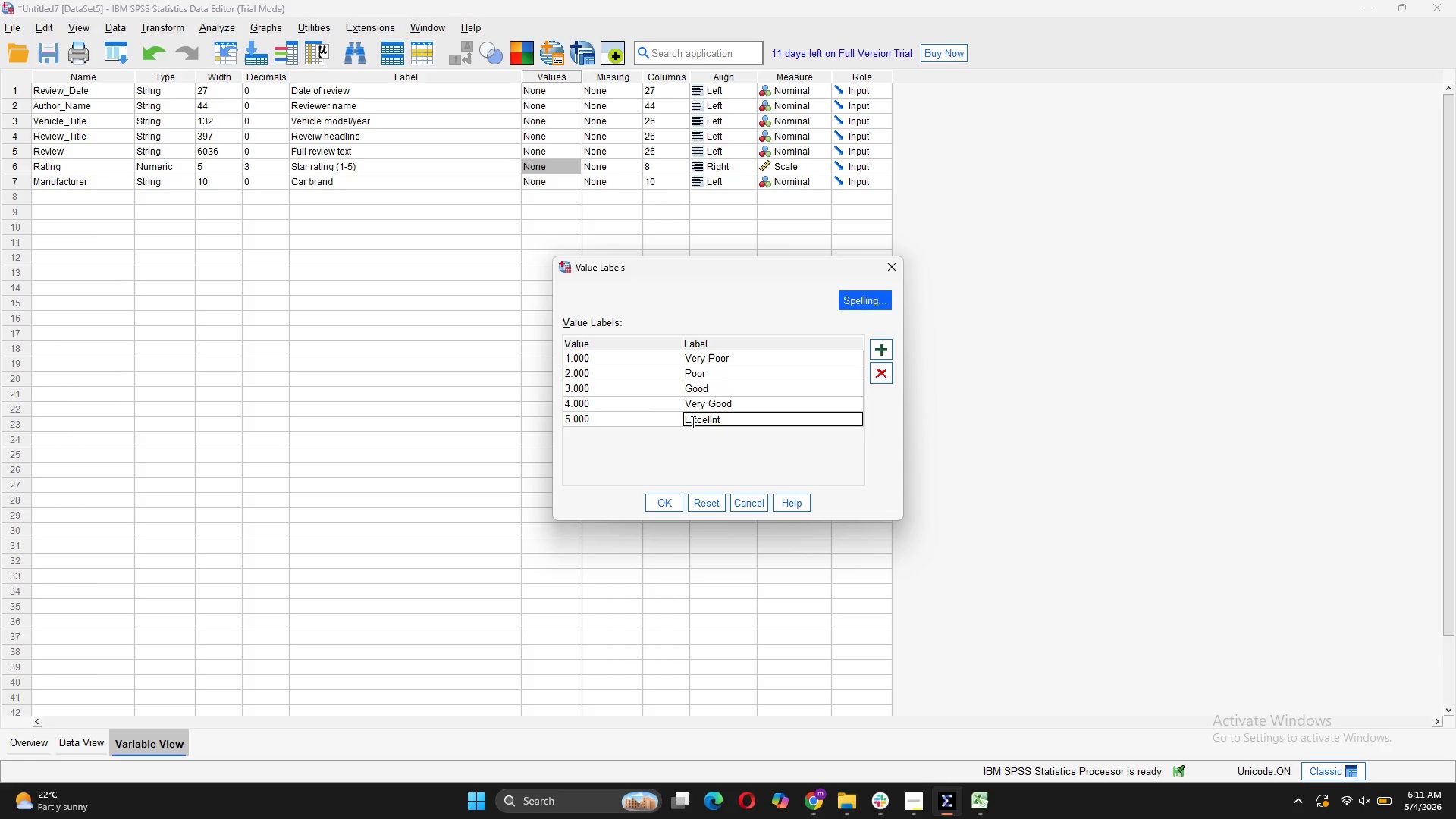 
key(CapsLock)
 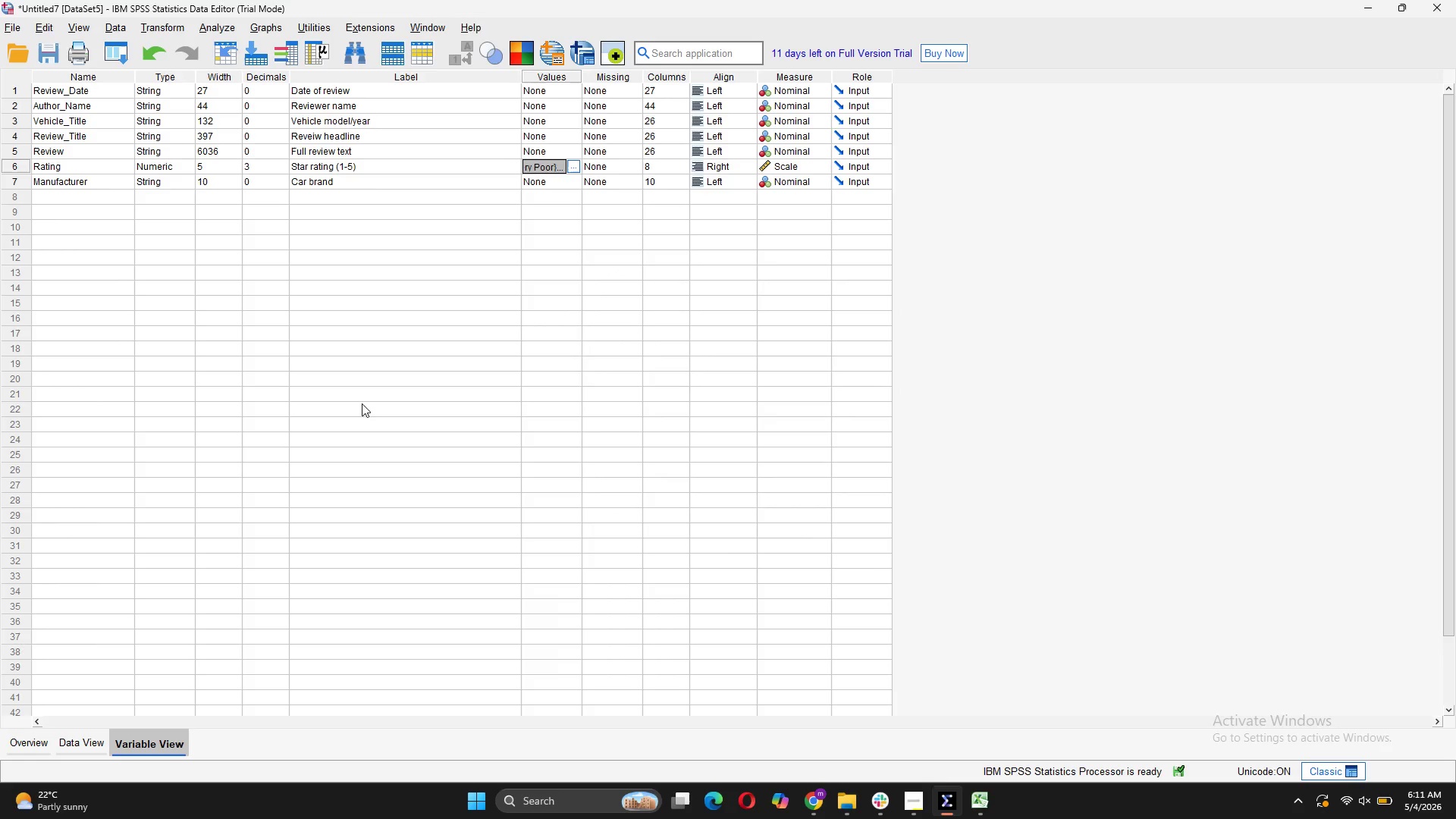 
wait(5.08)
 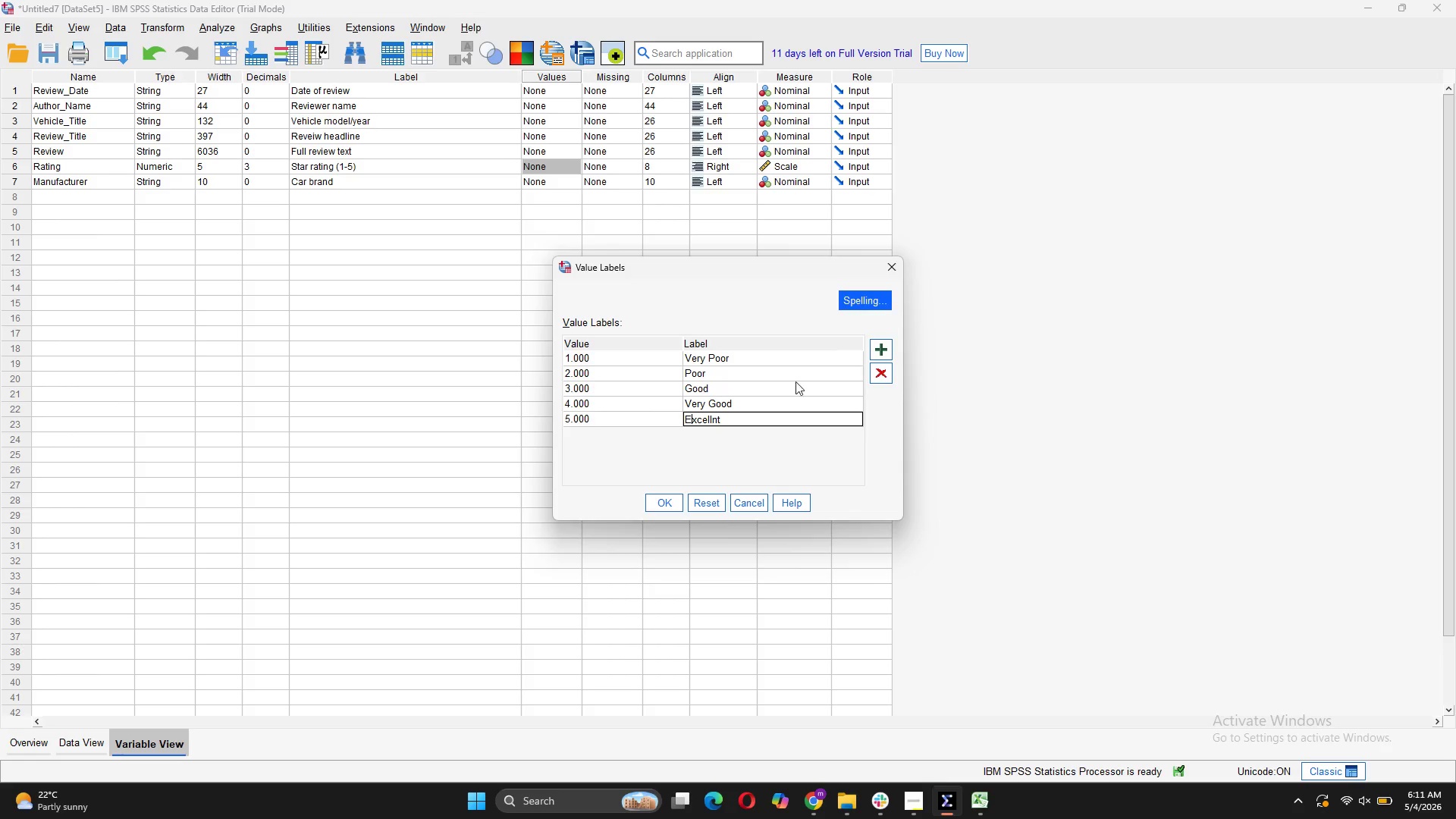 
left_click([77, 744])
 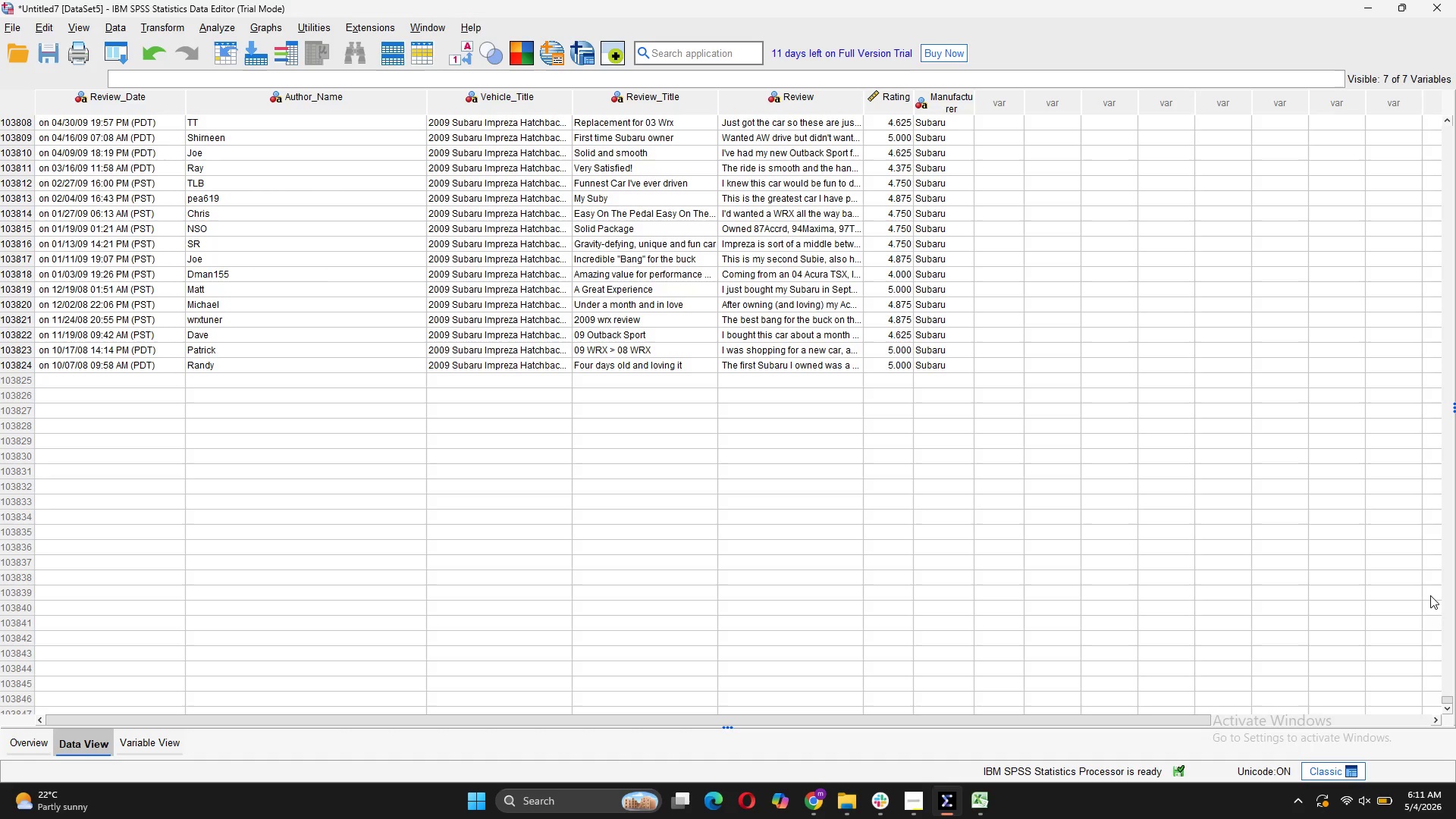 
wait(9.3)
 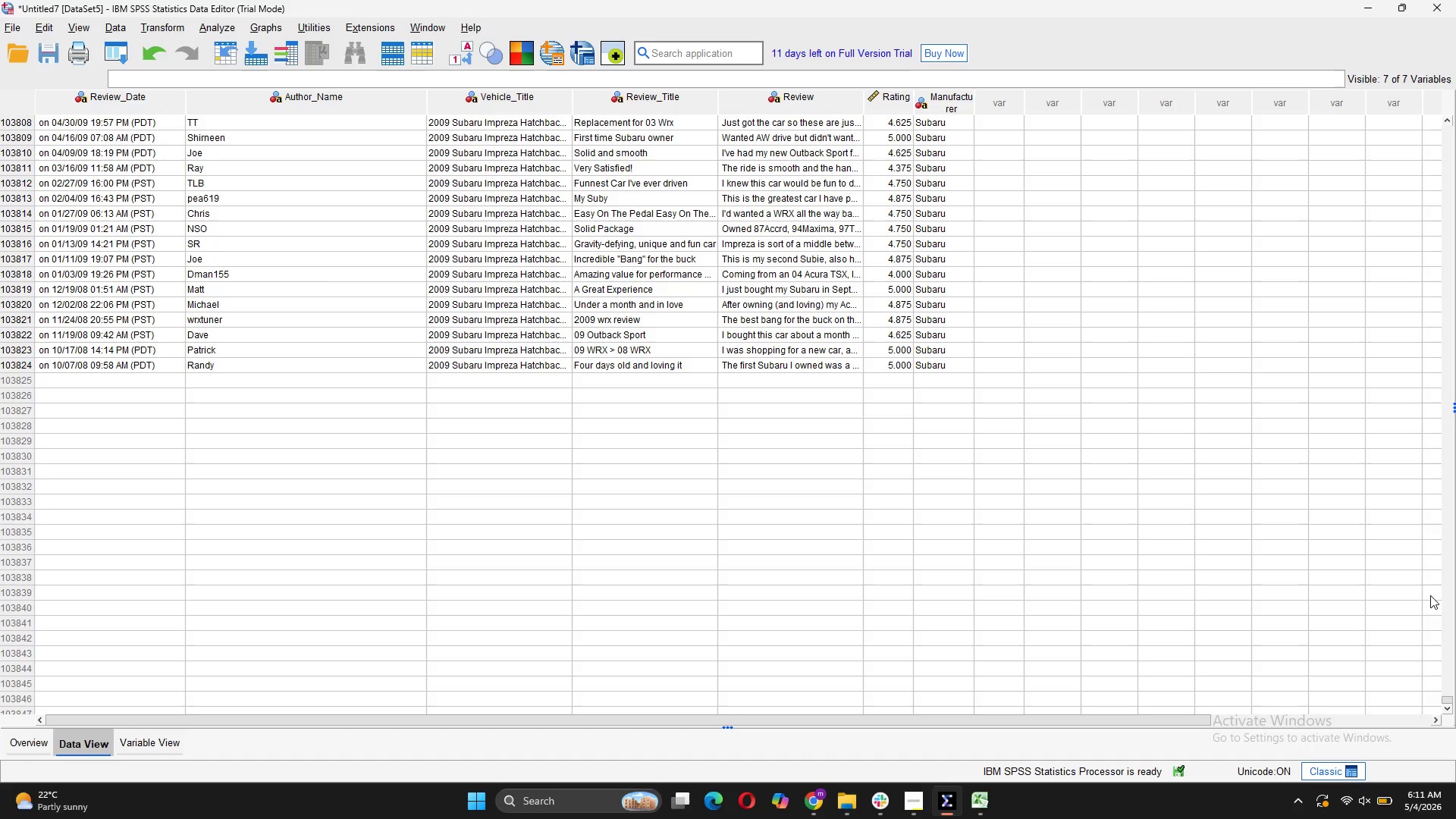 
left_click([1451, 695])
 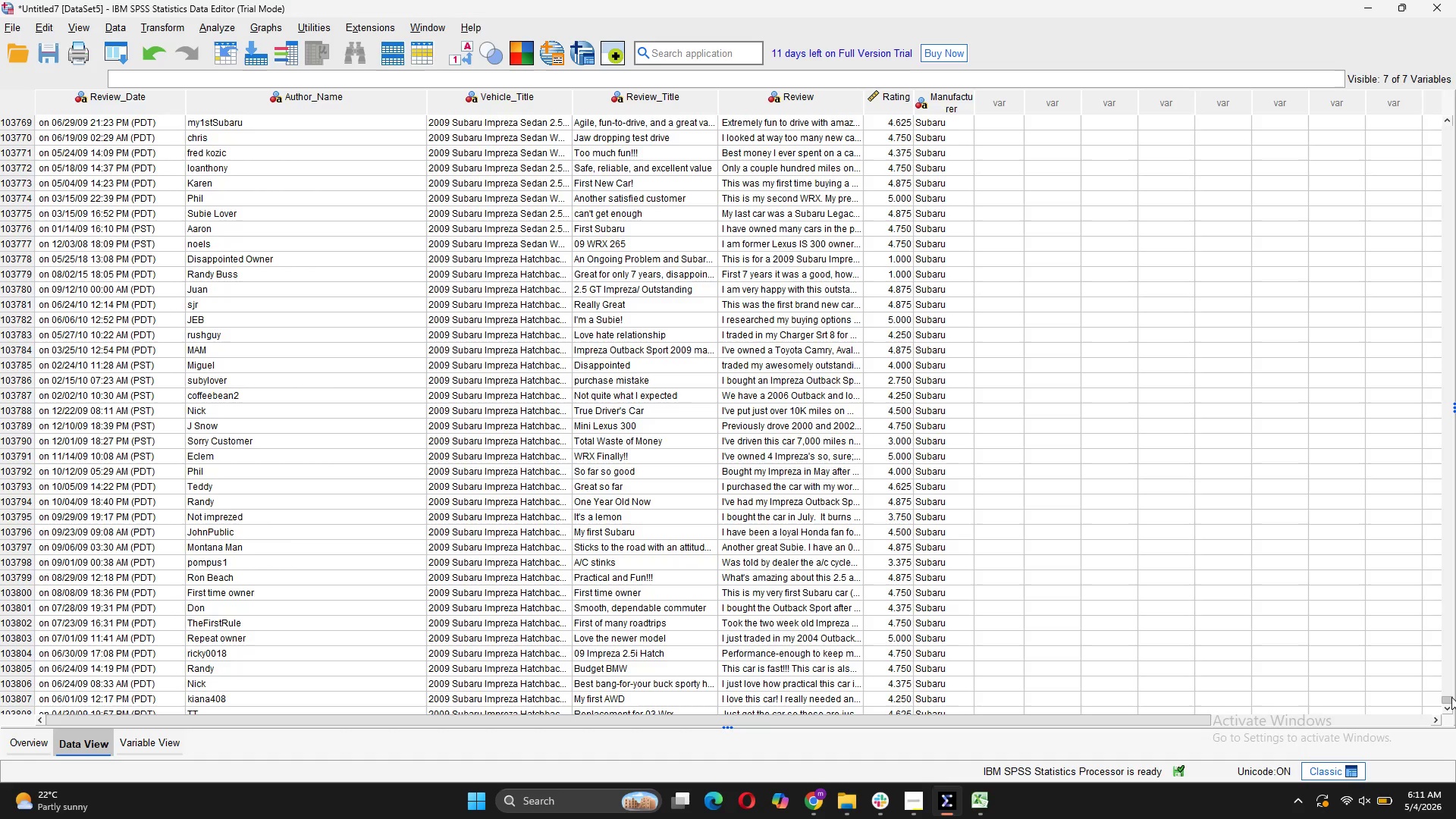 
left_click_drag(start_coordinate=[1451, 698], to_coordinate=[1455, 80])
 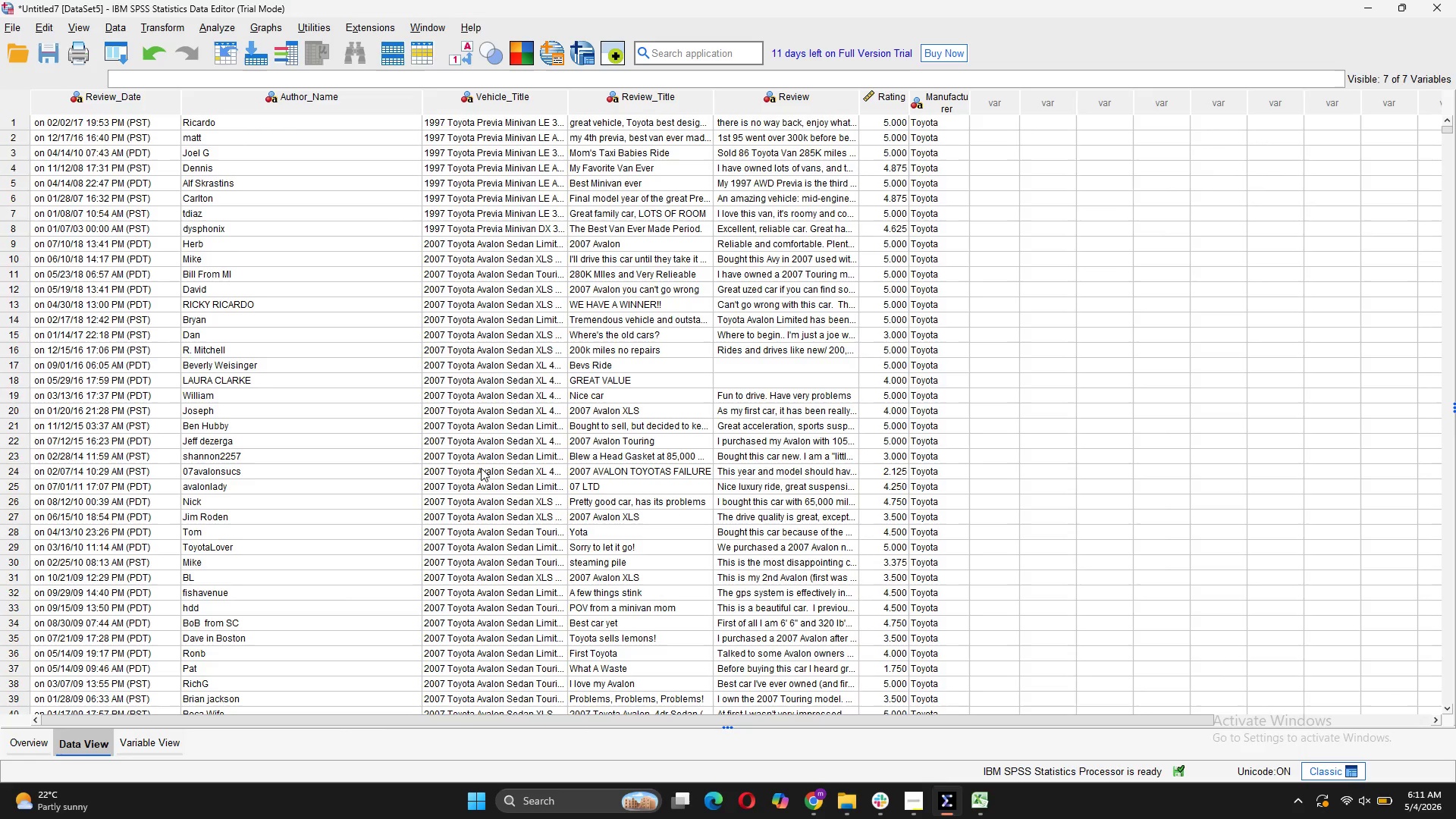 
scroll: coordinate [173, 362], scroll_direction: up, amount: 5.0
 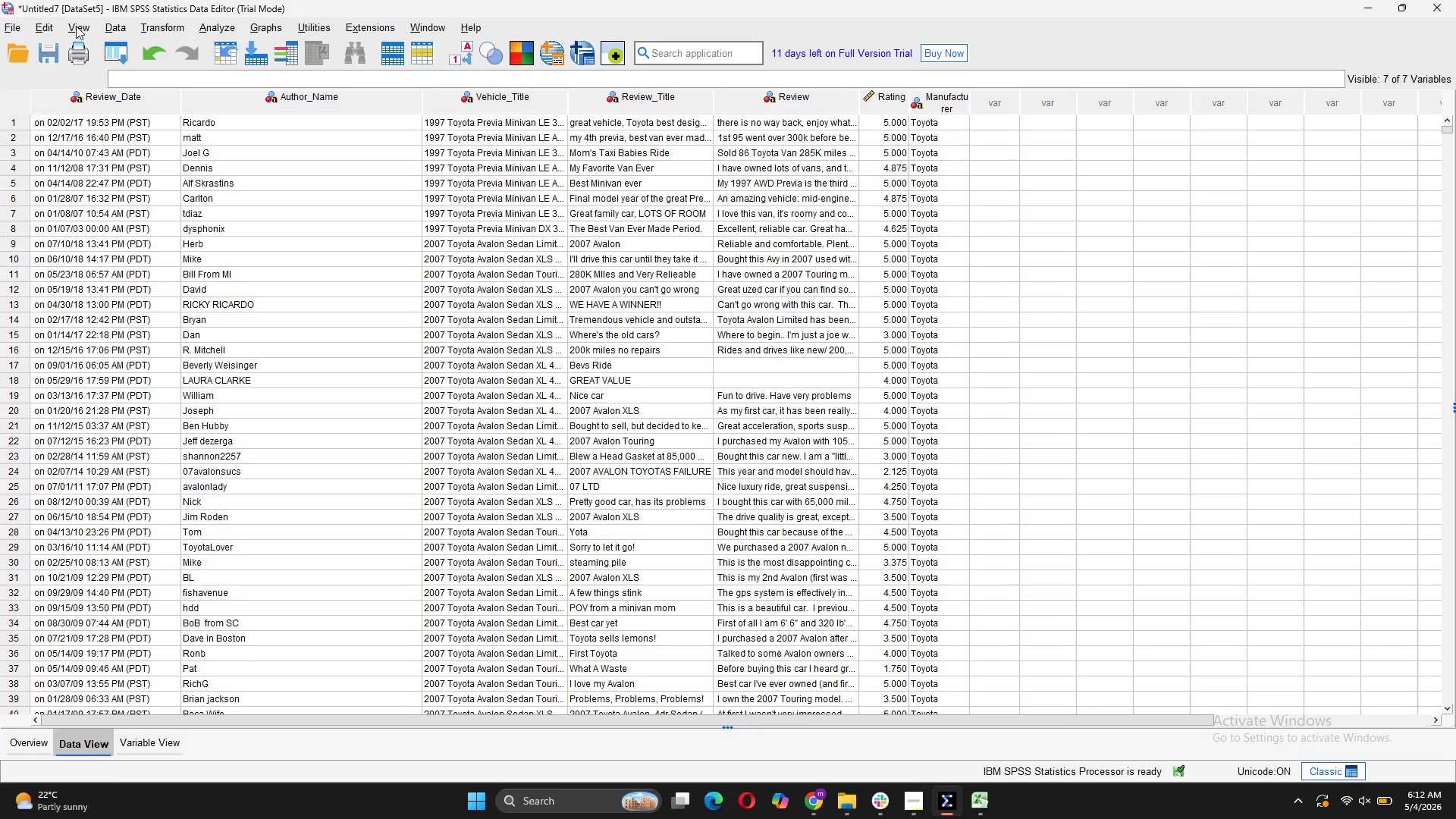 
wait(13.44)
 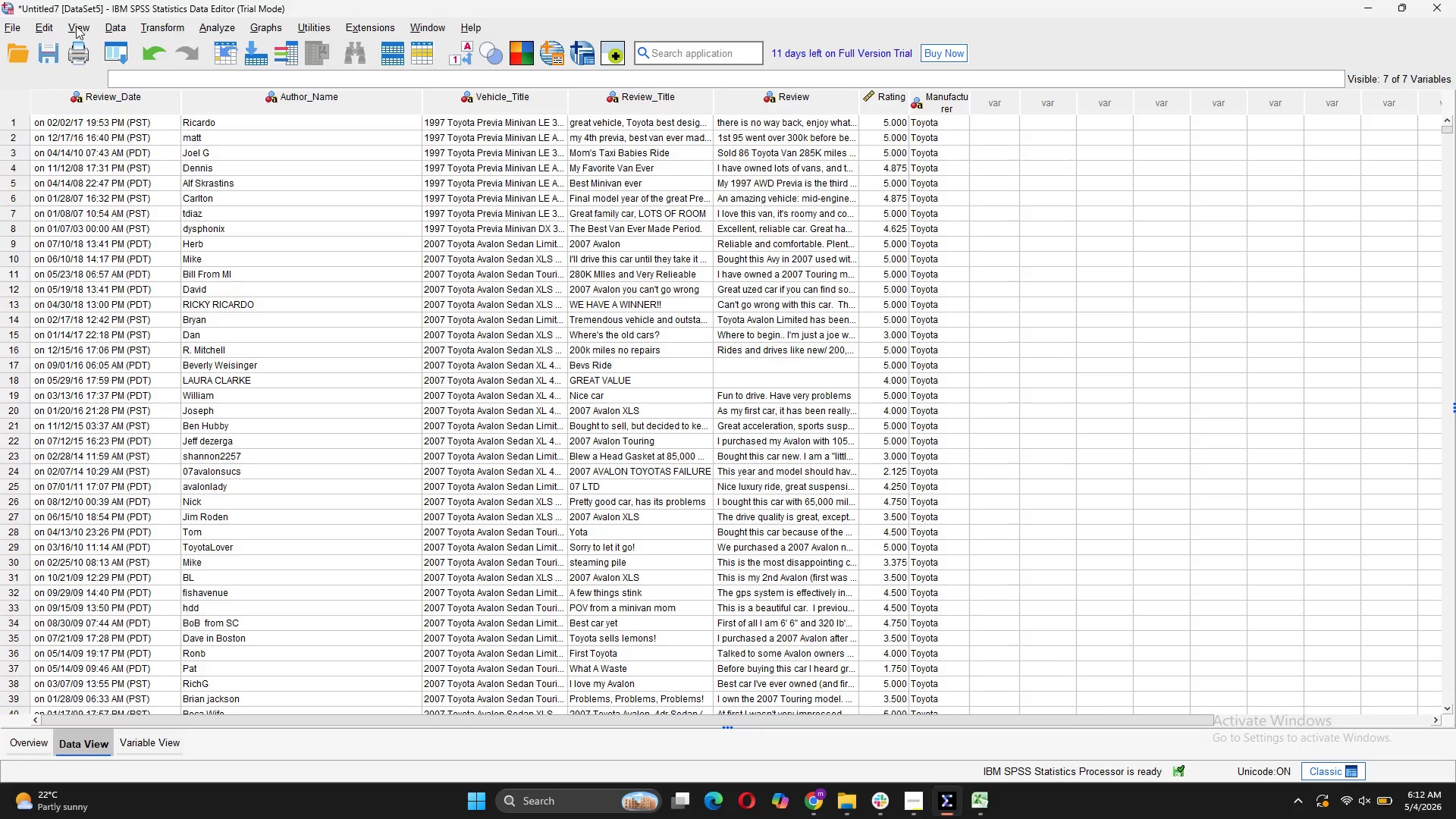 
left_click([167, 24])
 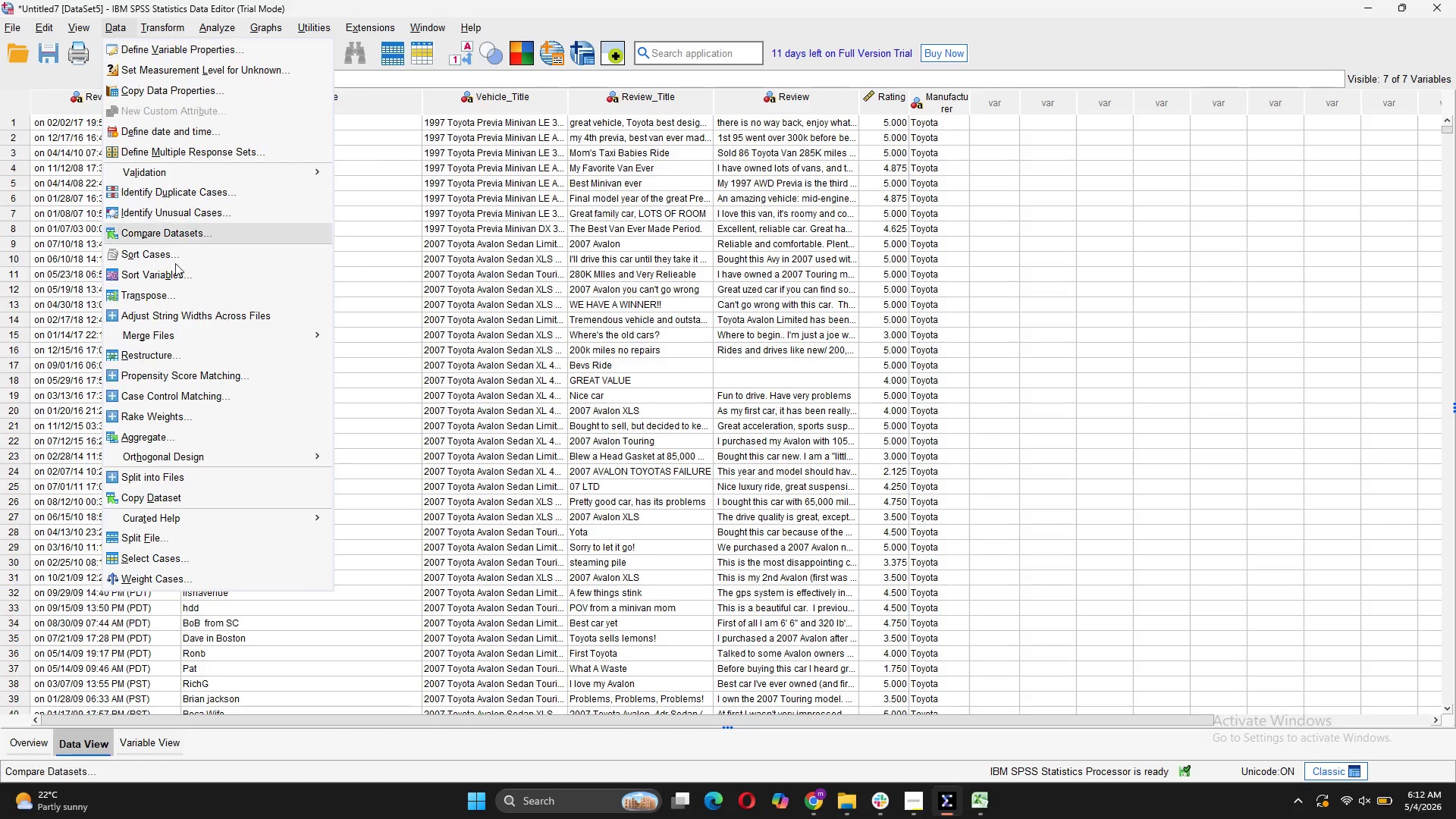 
left_click([165, 565])
 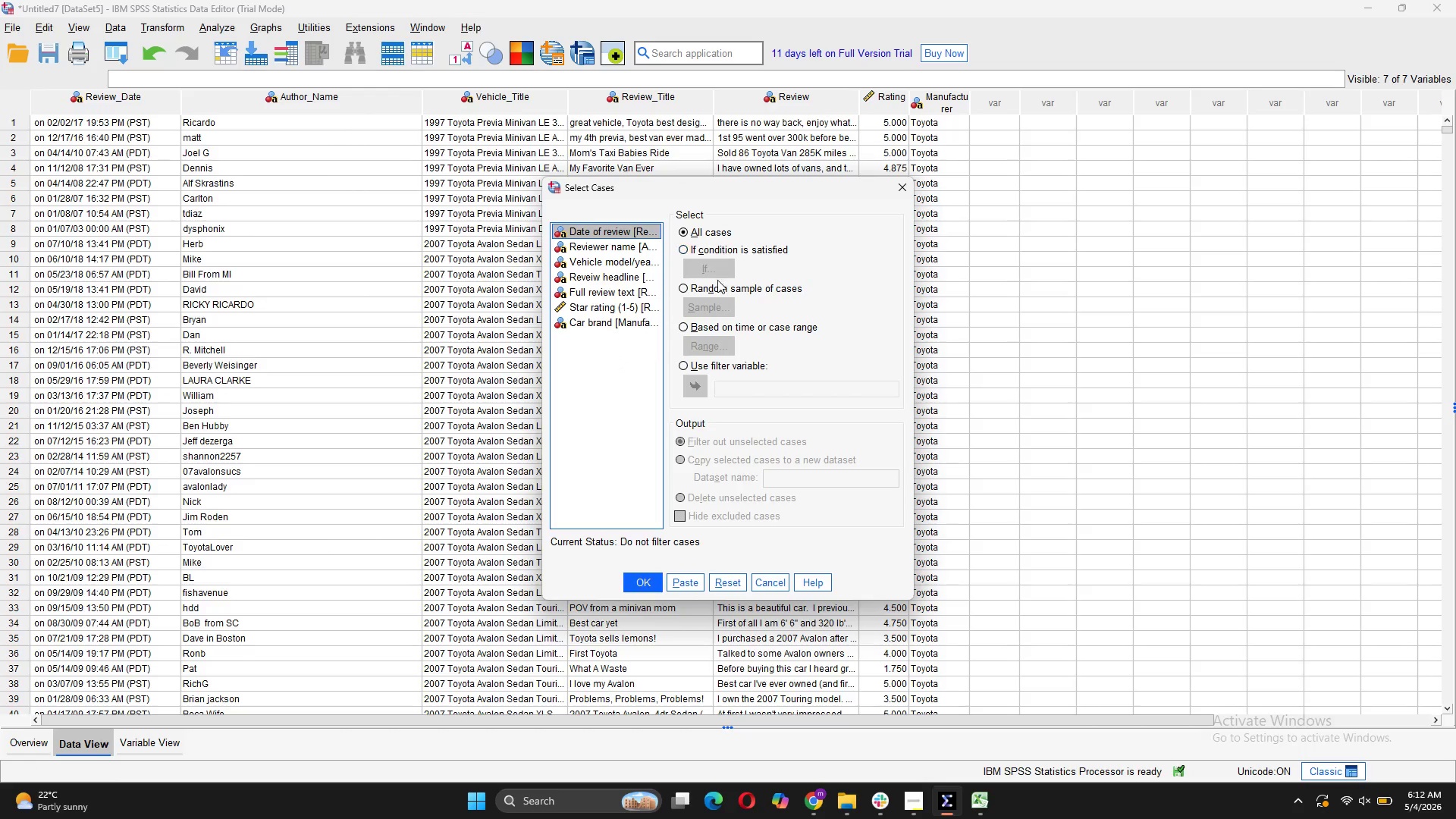 
wait(5.12)
 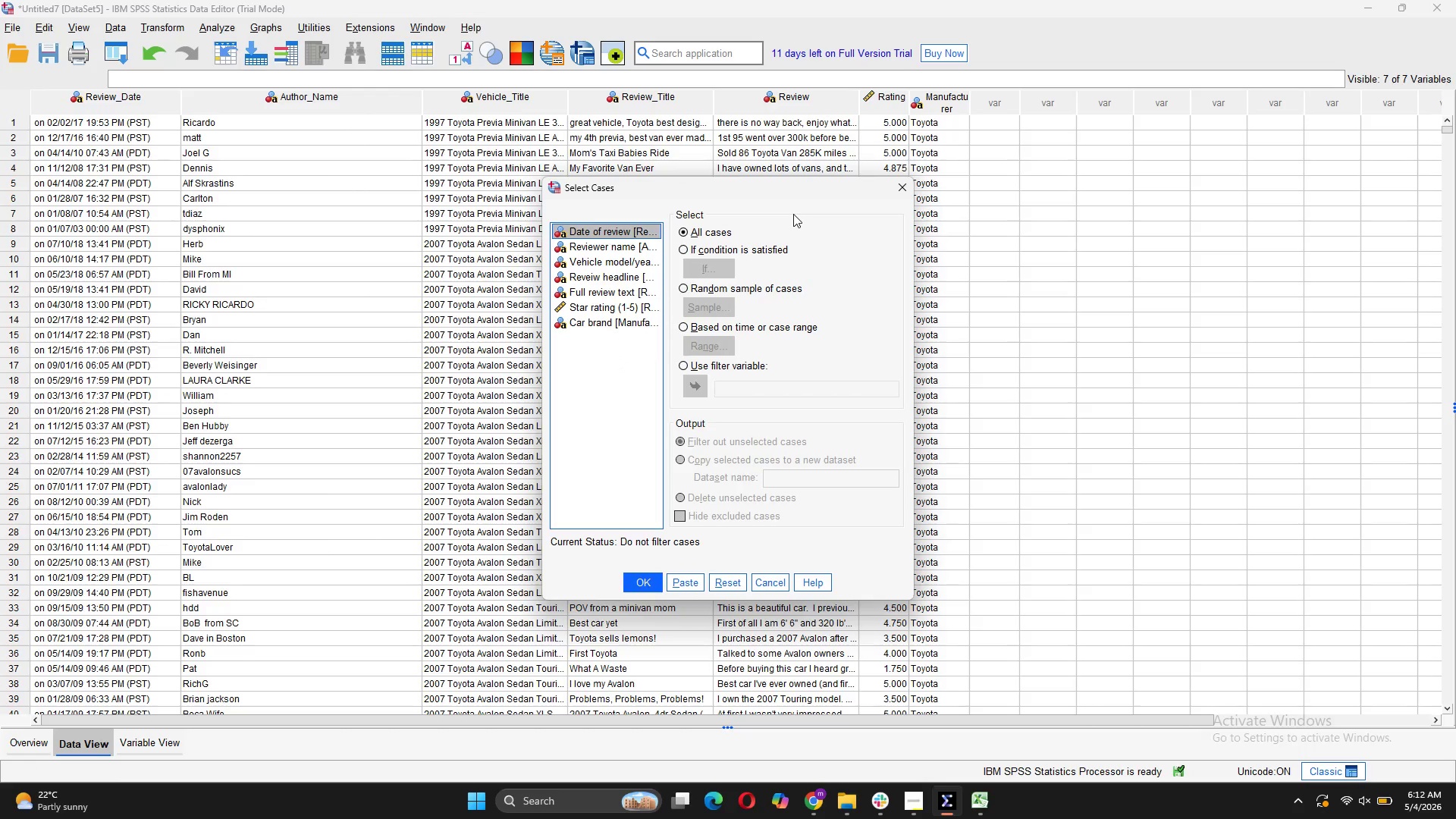 
left_click([689, 288])
 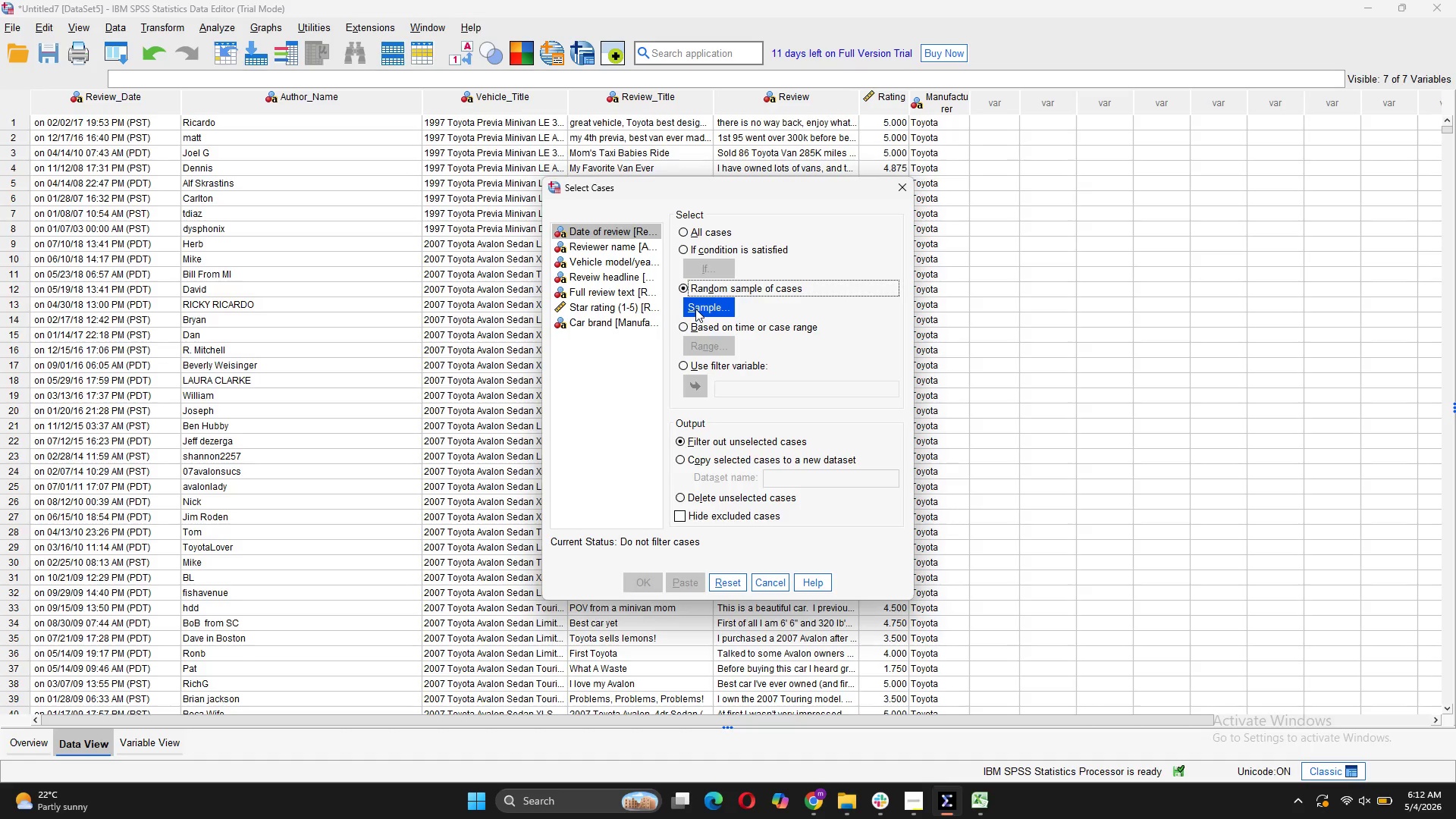 
left_click([695, 309])
 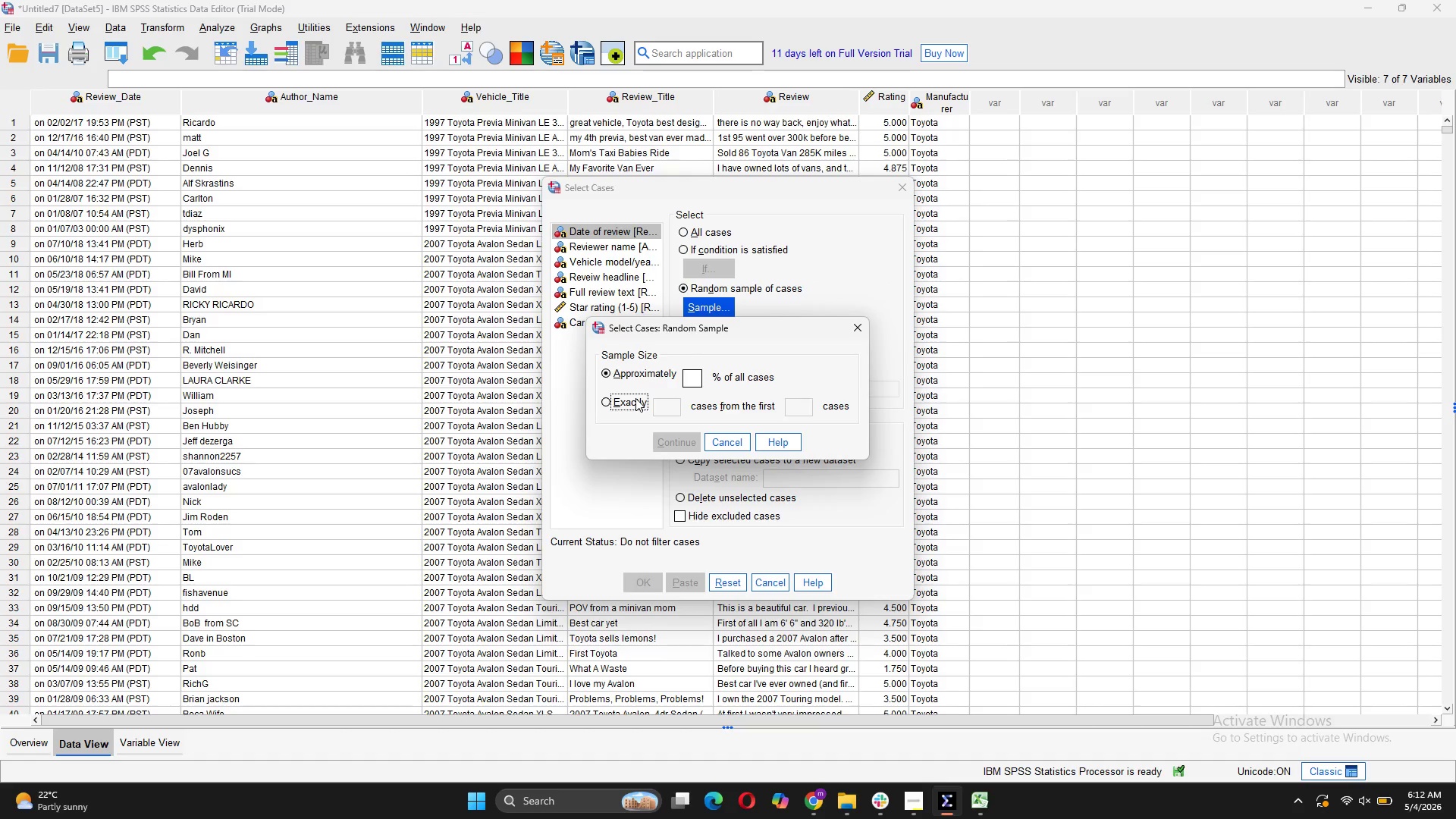 
double_click([670, 404])
 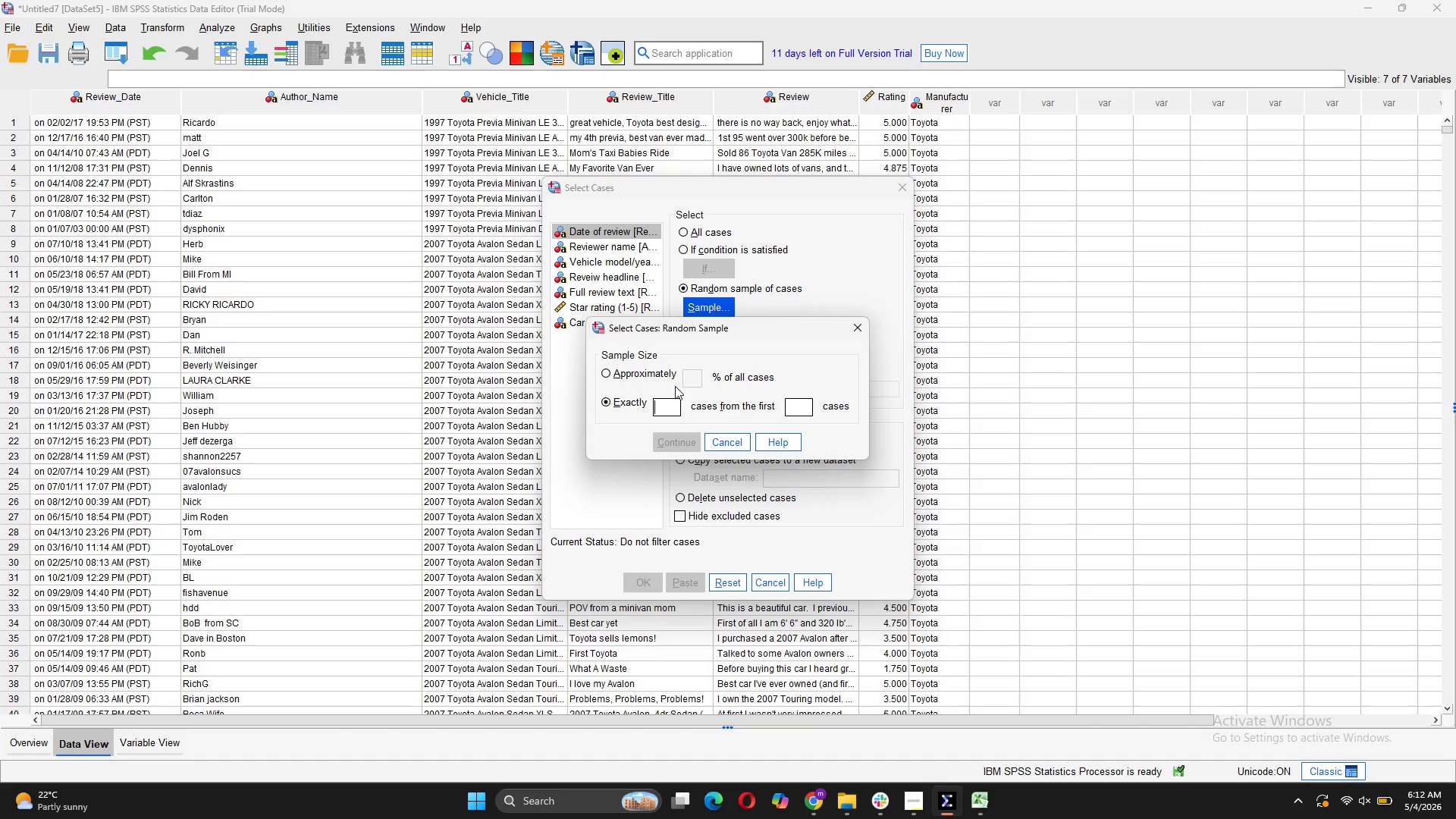 
type(12)
 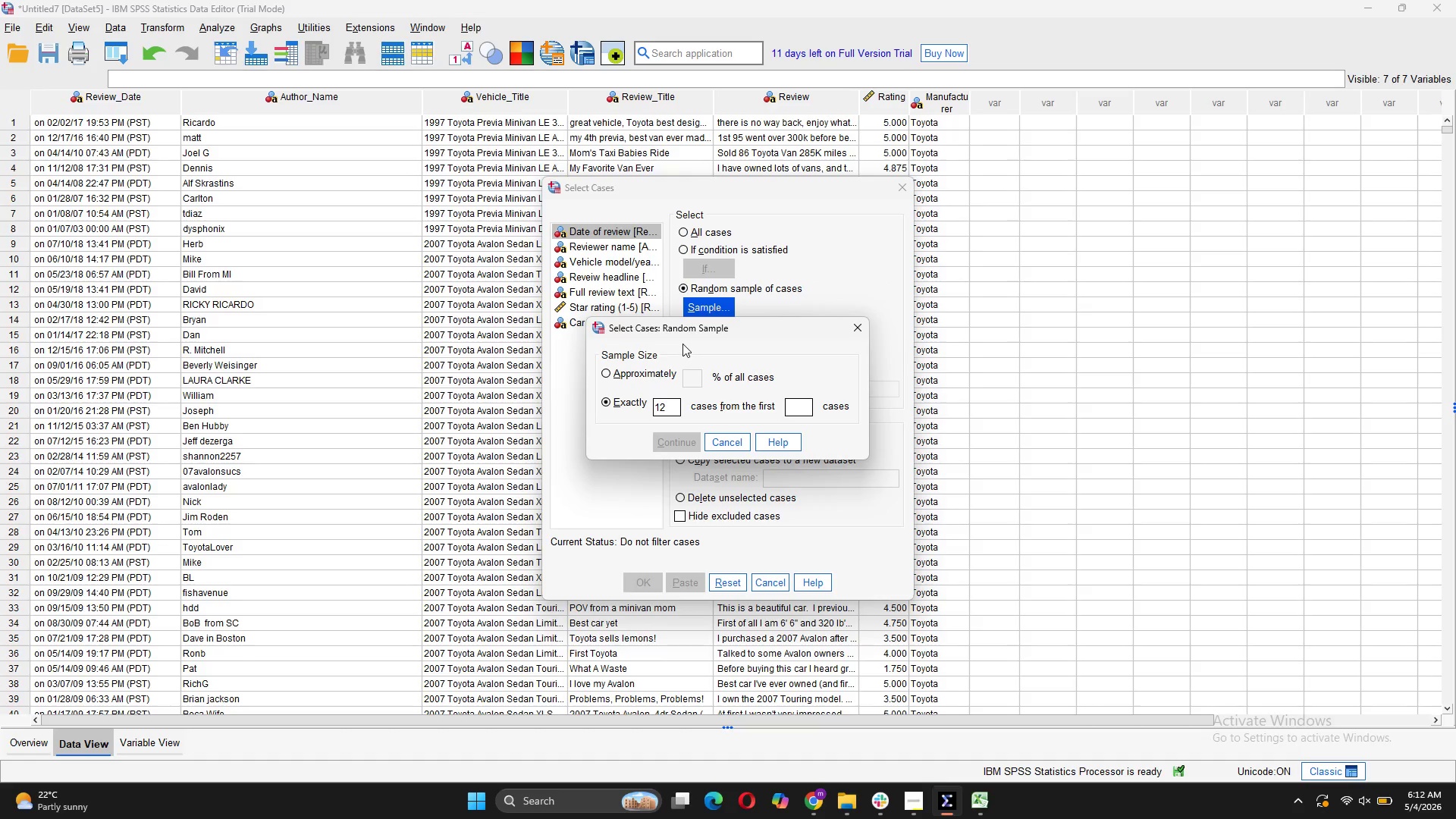 
type(00)
 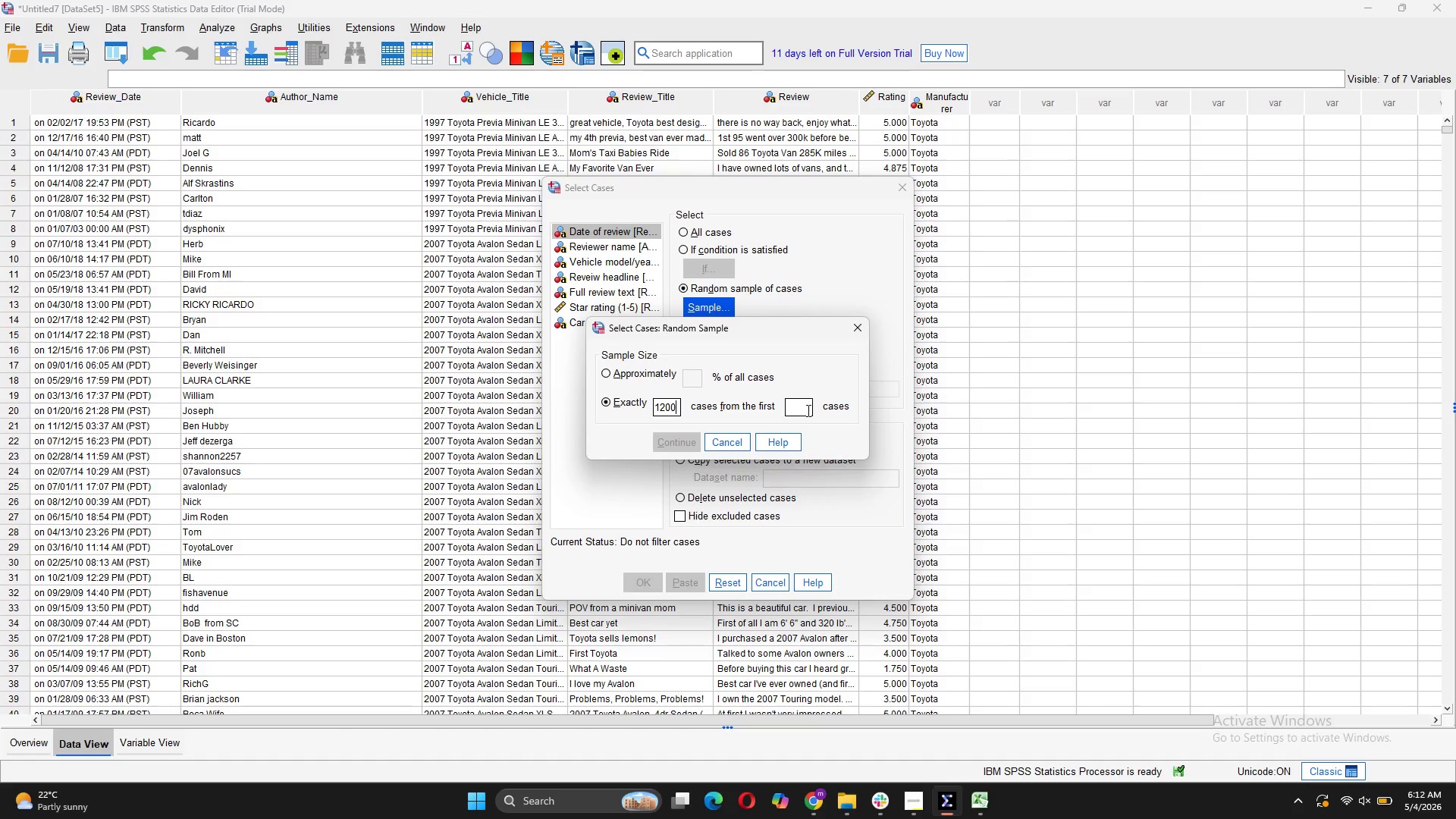 
left_click([807, 411])
 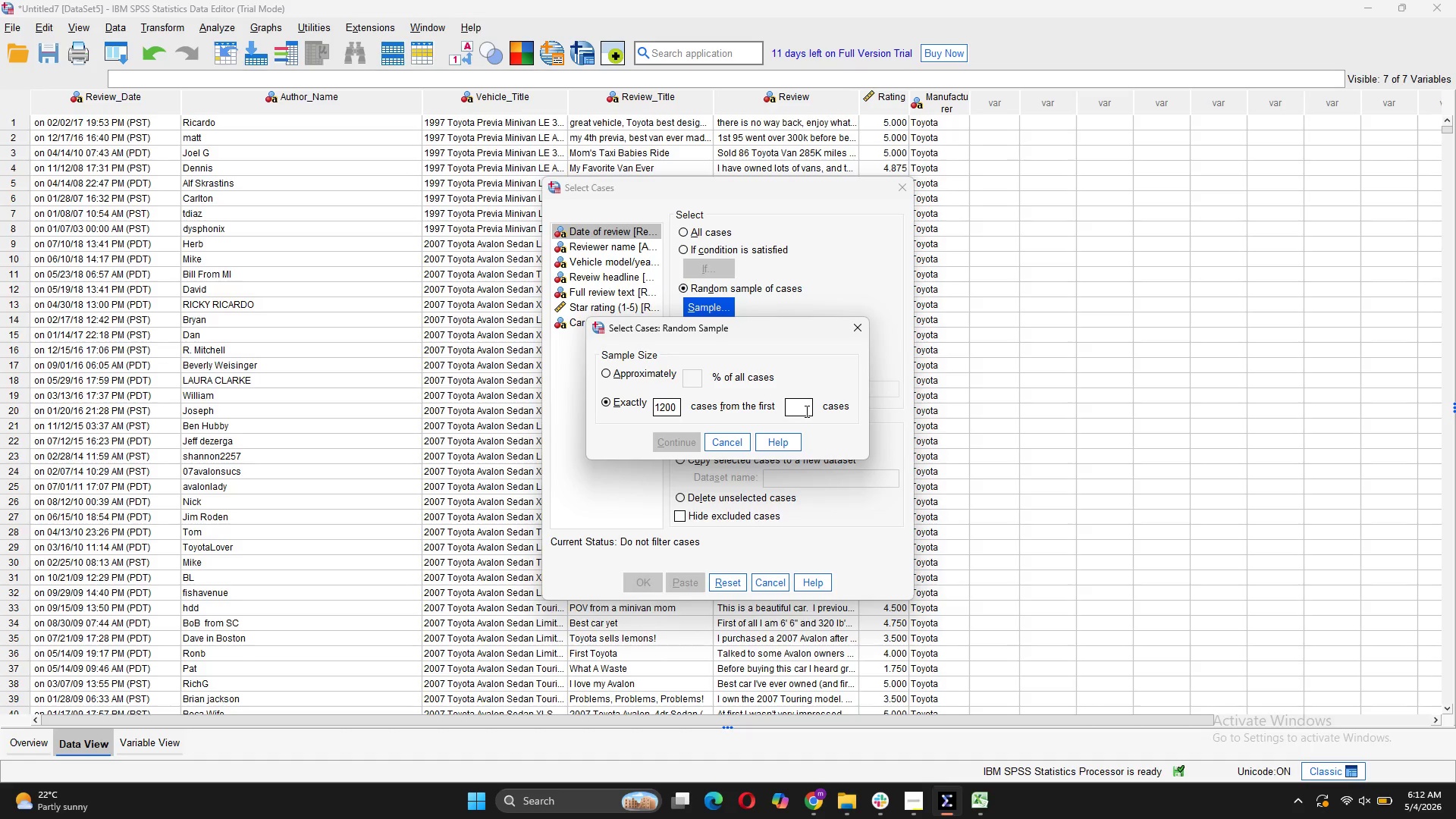 
scroll: coordinate [1182, 424], scroll_direction: down, amount: 3.0
 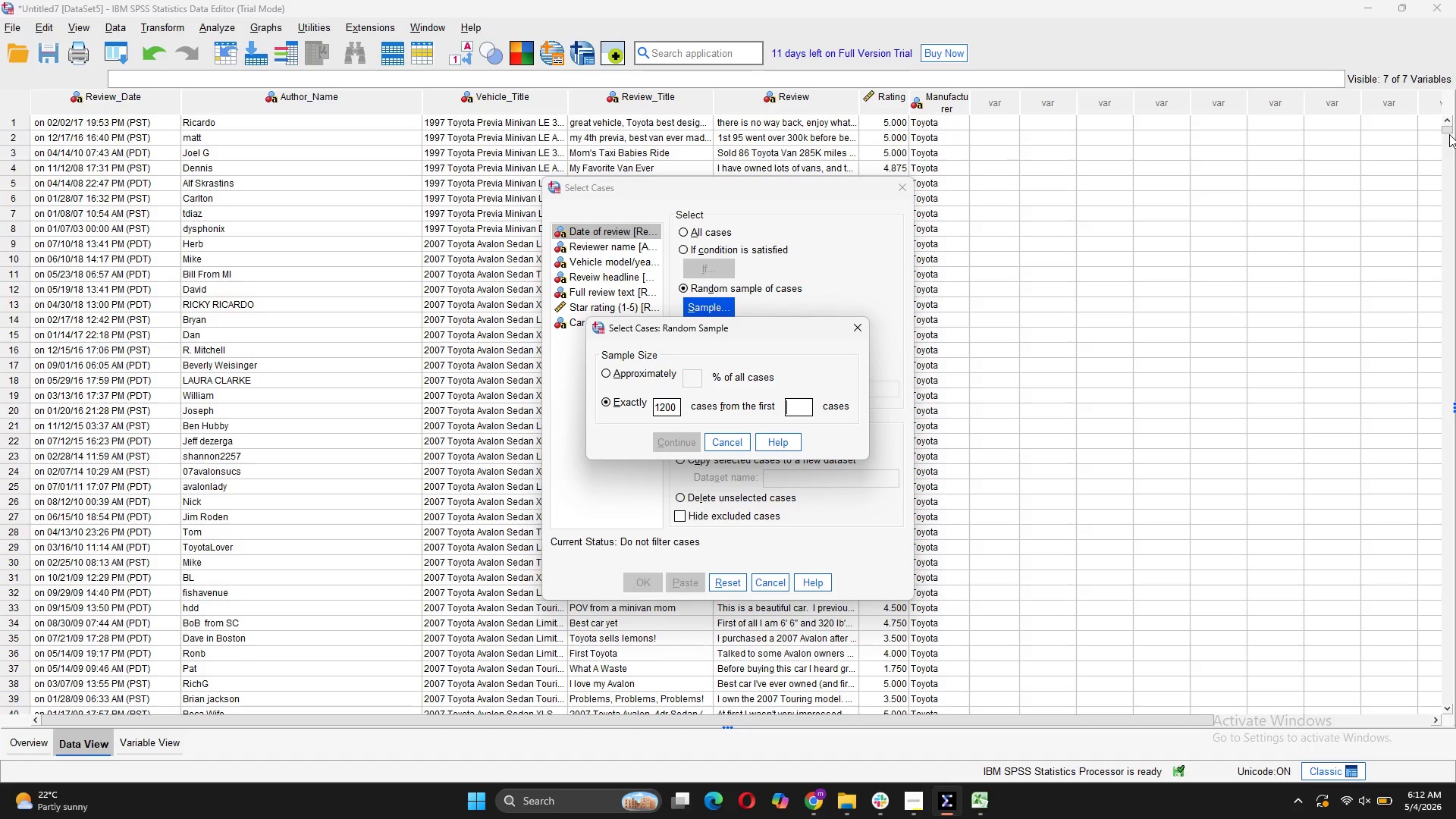 
left_click_drag(start_coordinate=[1449, 133], to_coordinate=[1448, 199])
 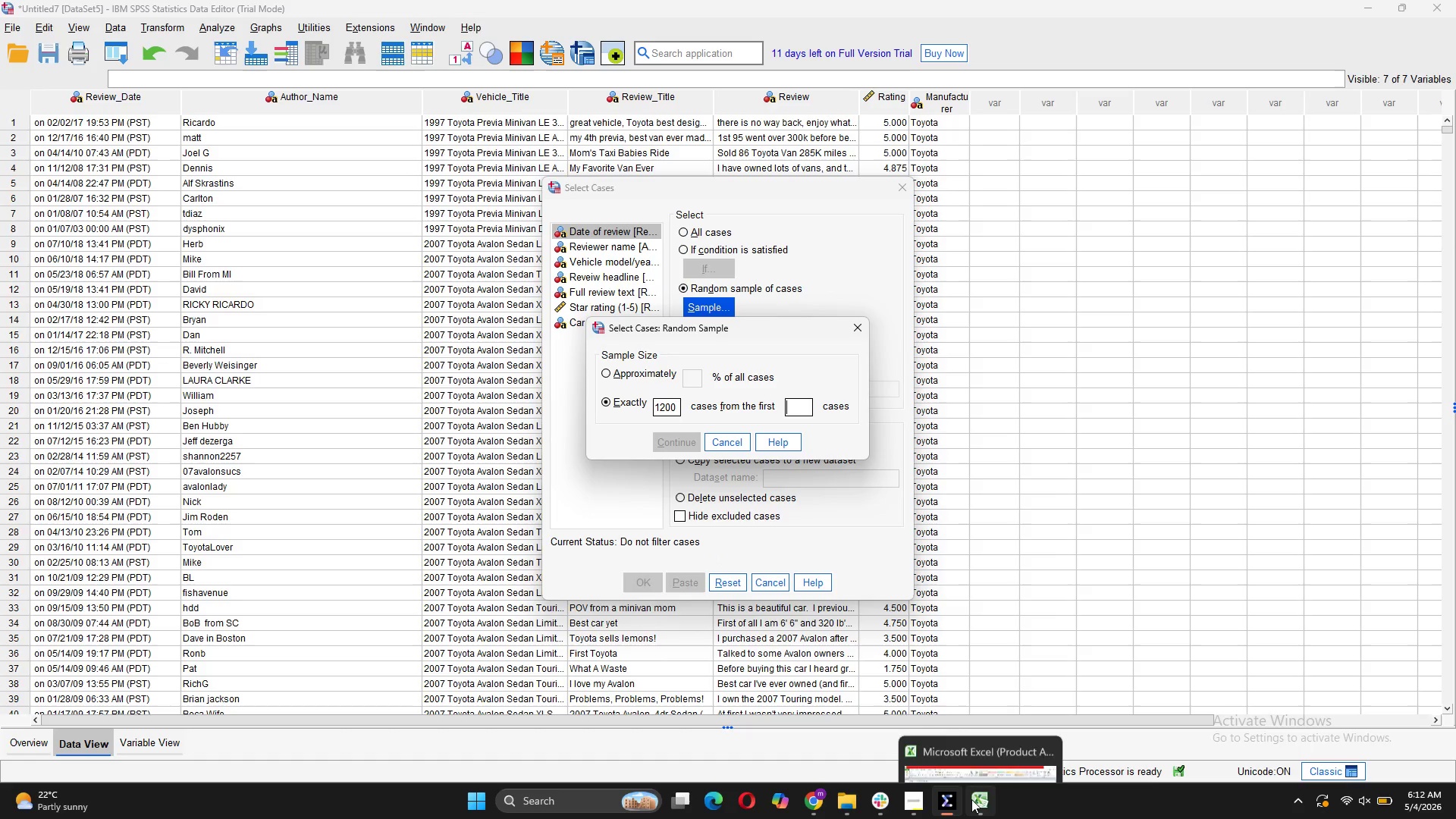 
left_click([990, 745])
 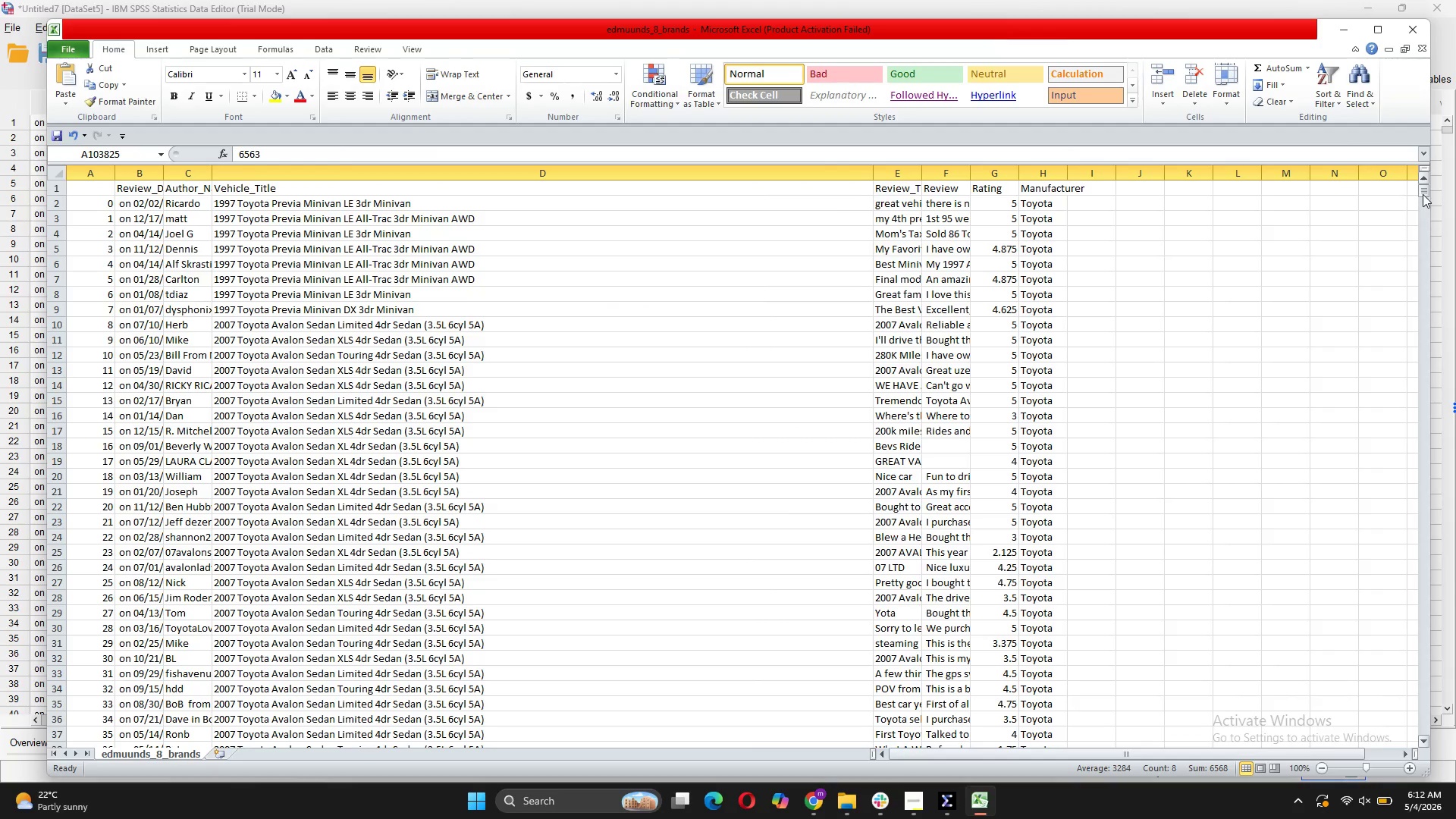 
left_click_drag(start_coordinate=[1423, 194], to_coordinate=[1408, 781])
 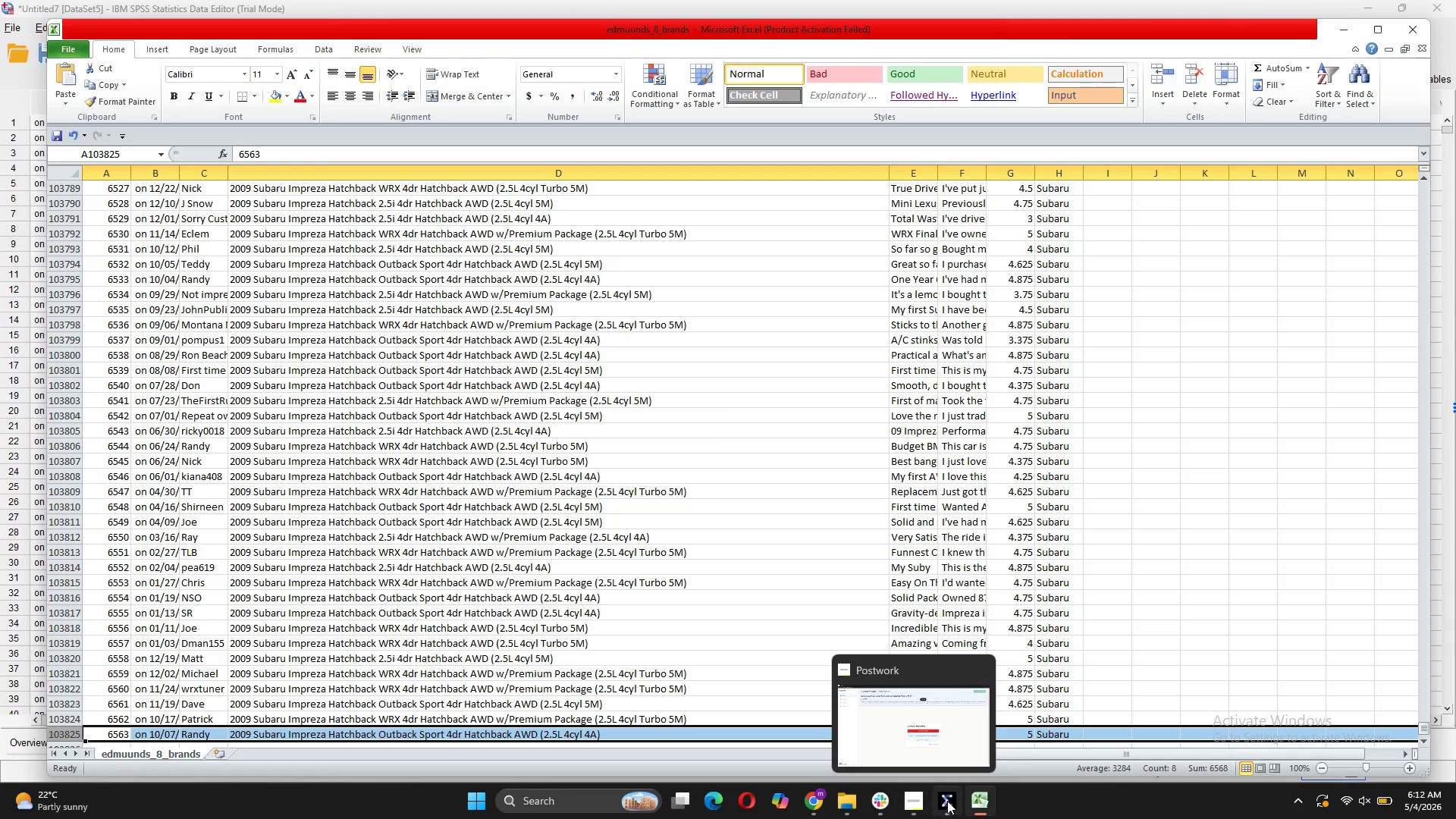 
left_click([966, 708])
 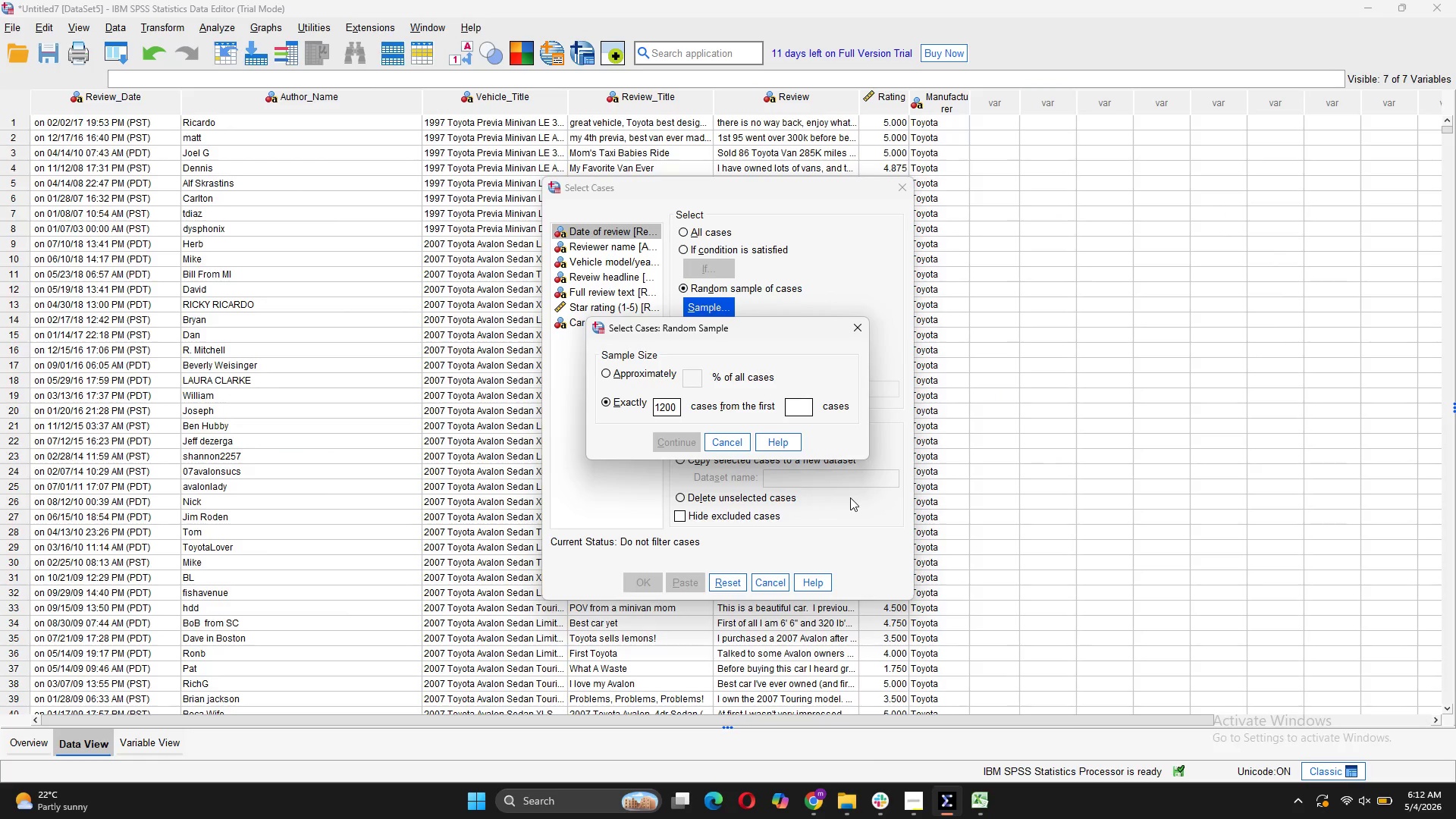 
type(103825)
 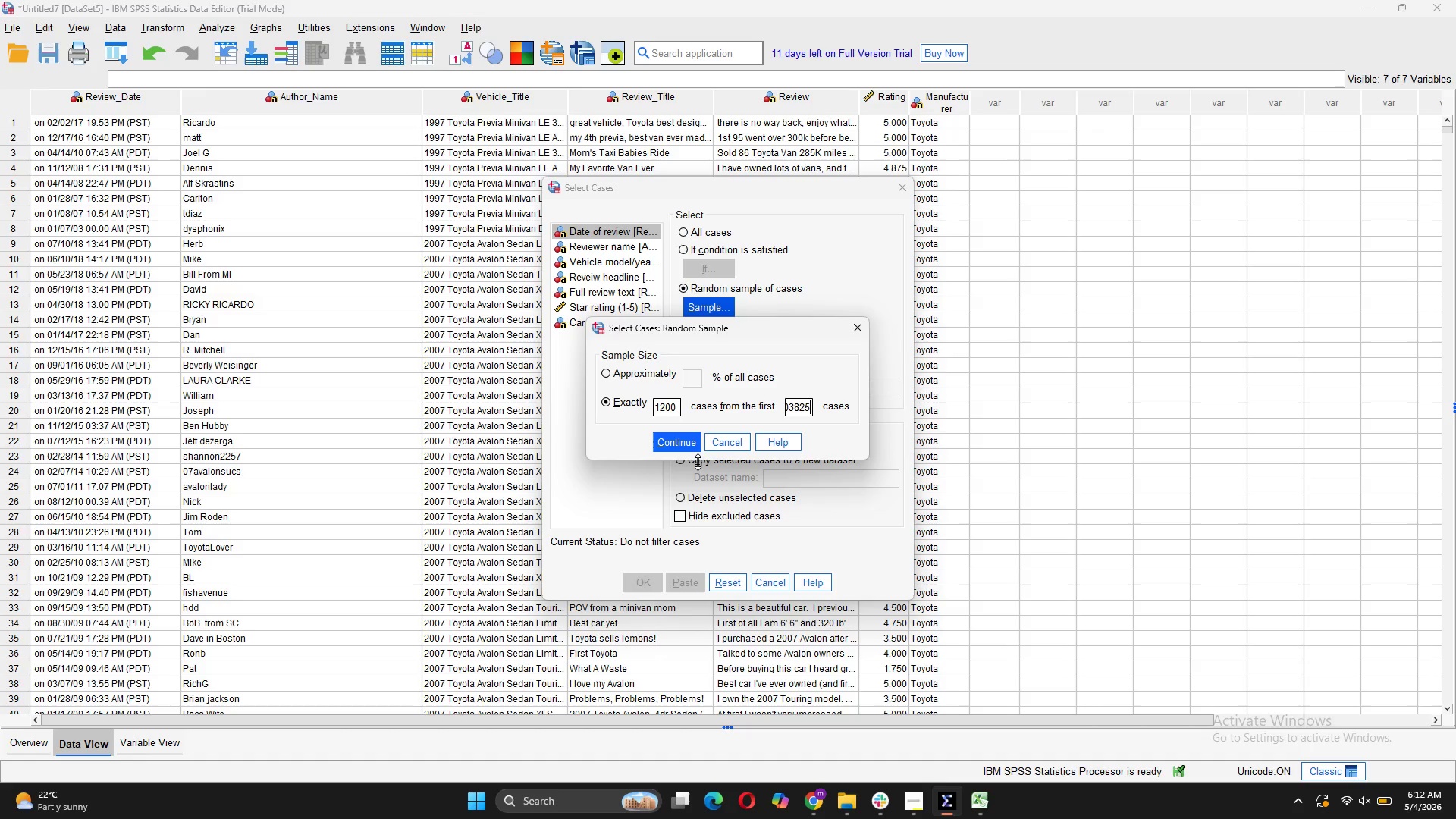 
left_click([685, 444])
 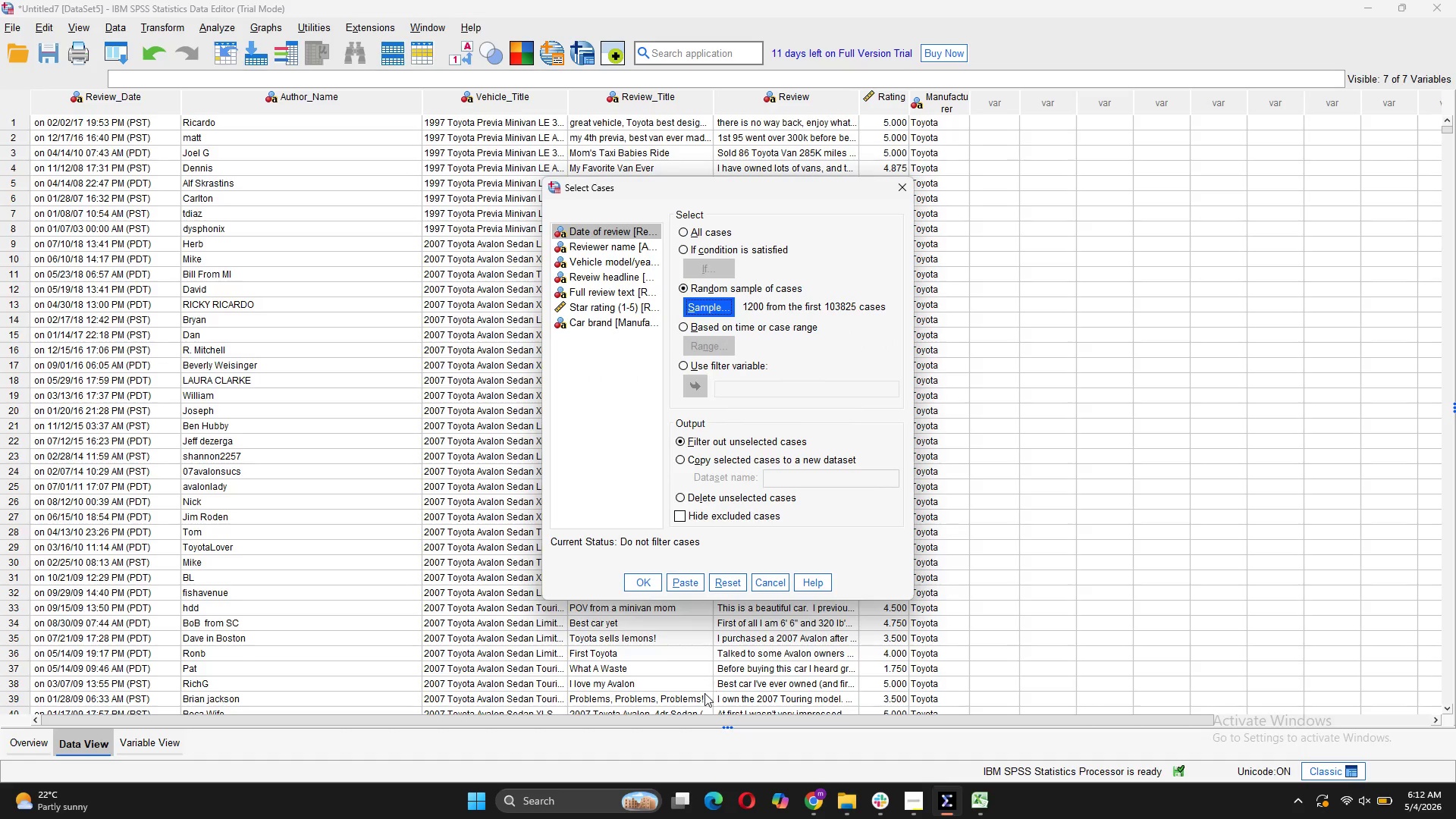 
wait(8.64)
 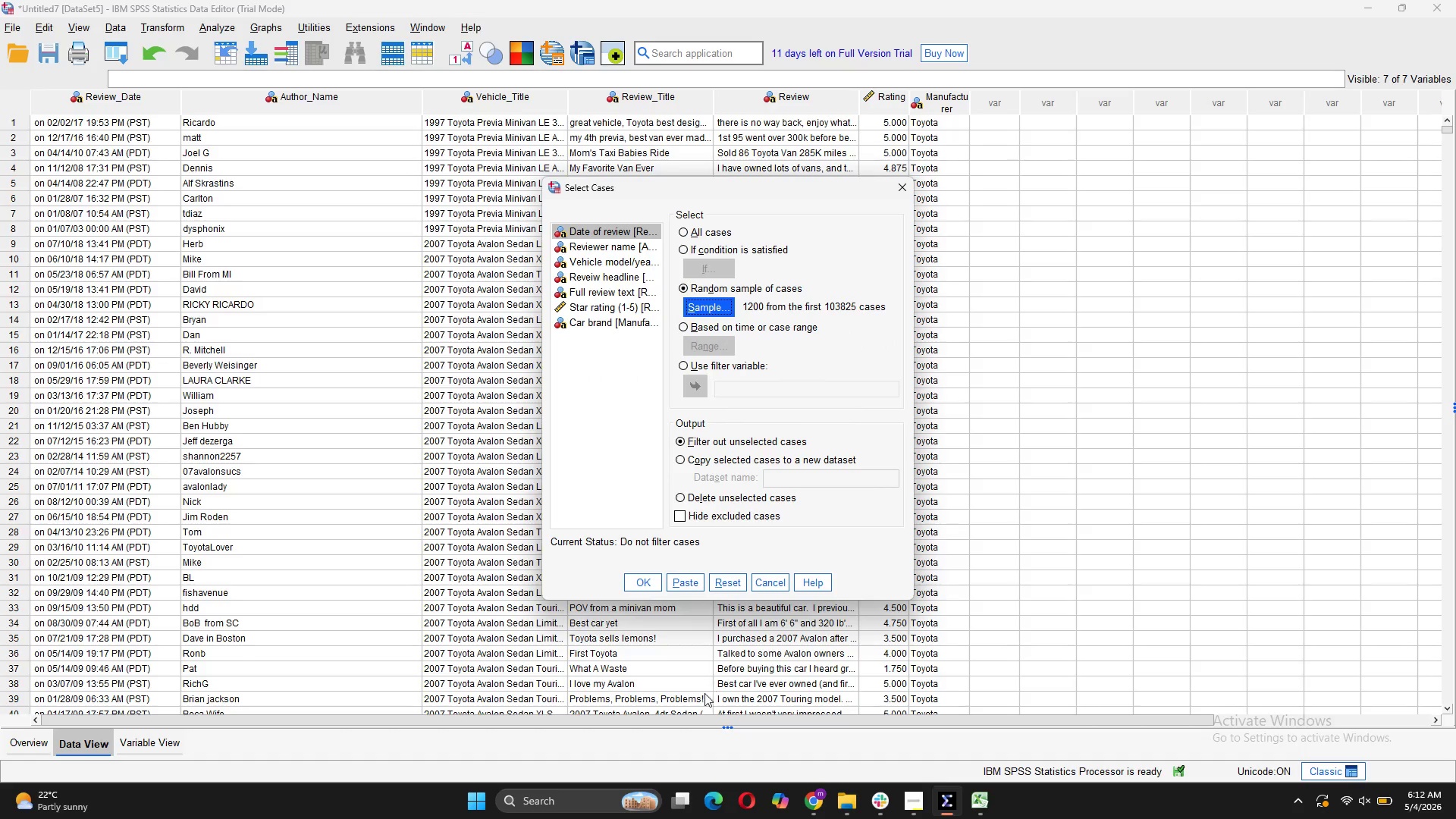 
scroll: coordinate [441, 269], scroll_direction: up, amount: 5.0
 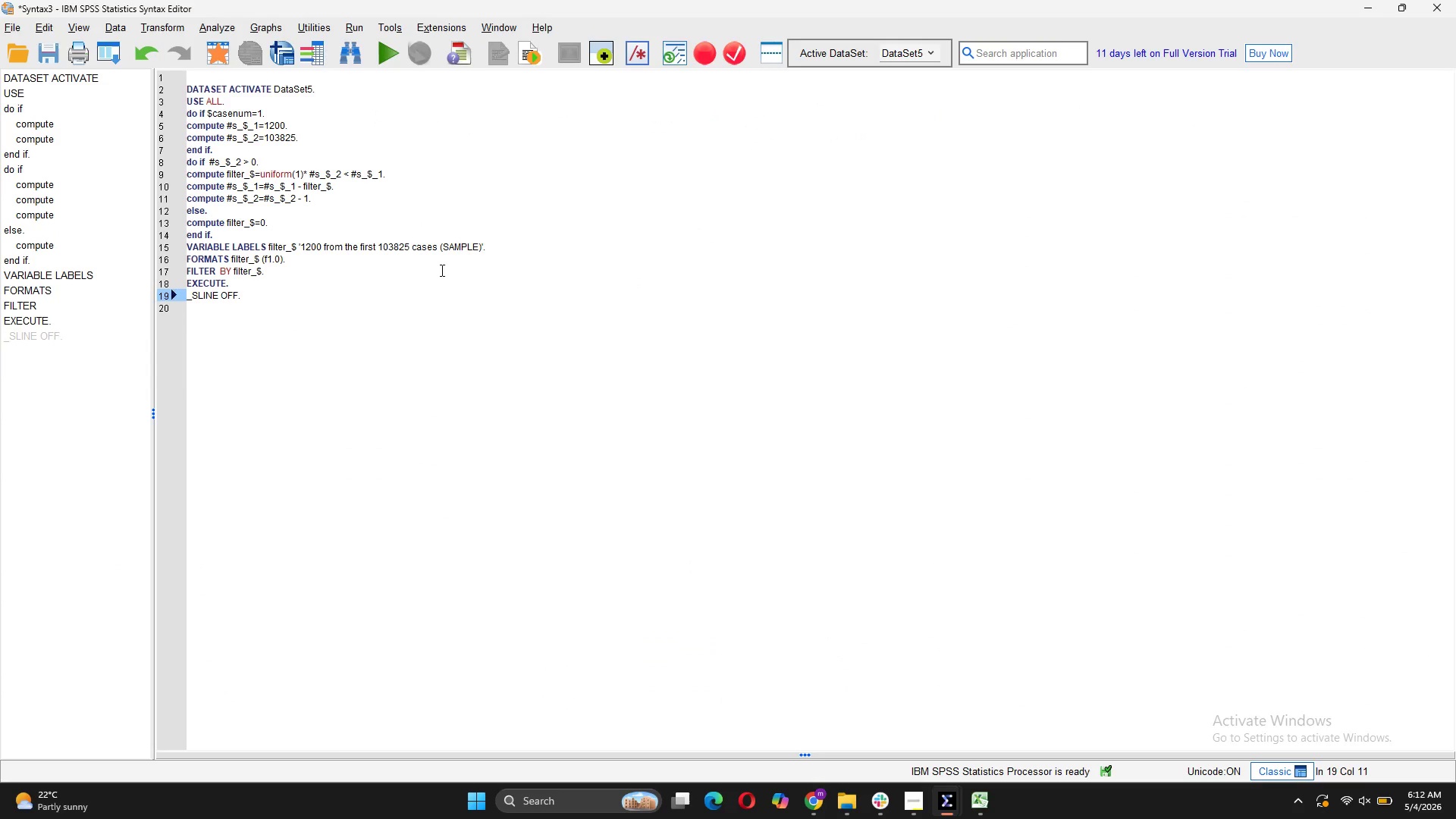 
scroll: coordinate [441, 270], scroll_direction: down, amount: 2.0
 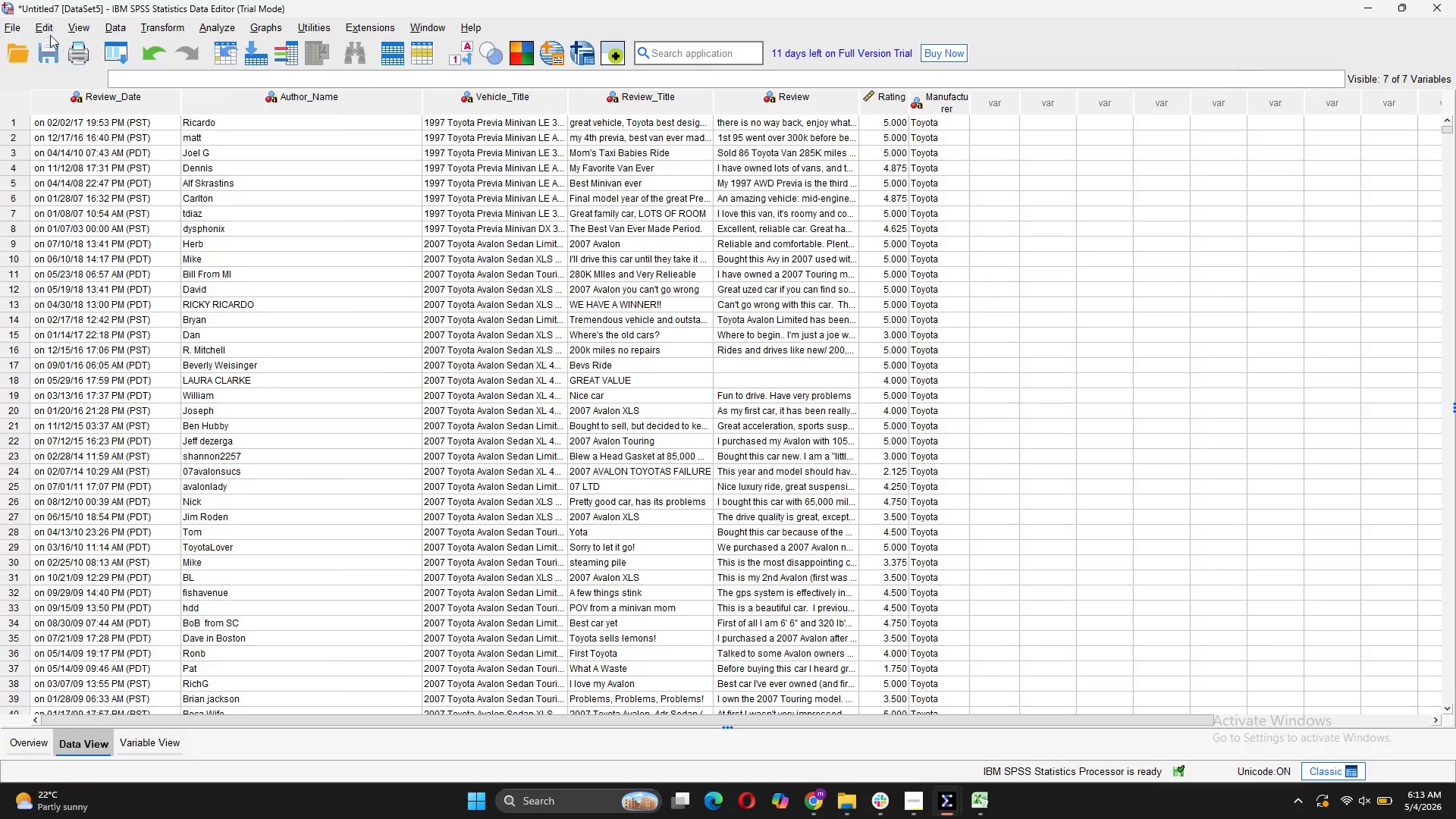 
wait(5.52)
 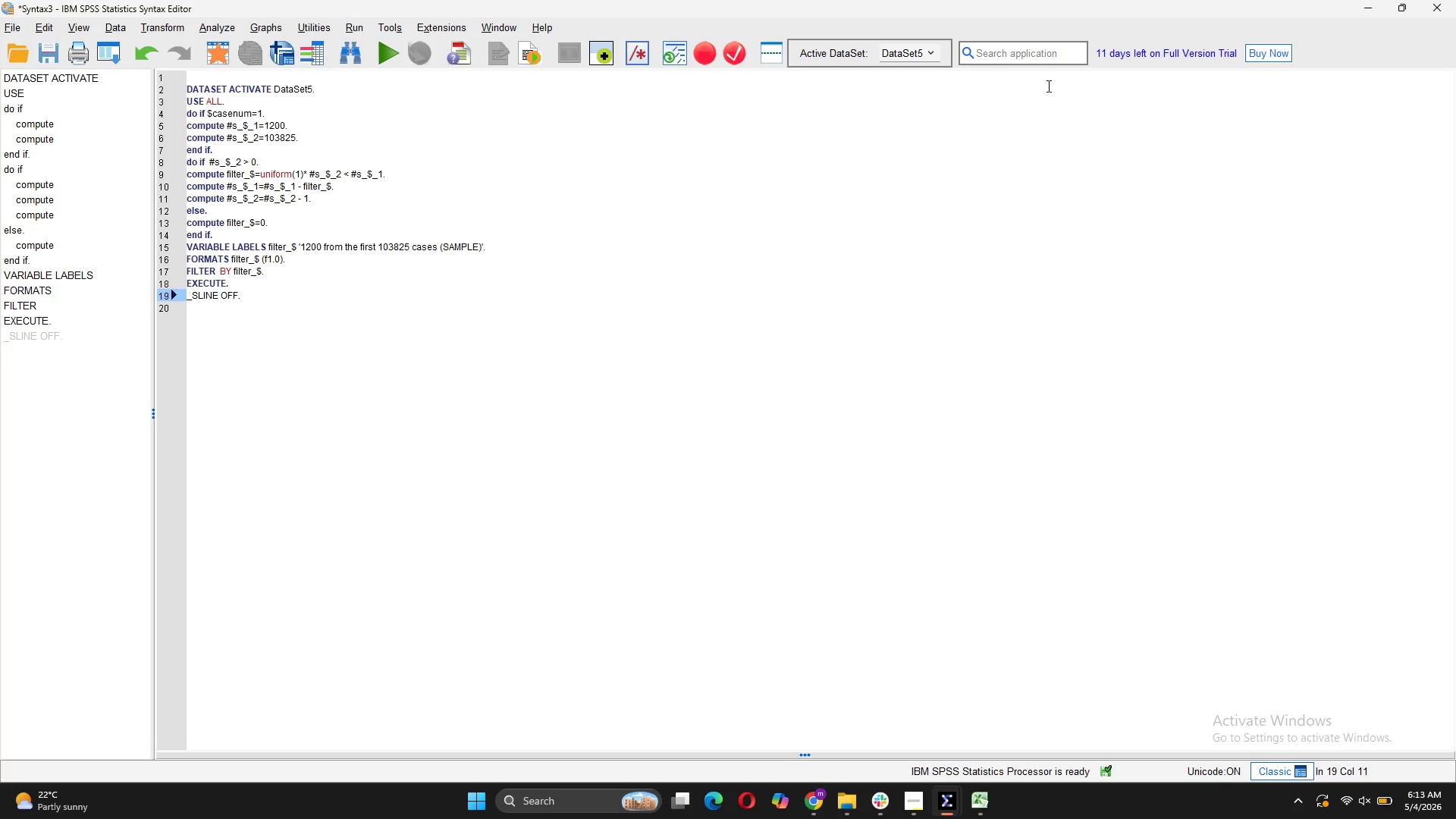 
left_click([229, 35])
 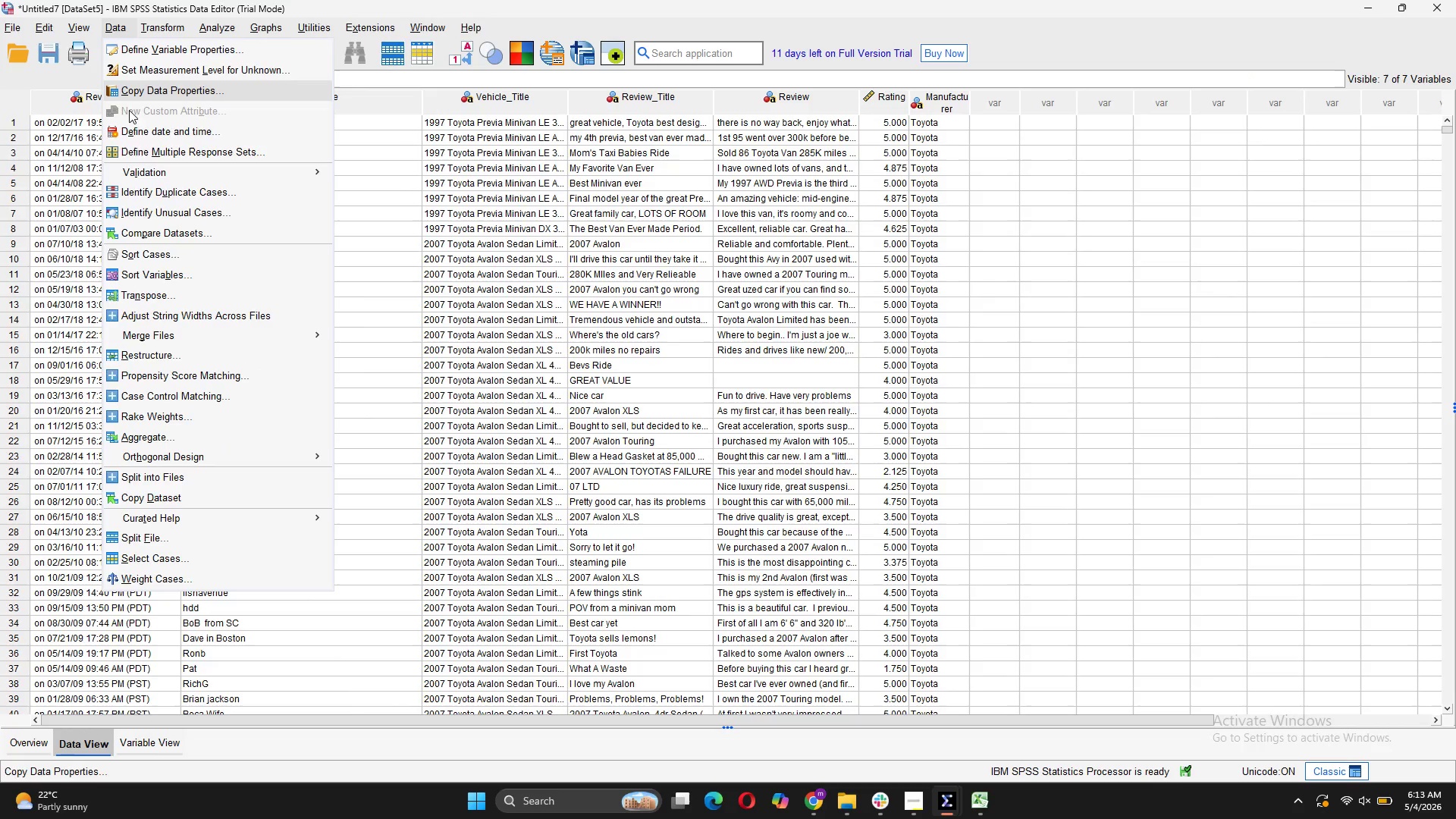 
left_click([203, 563])
 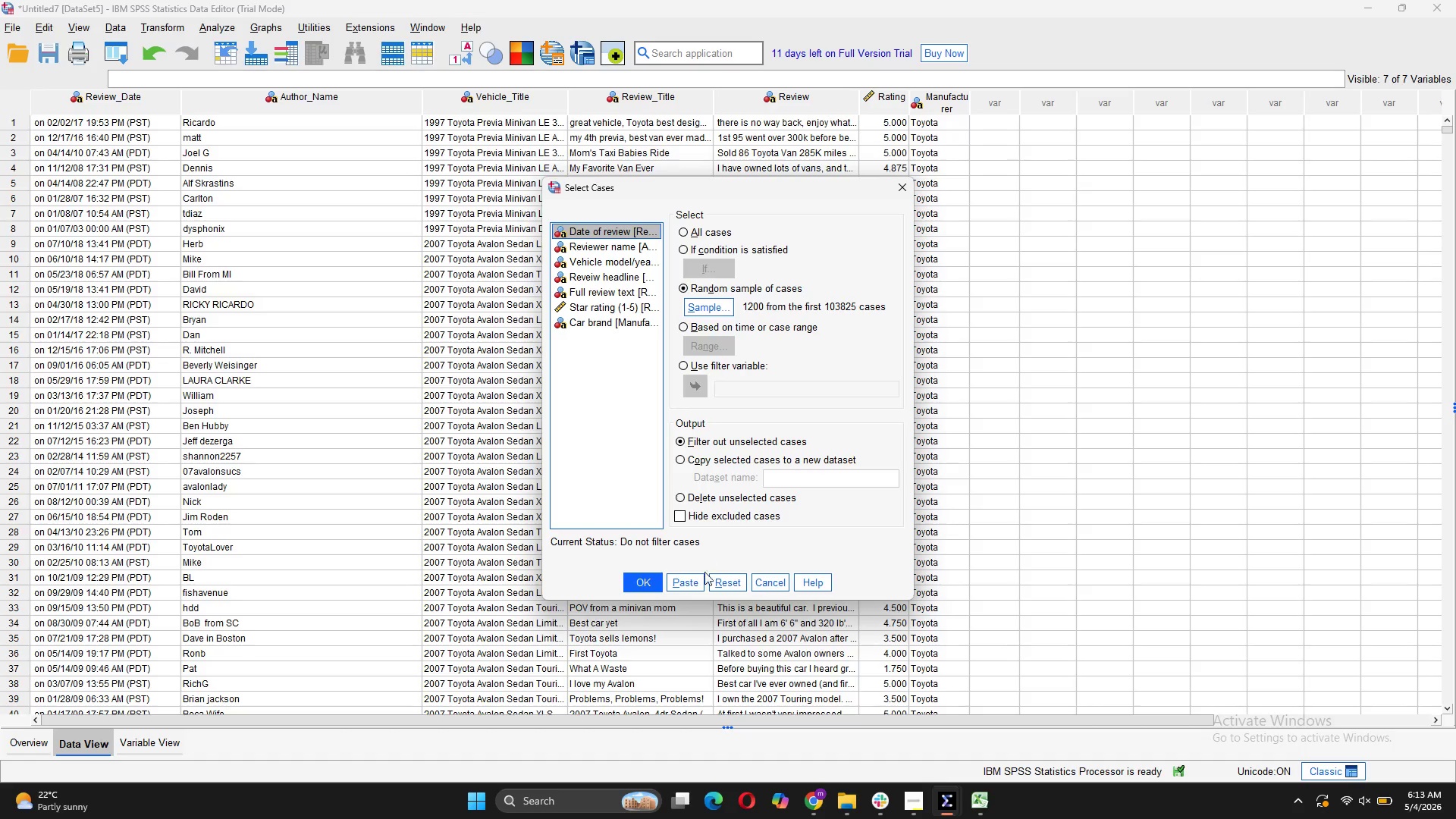 
left_click([651, 576])
 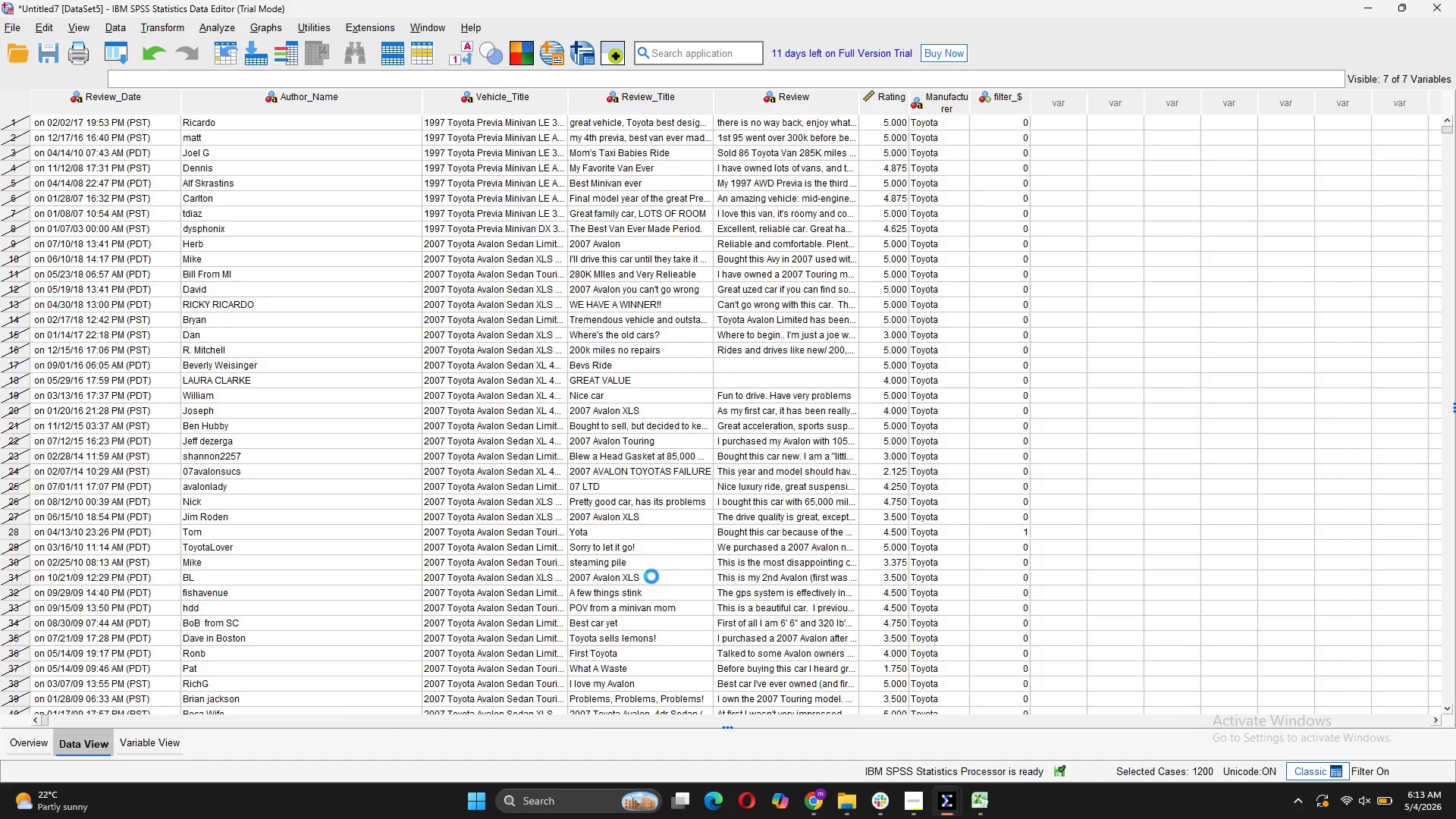 
scroll: coordinate [651, 576], scroll_direction: down, amount: 66.0
 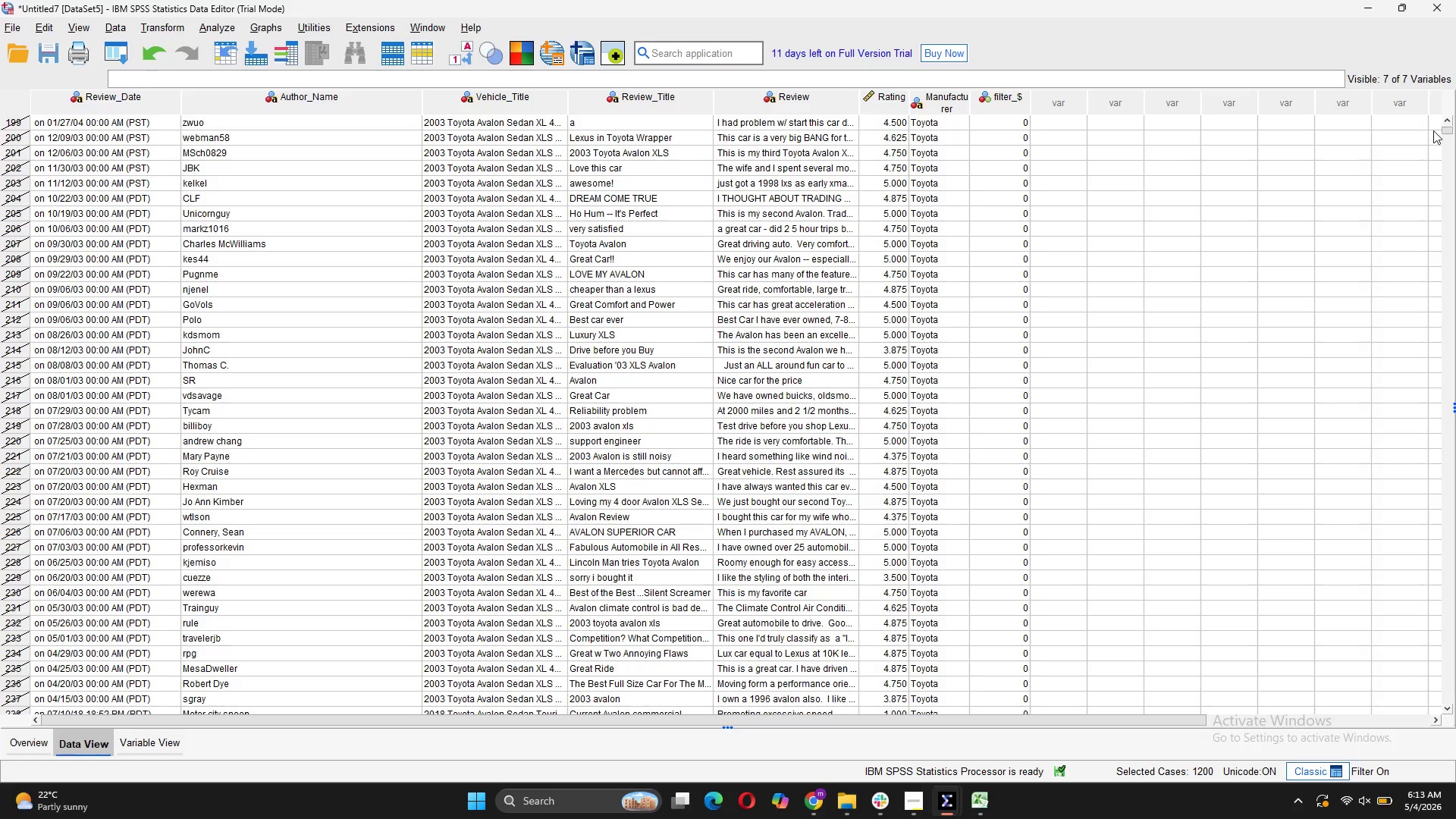 
left_click_drag(start_coordinate=[1444, 130], to_coordinate=[1448, 115])
 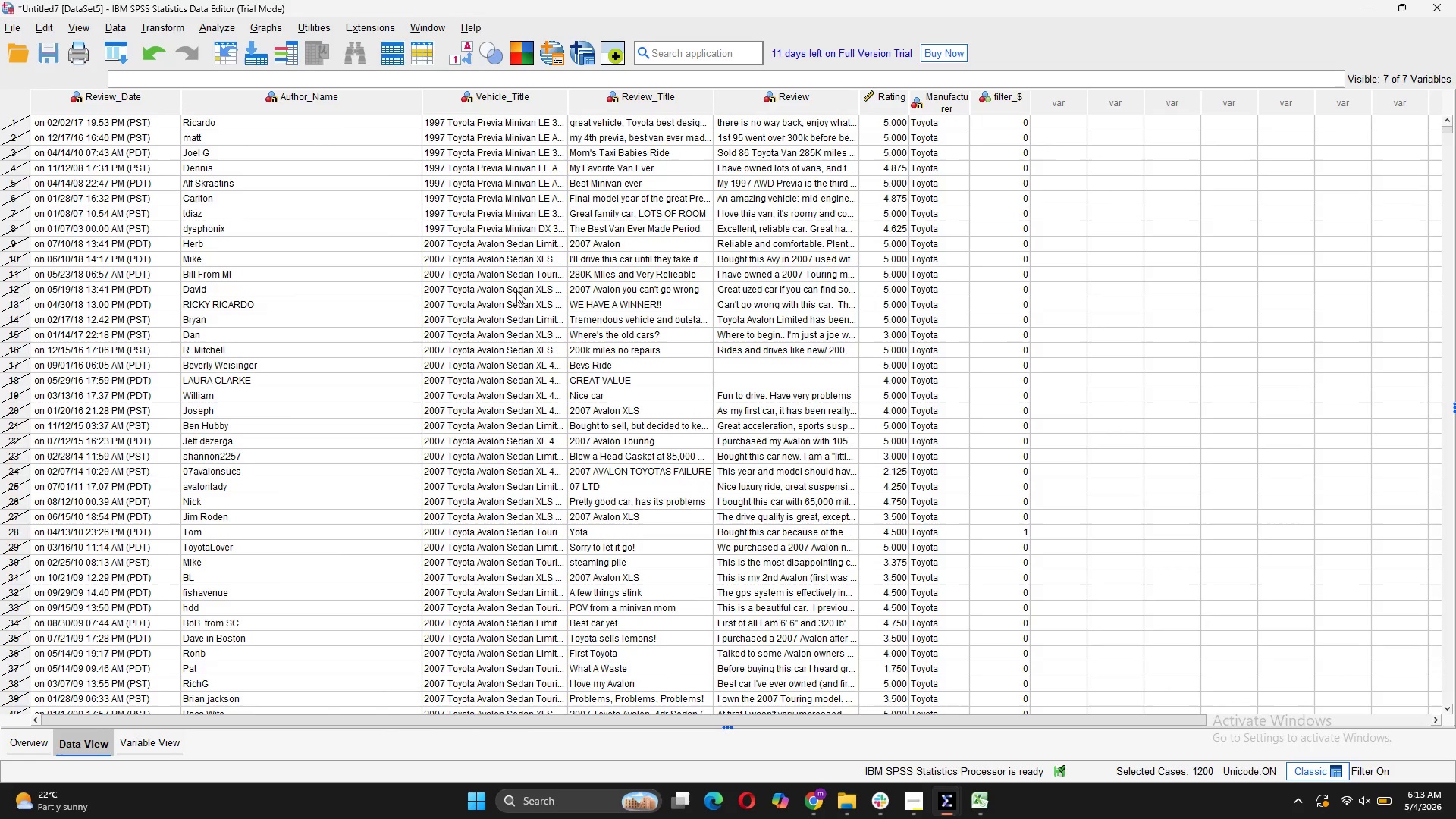 
scroll: coordinate [516, 290], scroll_direction: up, amount: 6.0
 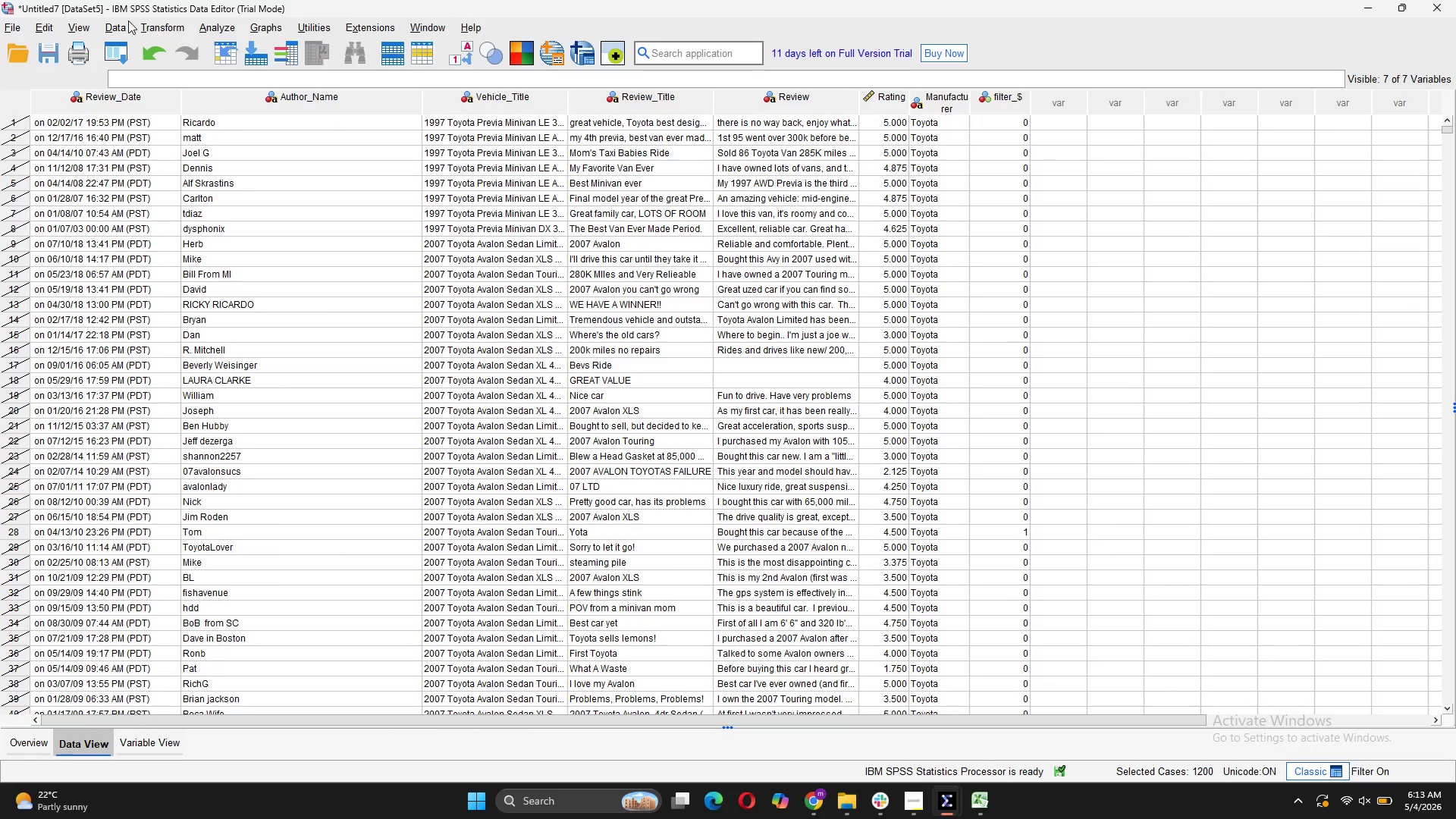 
left_click([127, 24])
 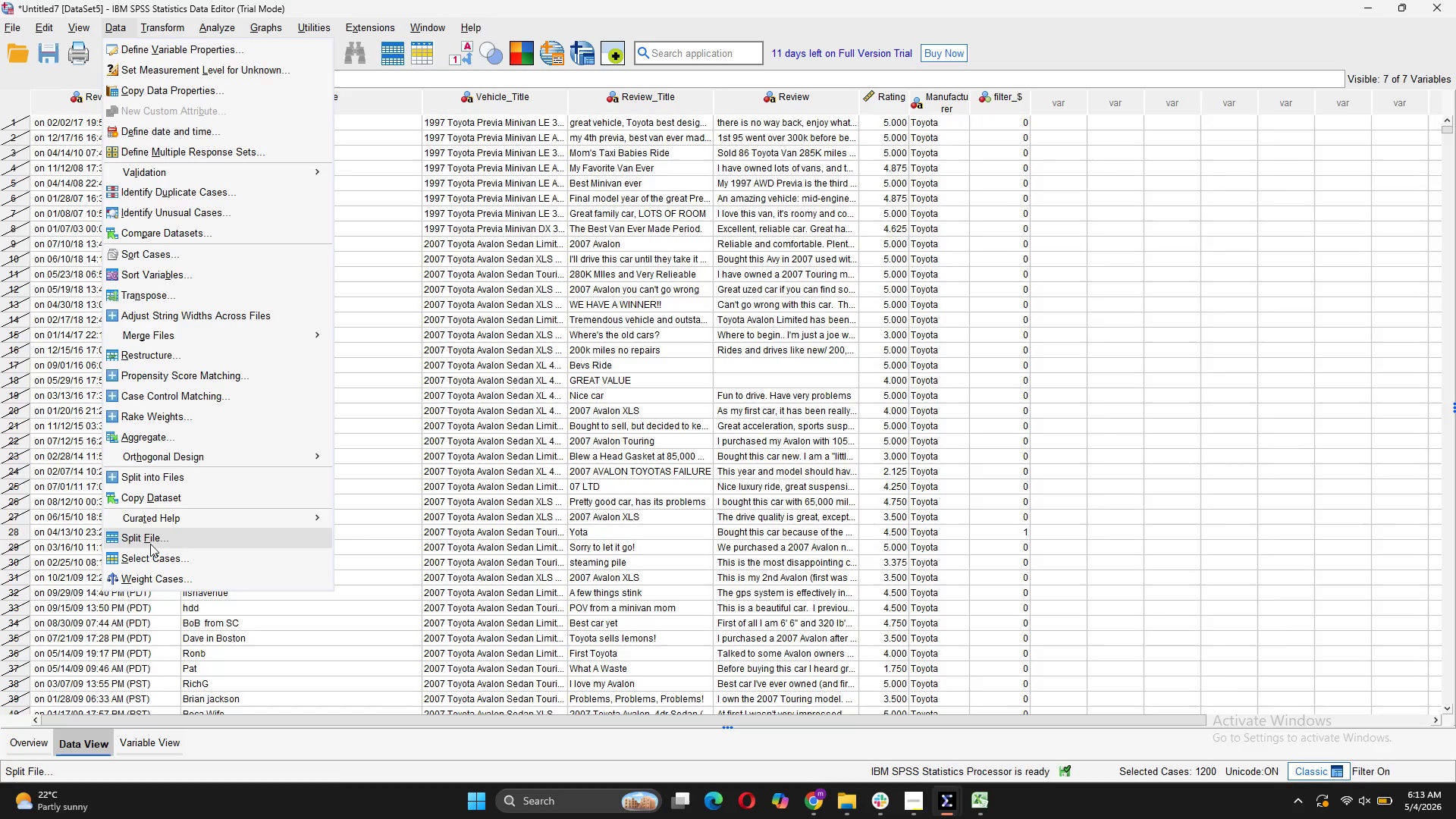 
left_click([157, 564])
 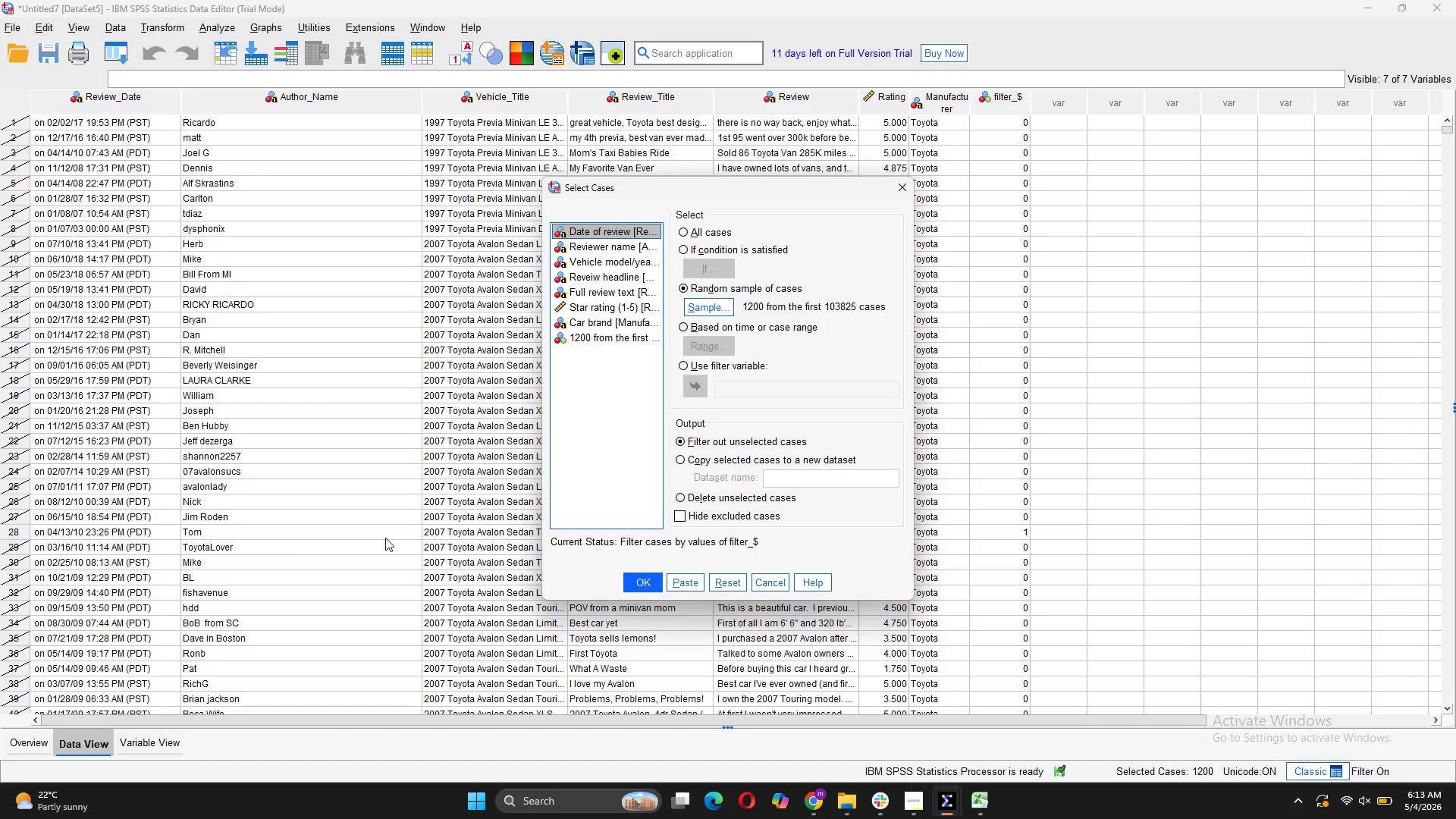 
wait(6.0)
 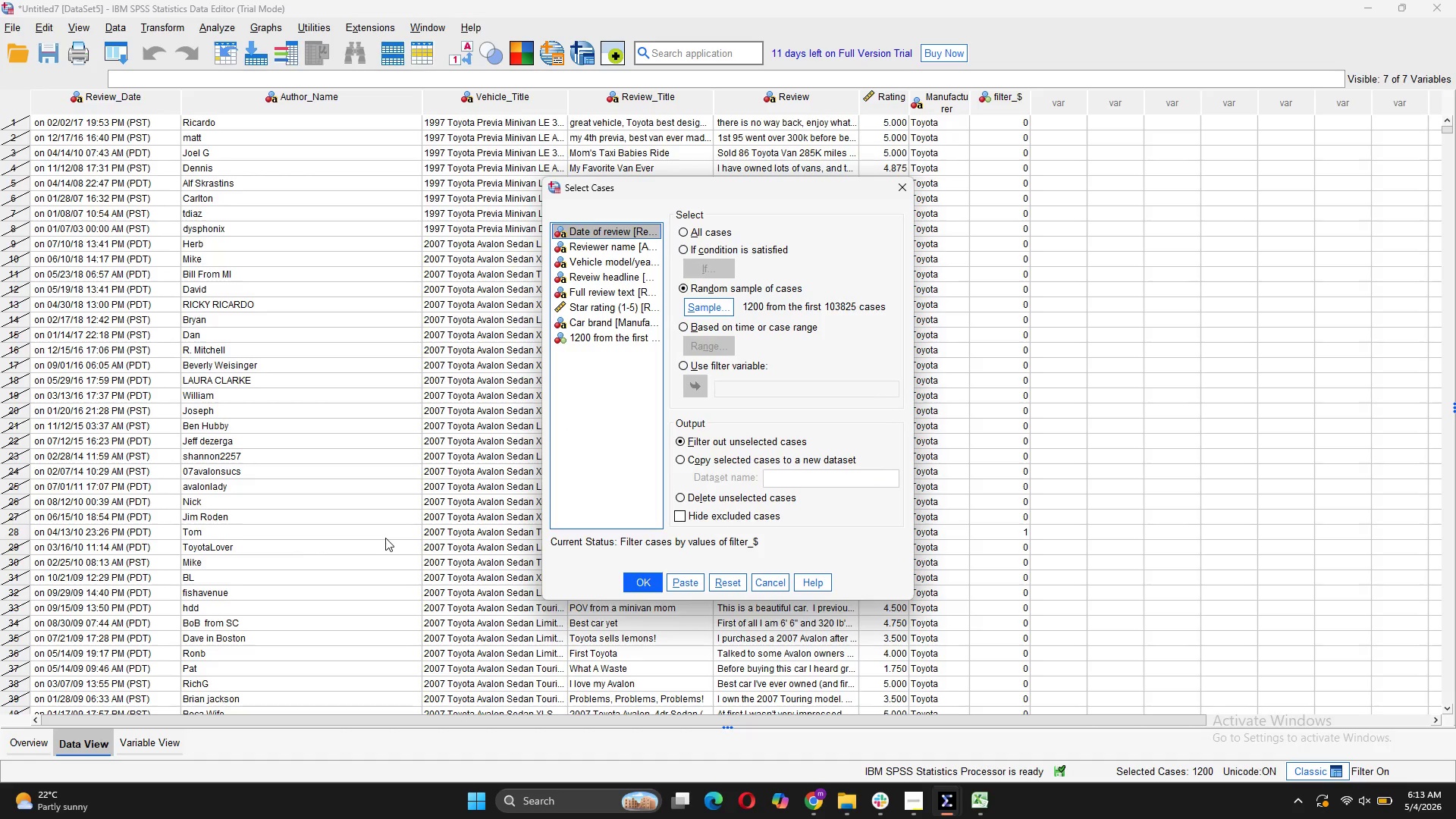 
left_click([685, 458])
 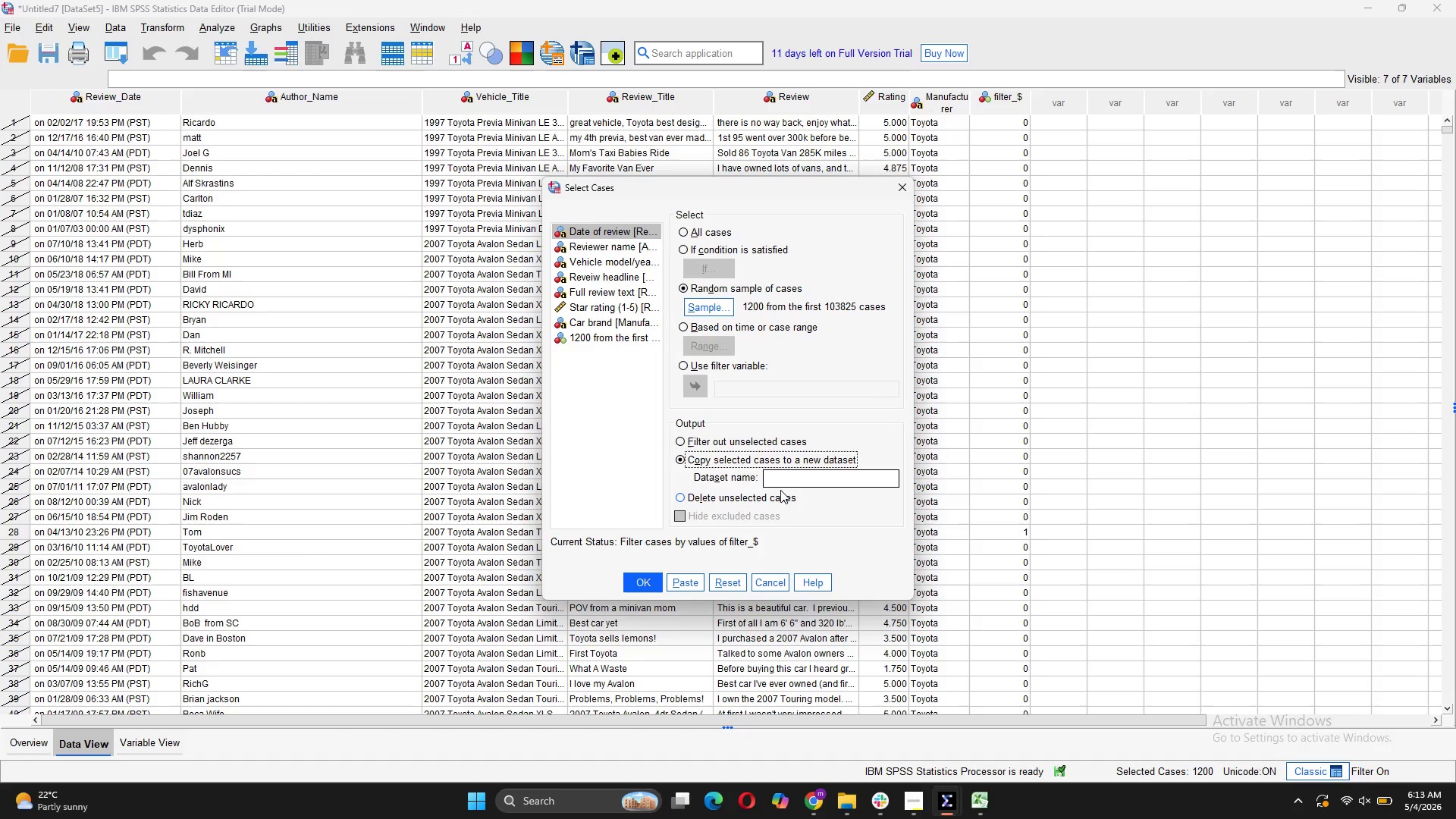 
left_click([790, 481])
 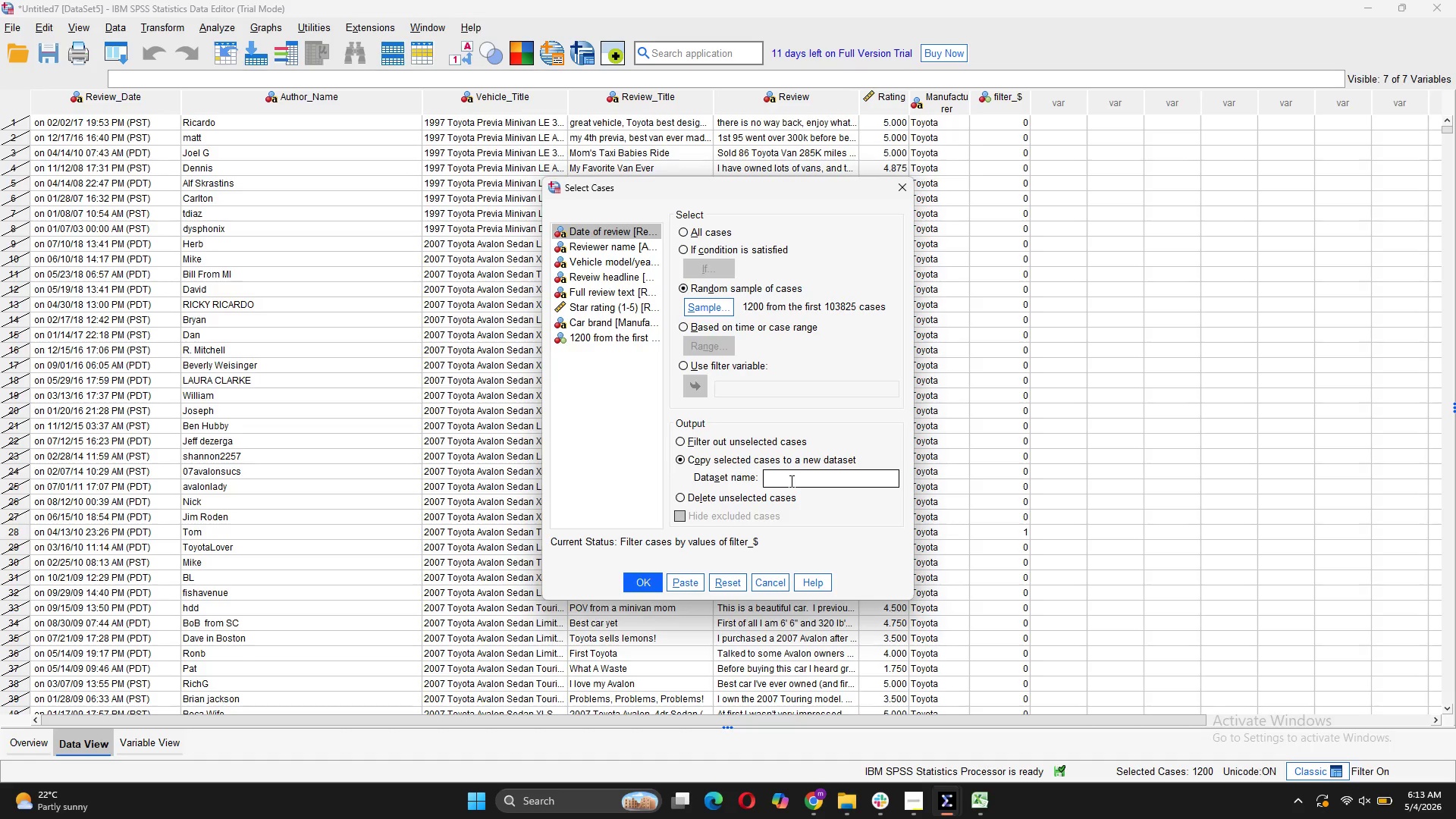 
wait(5.11)
 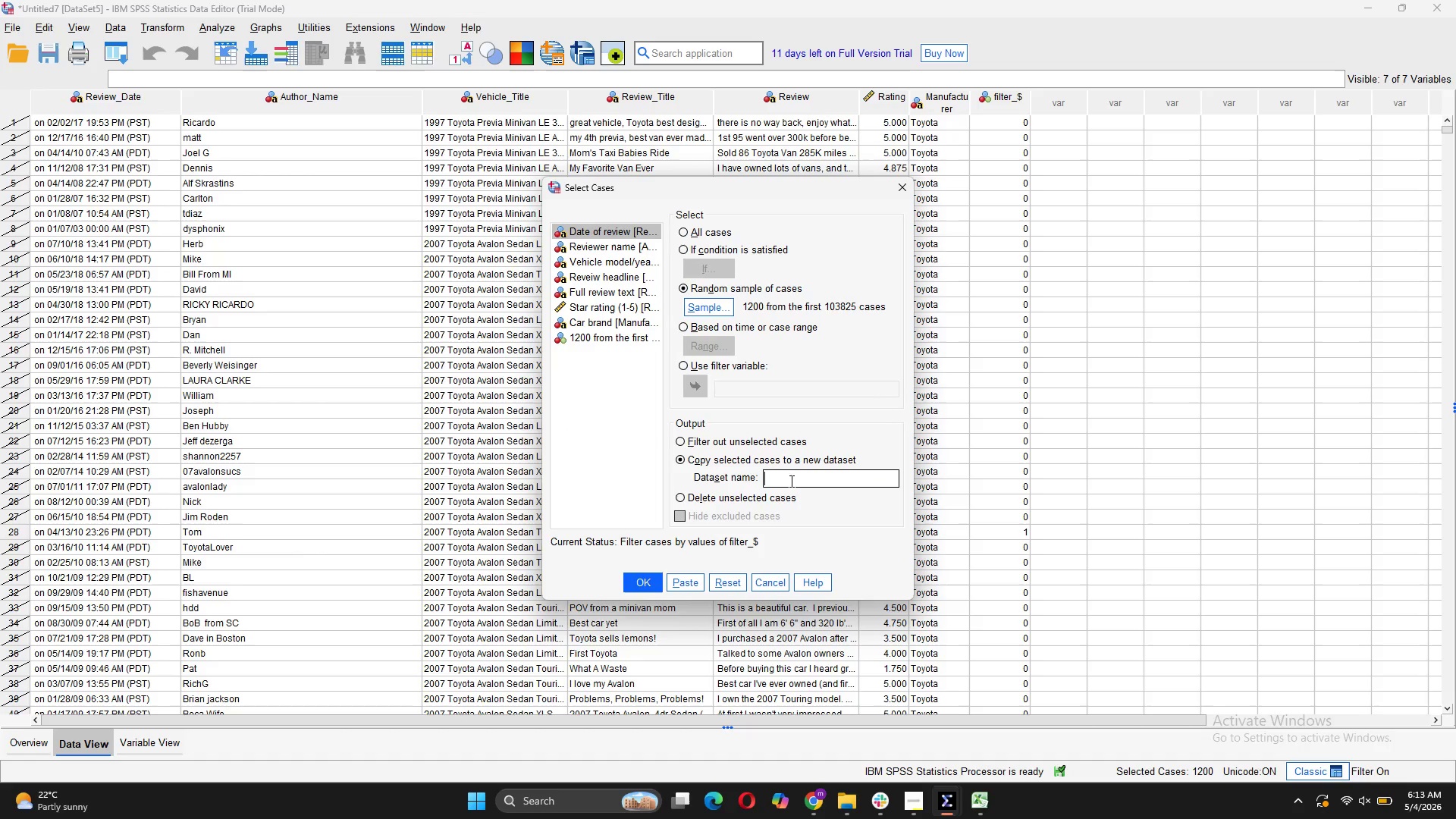 
type(Heritage)
 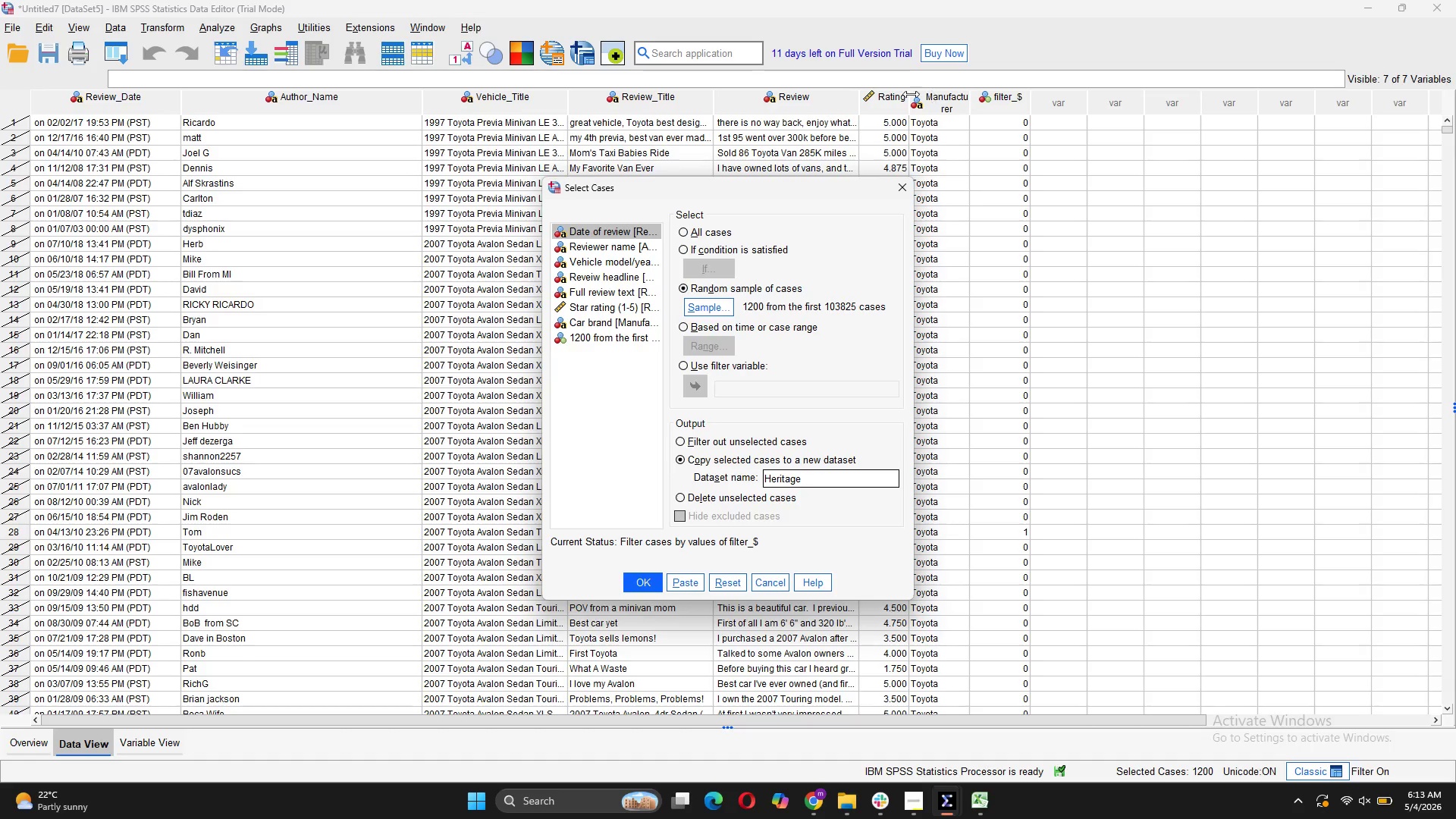 
left_click([894, 184])
 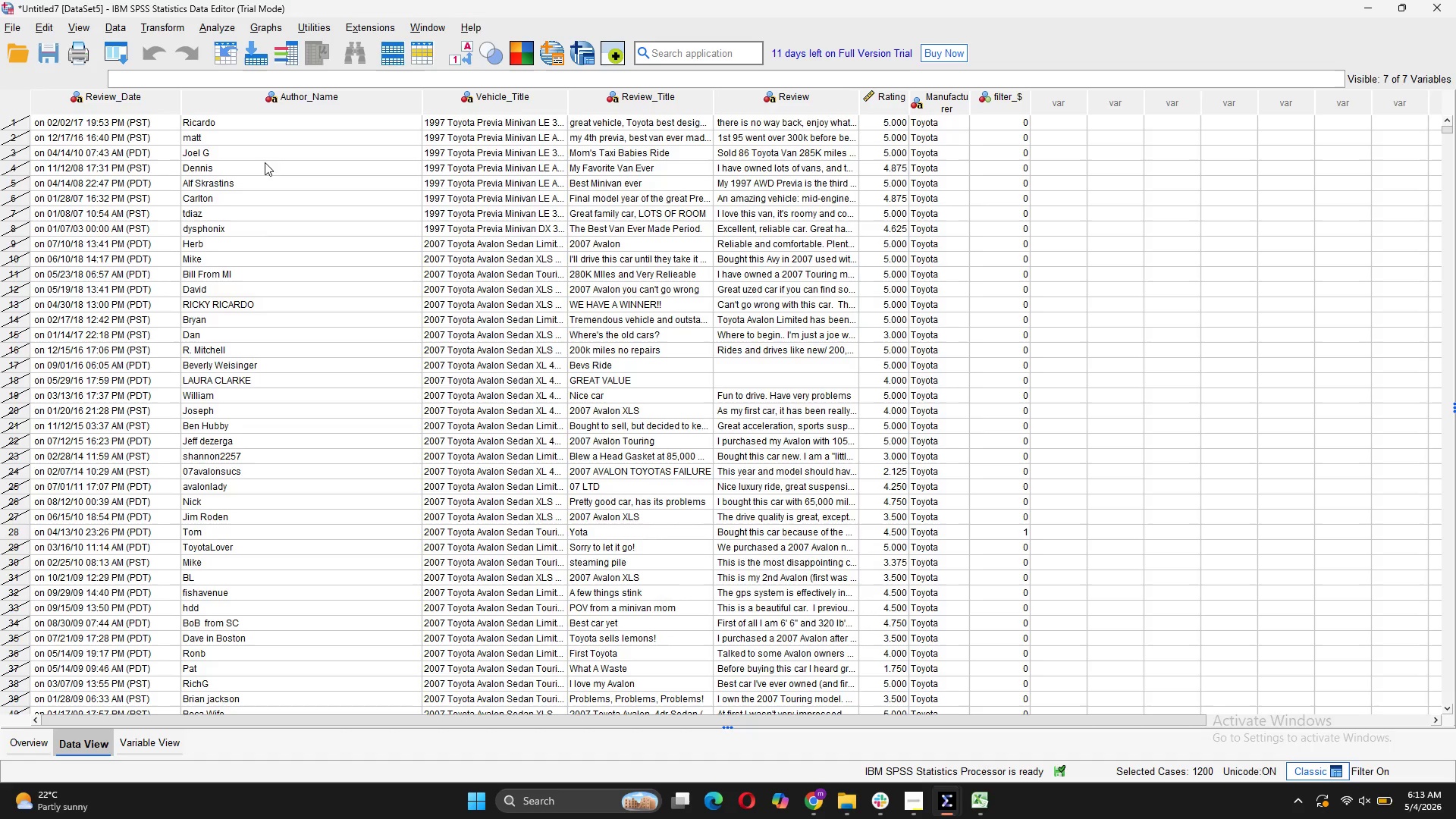 
left_click([281, 223])
 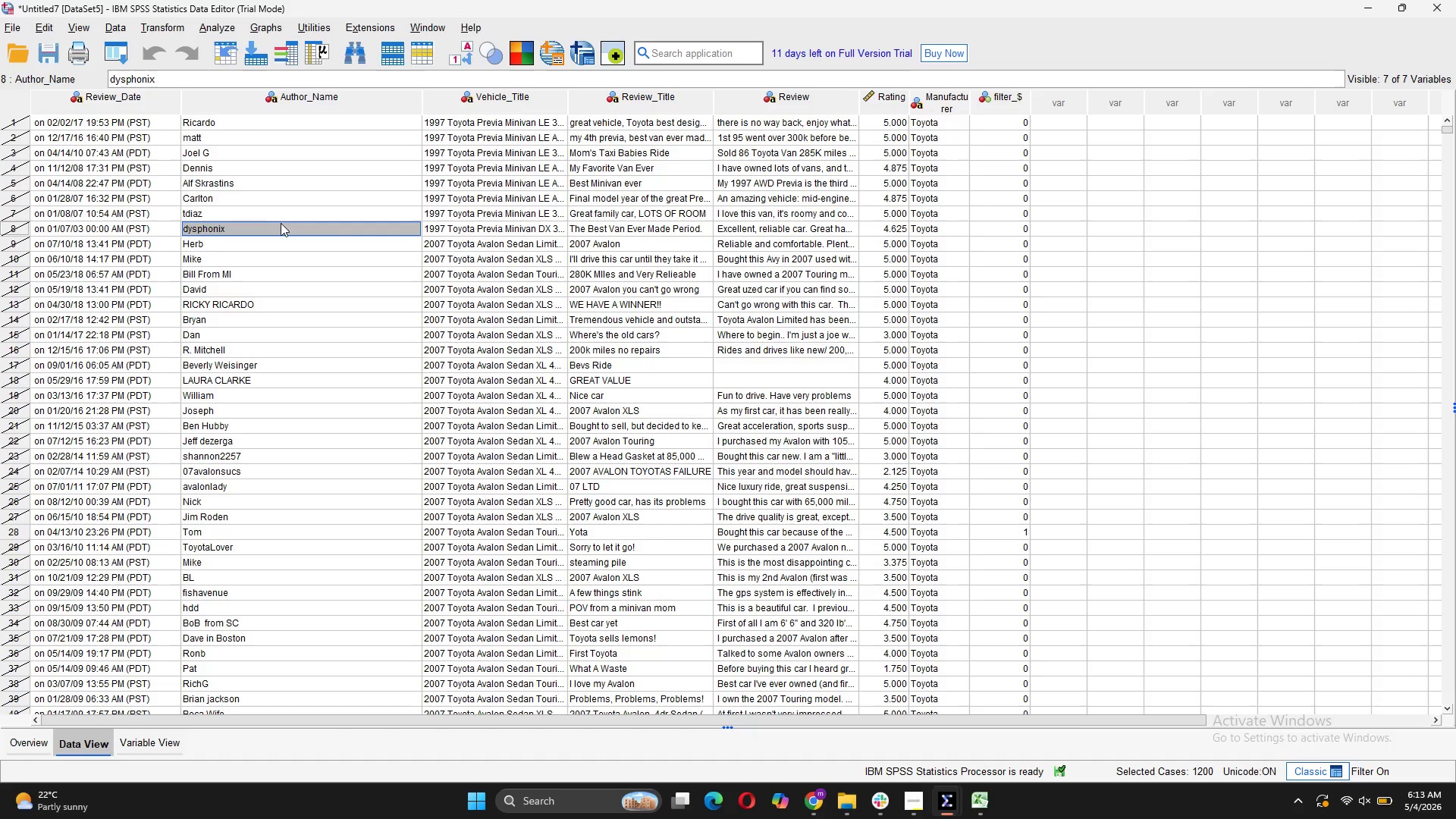 
scroll: coordinate [281, 223], scroll_direction: up, amount: 4.0
 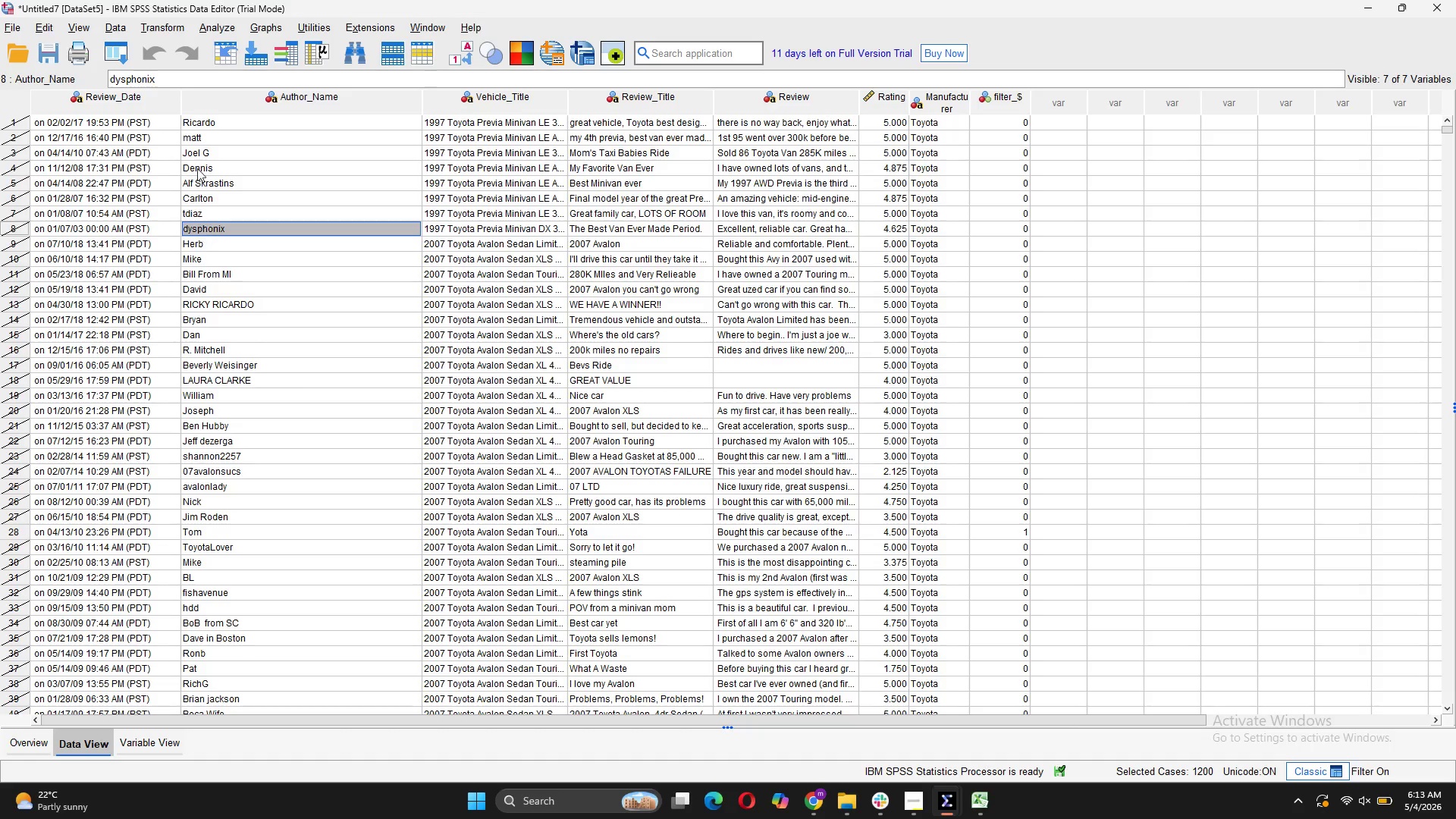 
left_click([153, 49])
 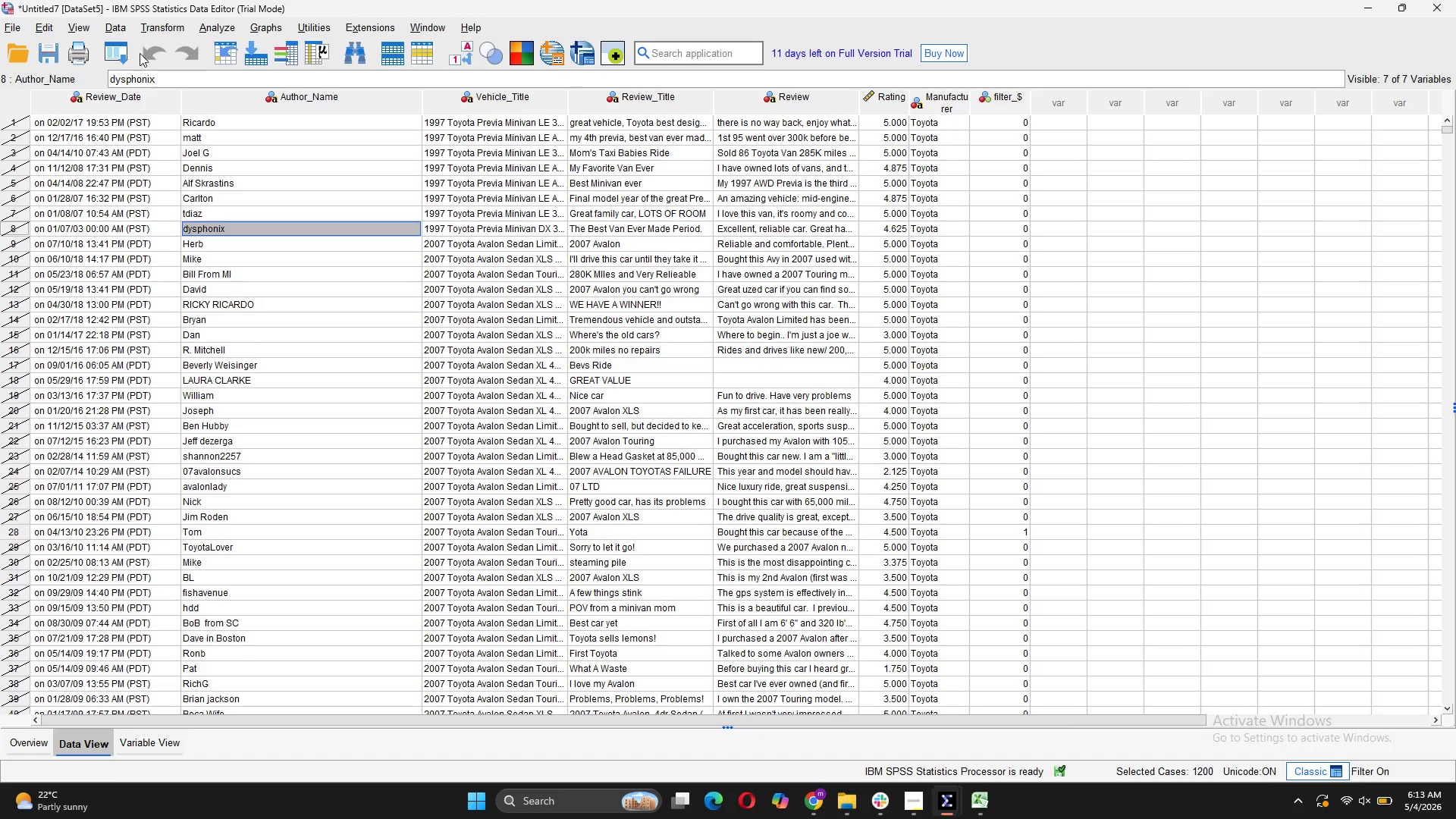 
left_click([122, 31])
 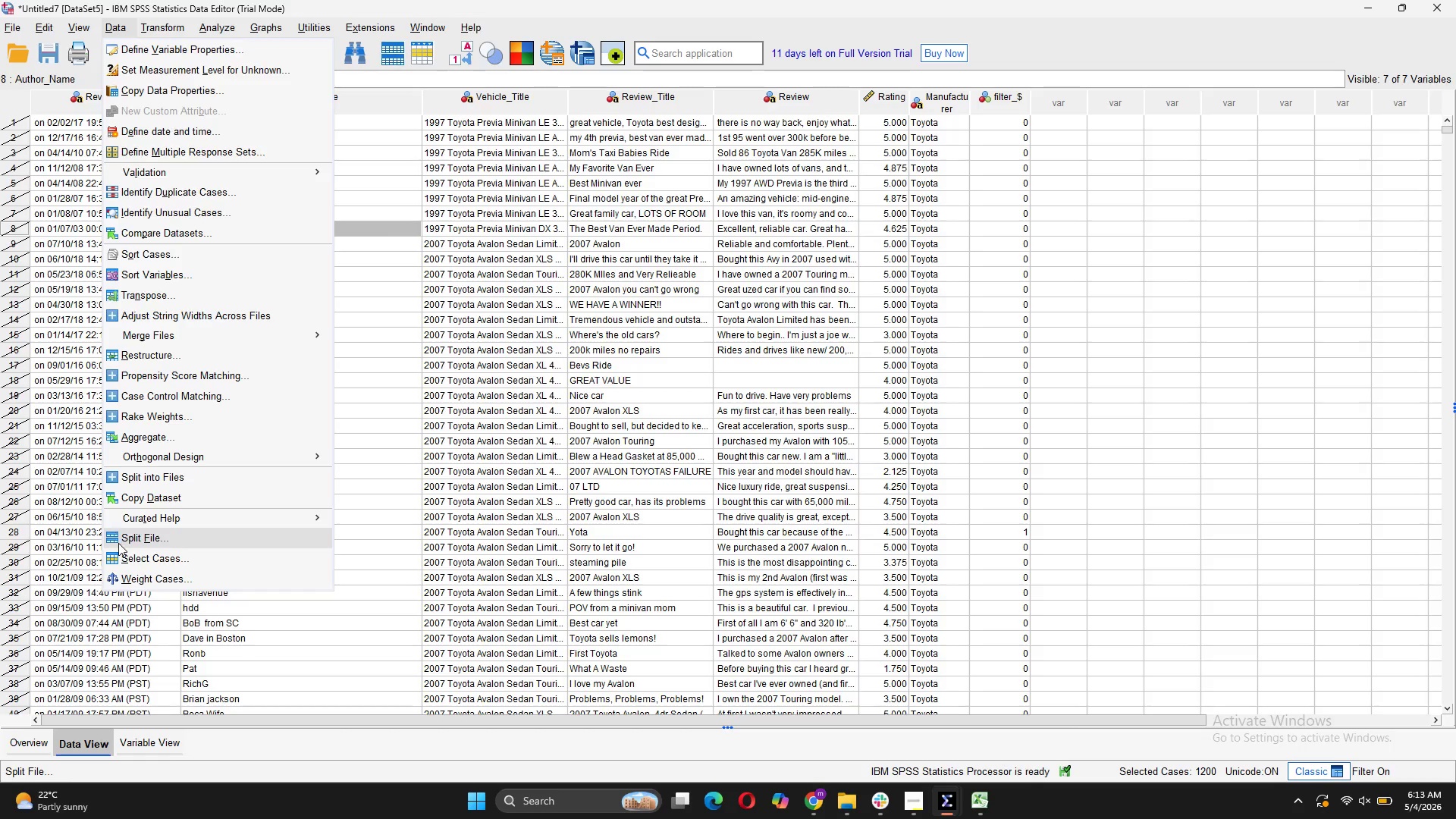 
left_click([121, 550])
 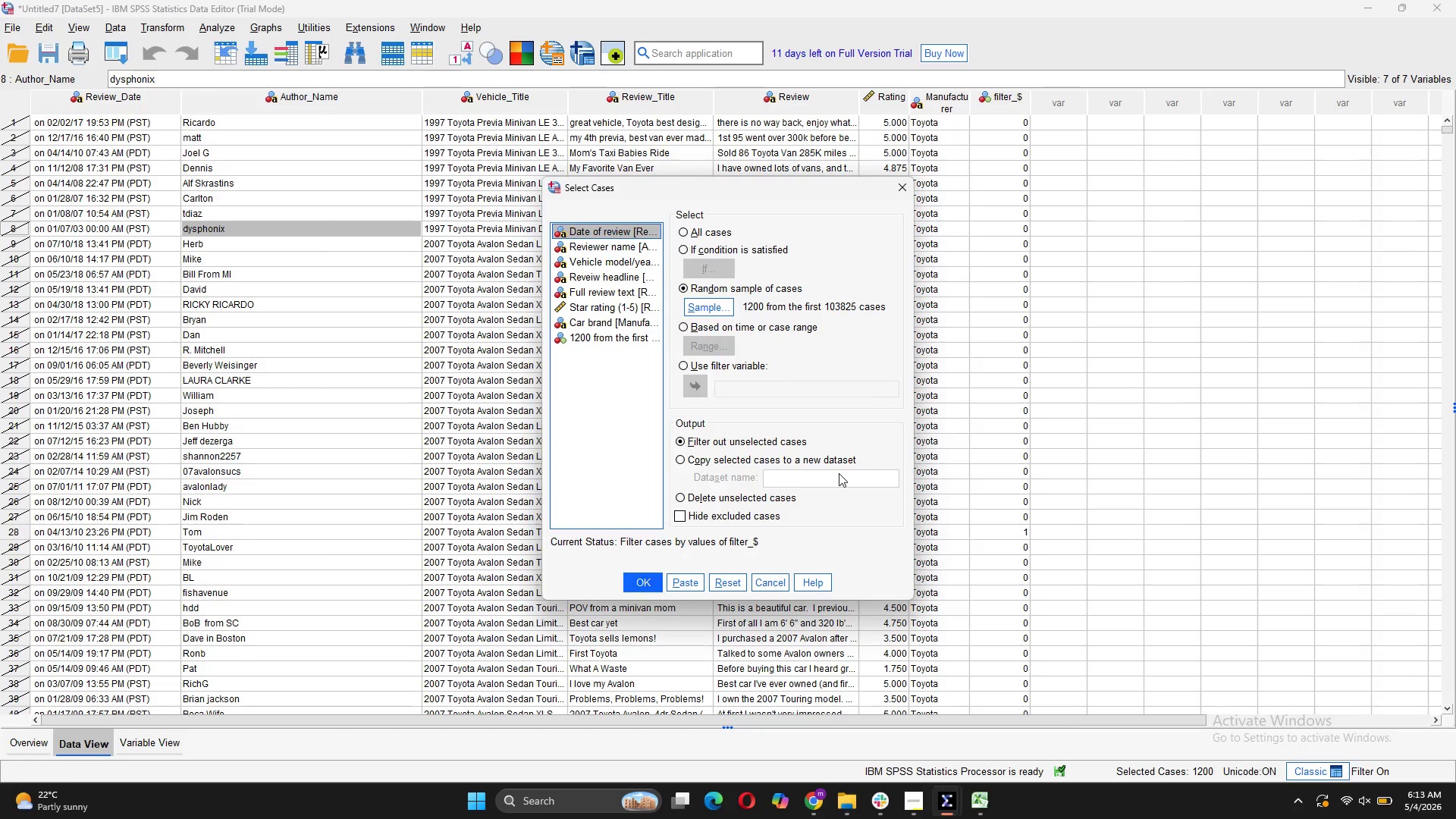 
double_click([835, 473])
 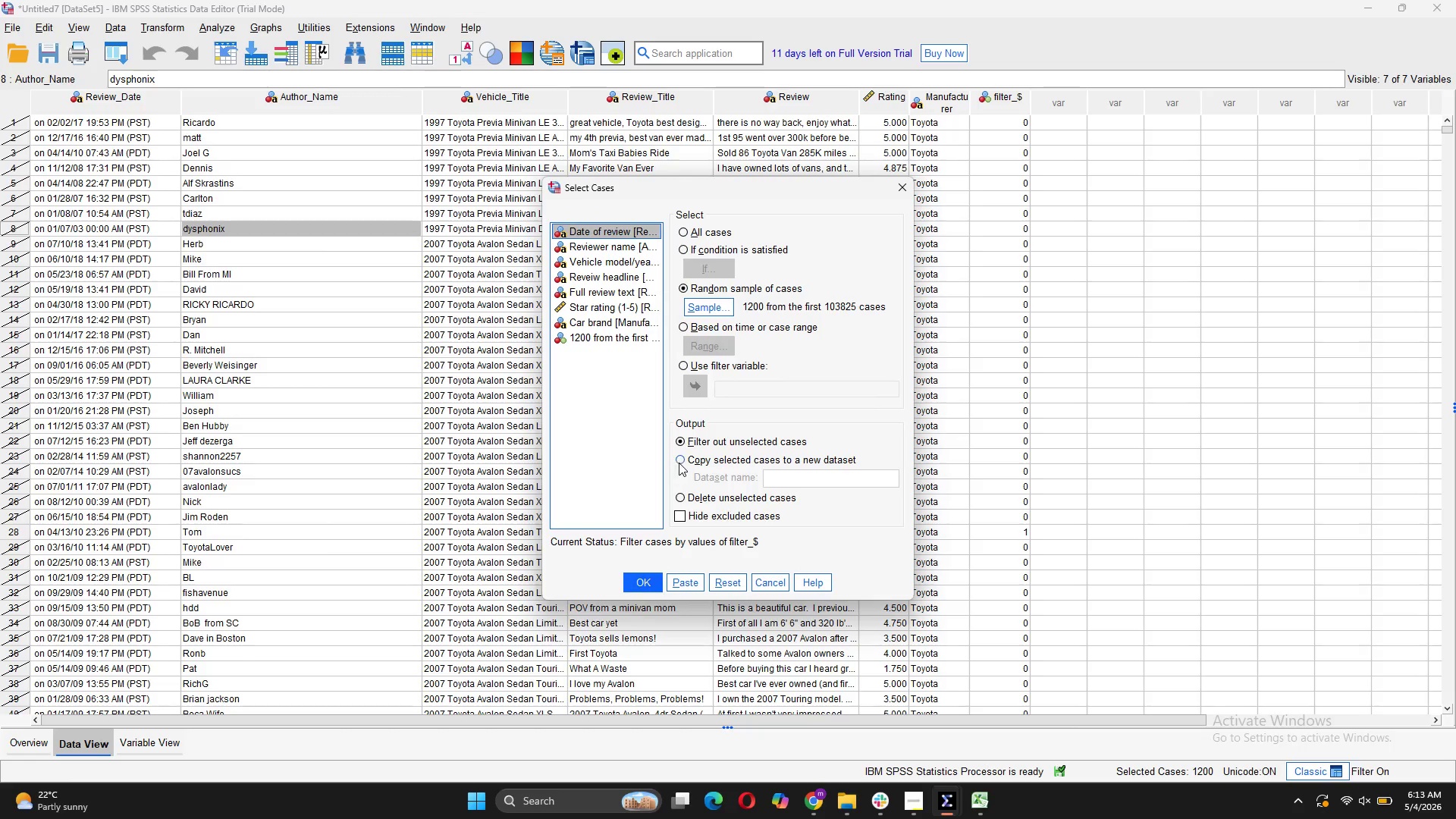 
left_click([679, 463])
 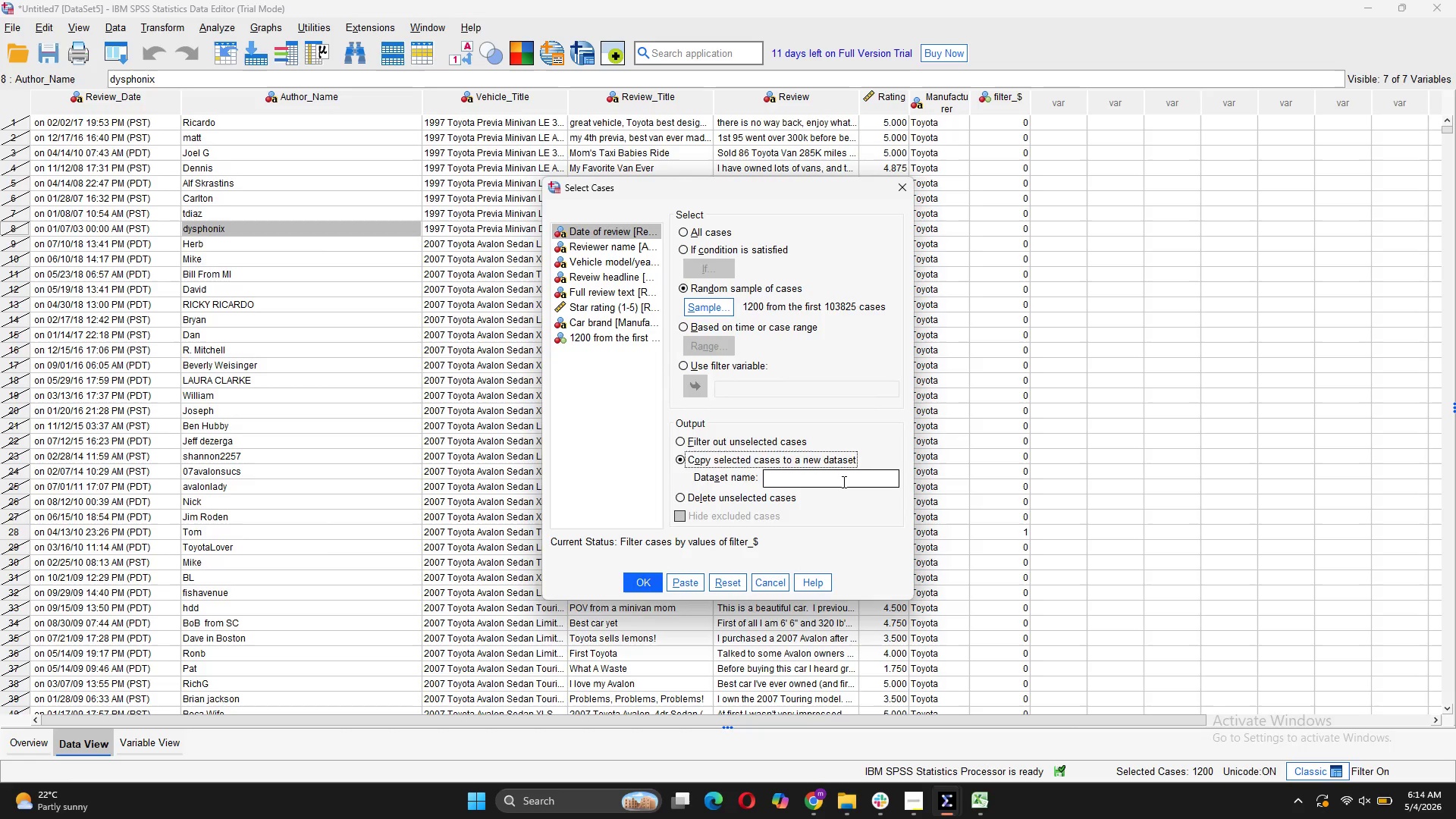 
left_click([843, 482])
 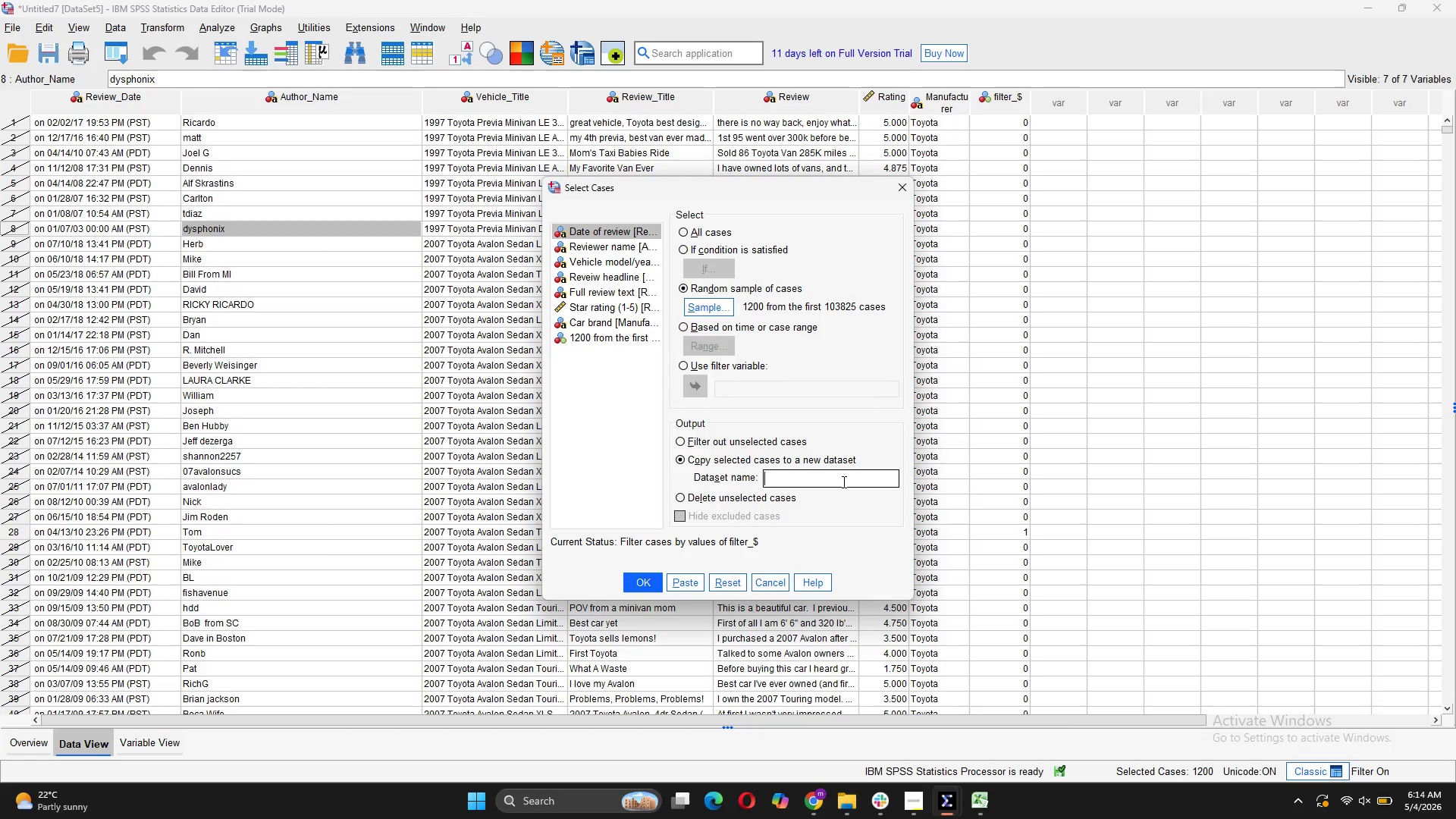 
type(Heritage_survey)
 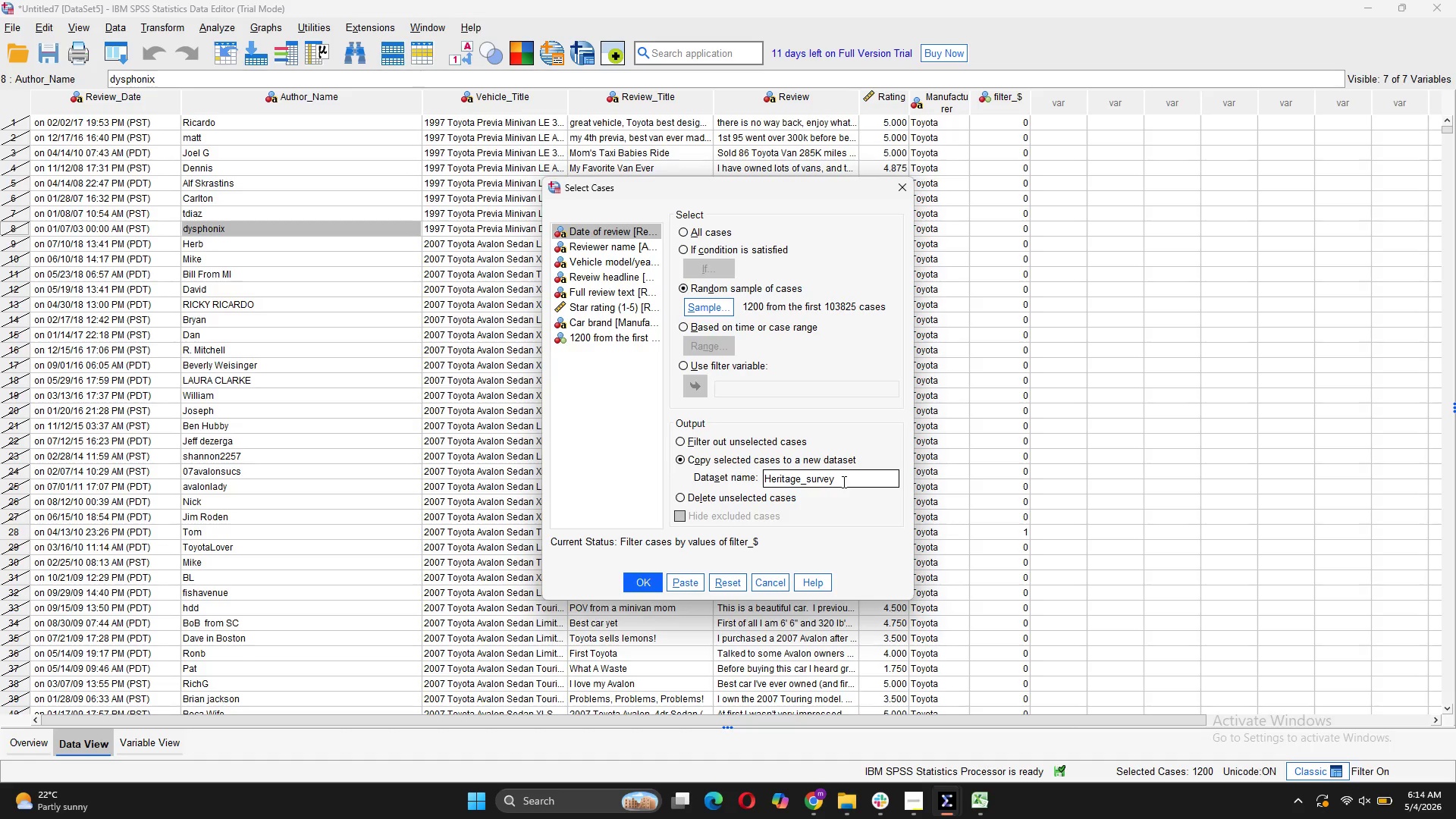 
left_click([656, 583])
 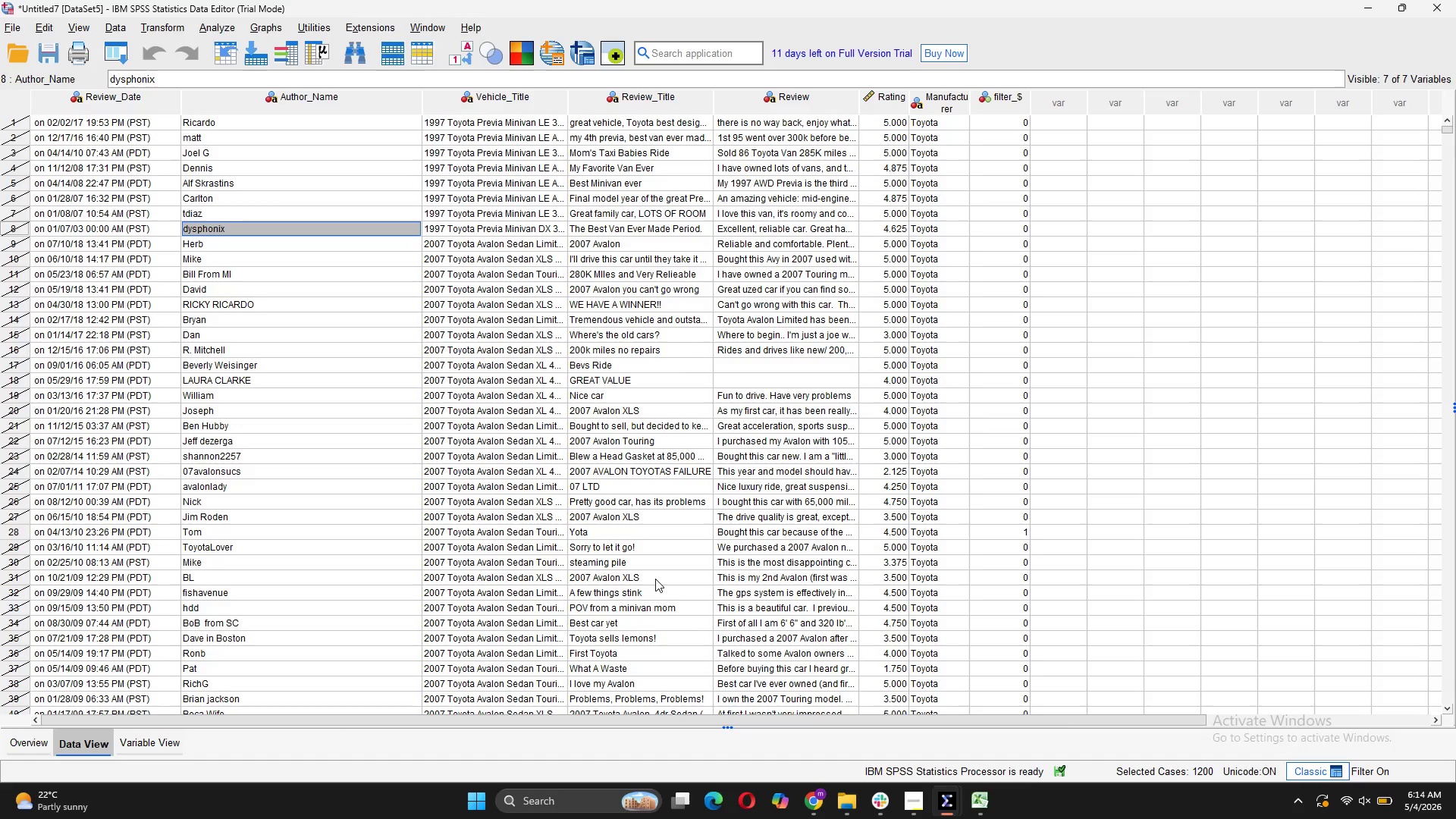 
wait(5.06)
 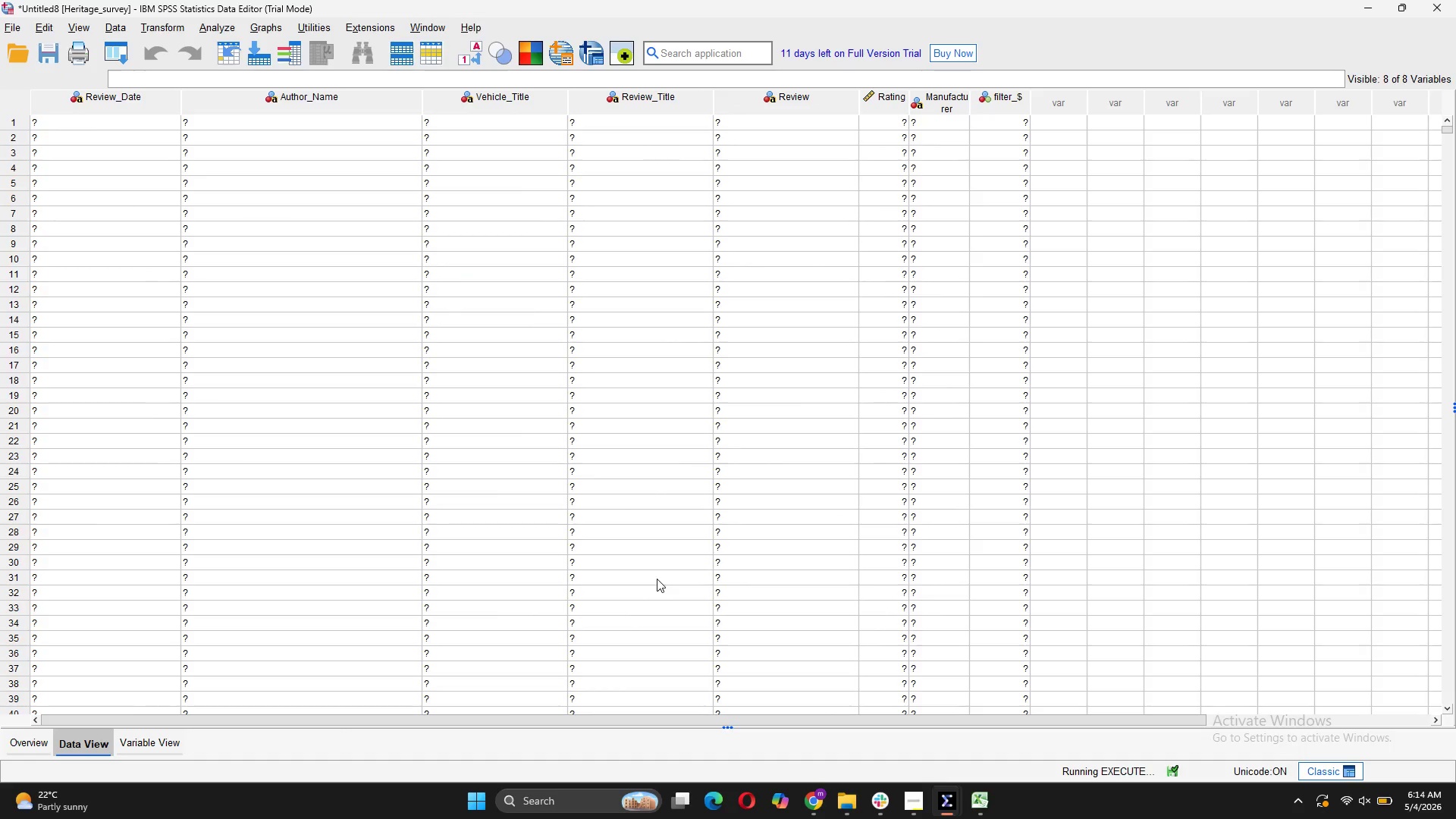 
scroll: coordinate [576, 436], scroll_direction: down, amount: 32.0
 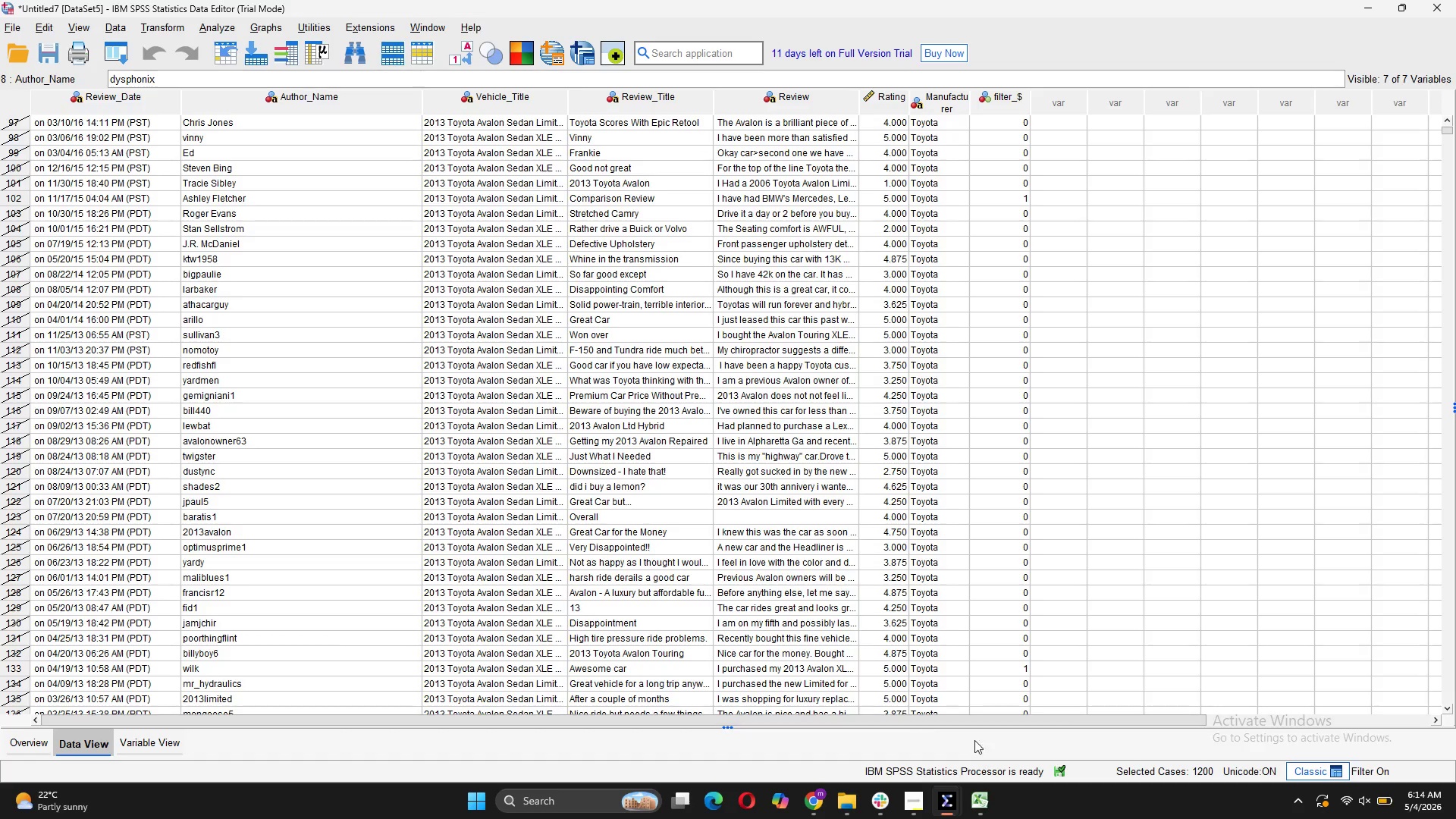 
mouse_move([967, 783])
 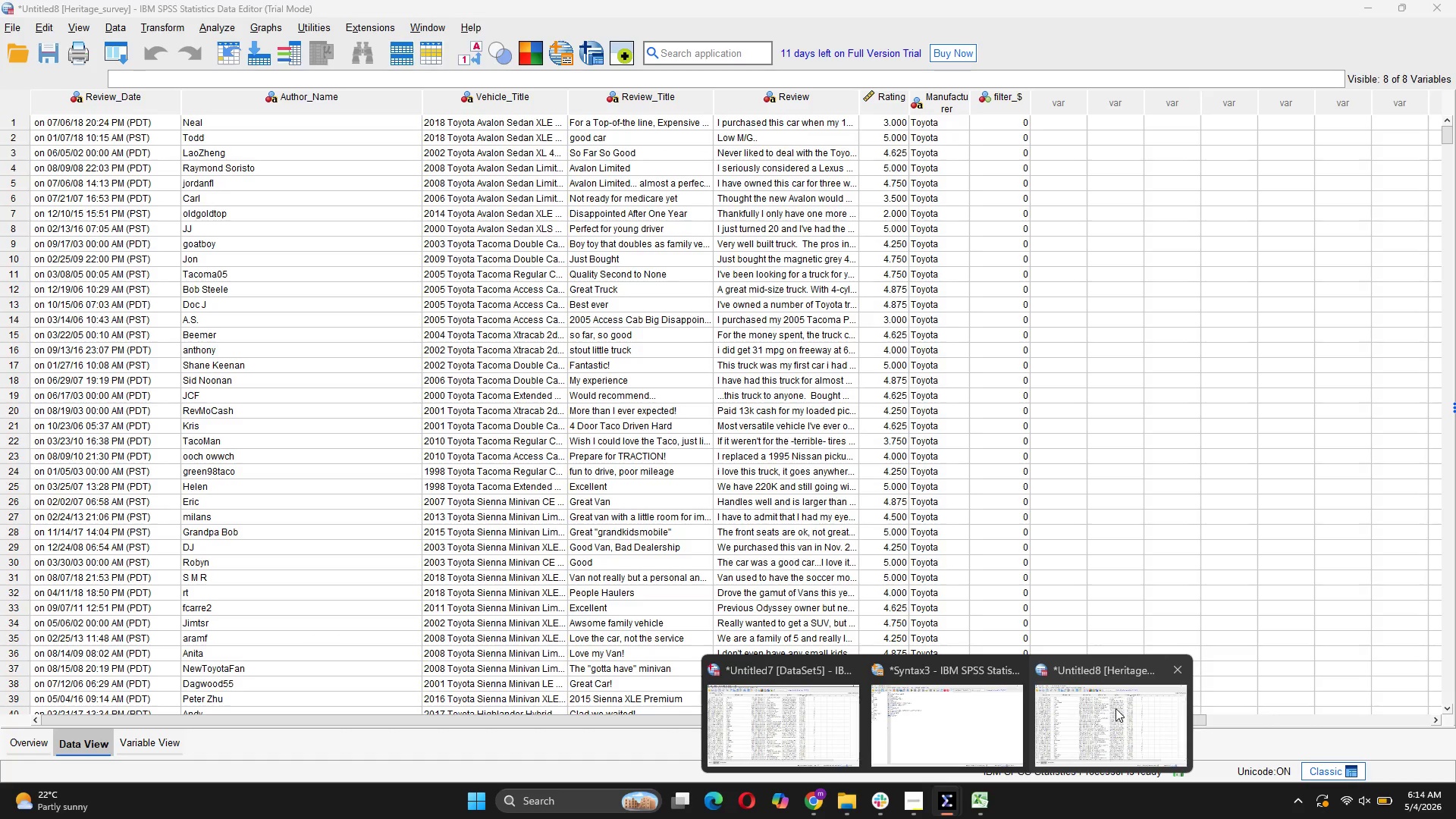 
left_click([1116, 708])
 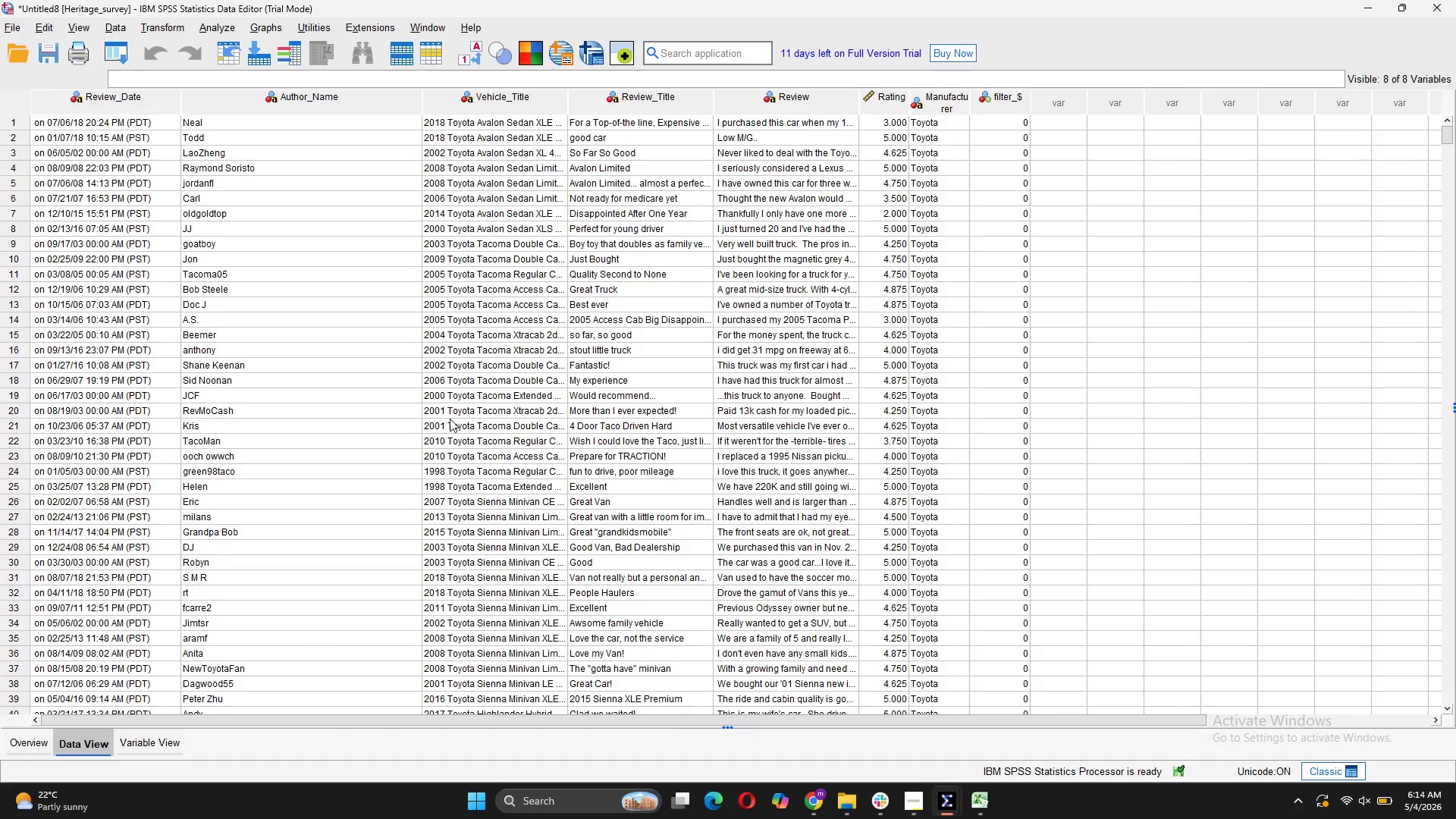 
scroll: coordinate [451, 423], scroll_direction: up, amount: 12.0
 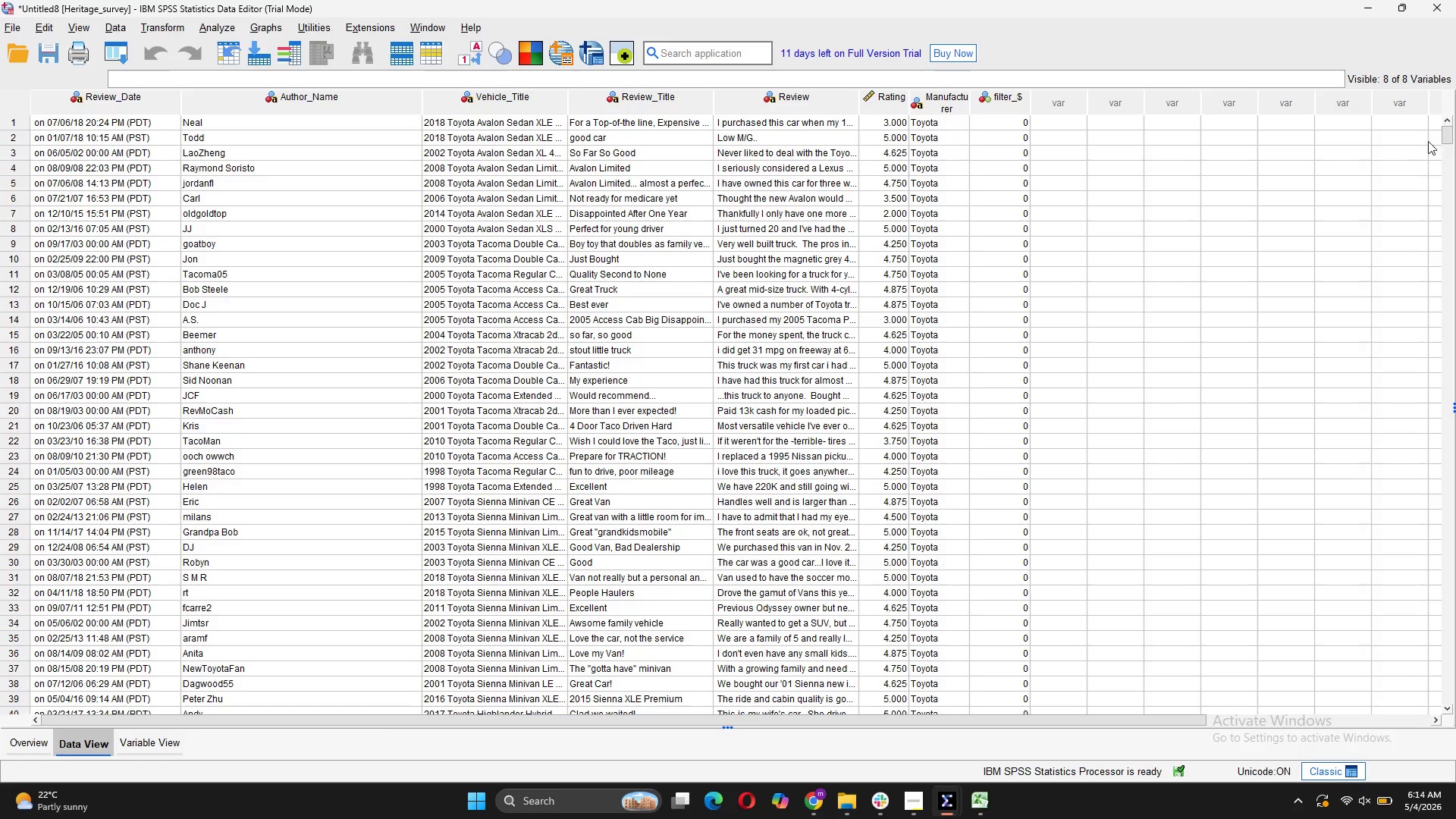 
left_click_drag(start_coordinate=[1450, 137], to_coordinate=[1455, 732])
 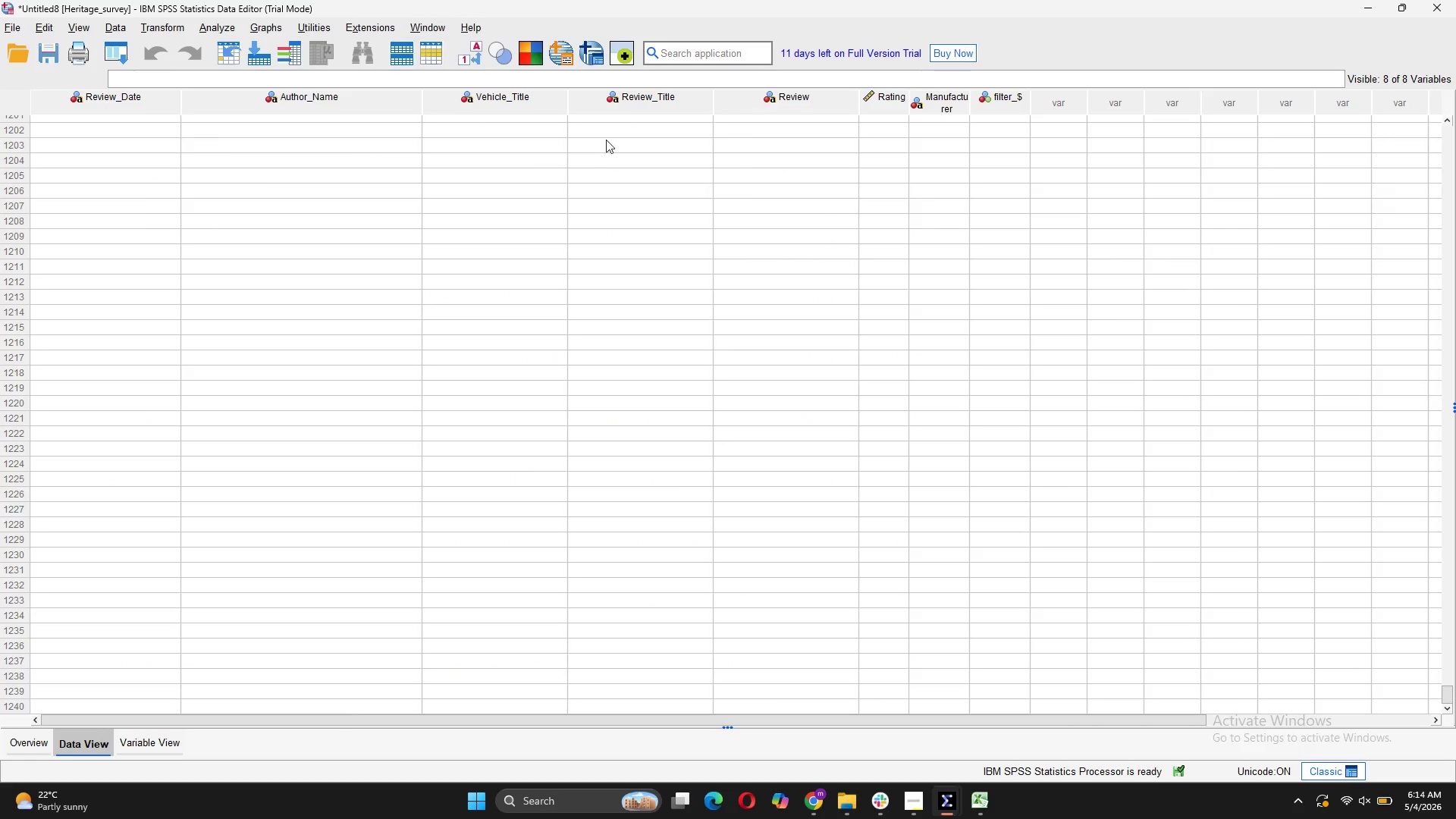 
scroll: coordinate [606, 140], scroll_direction: up, amount: 4.0
 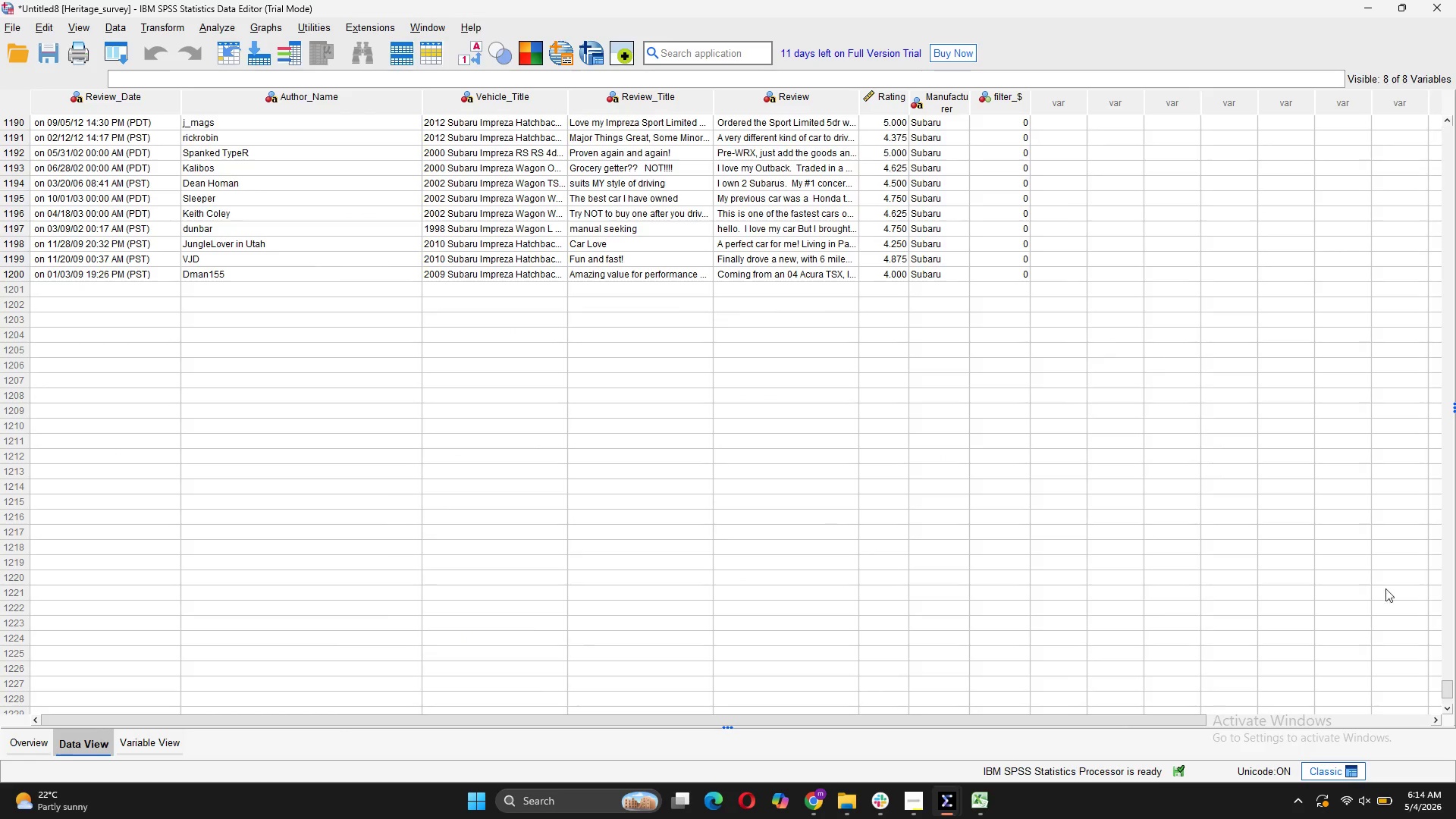 
left_click([1445, 699])
 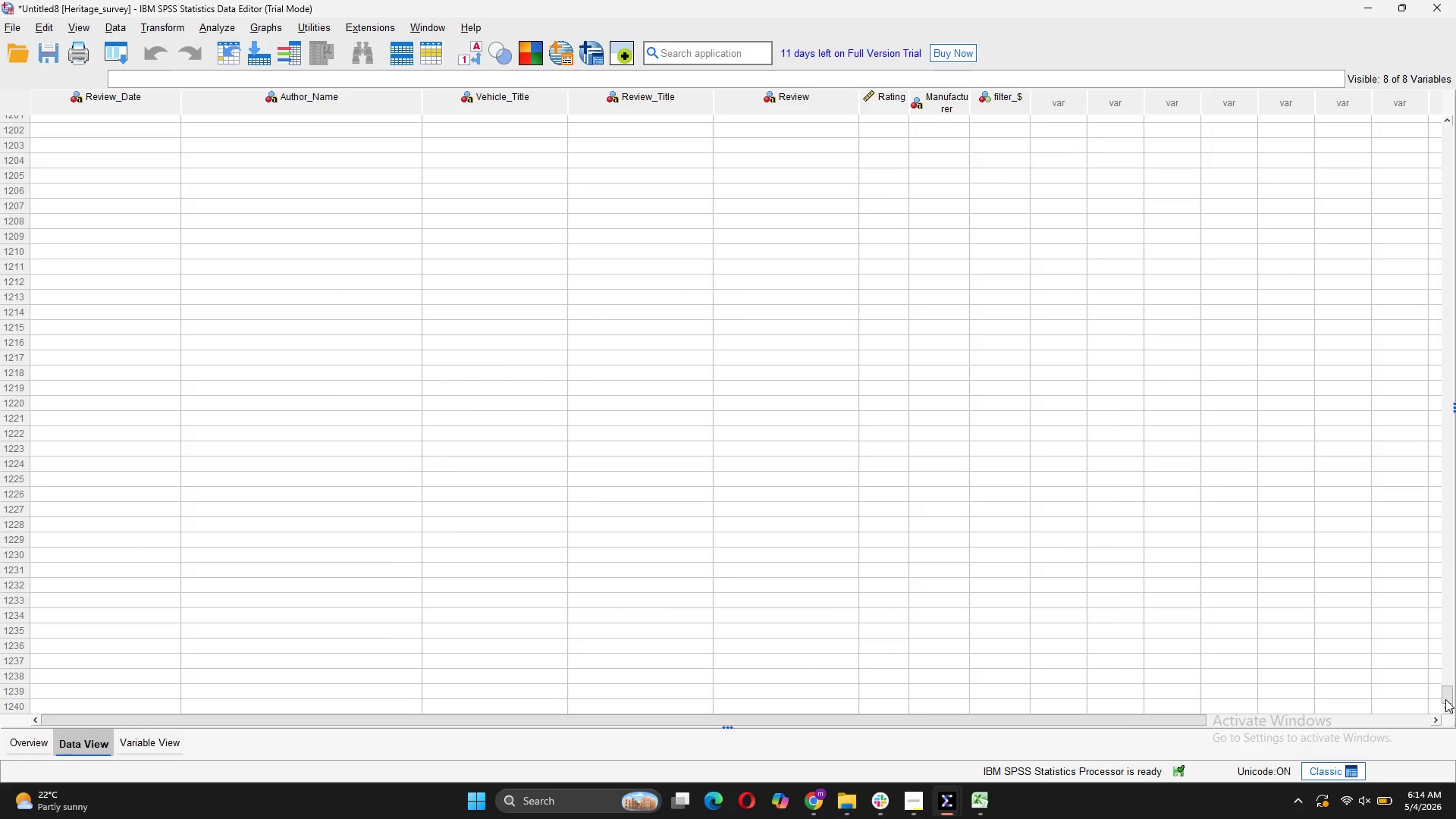 
left_click_drag(start_coordinate=[1445, 699], to_coordinate=[1432, 108])
 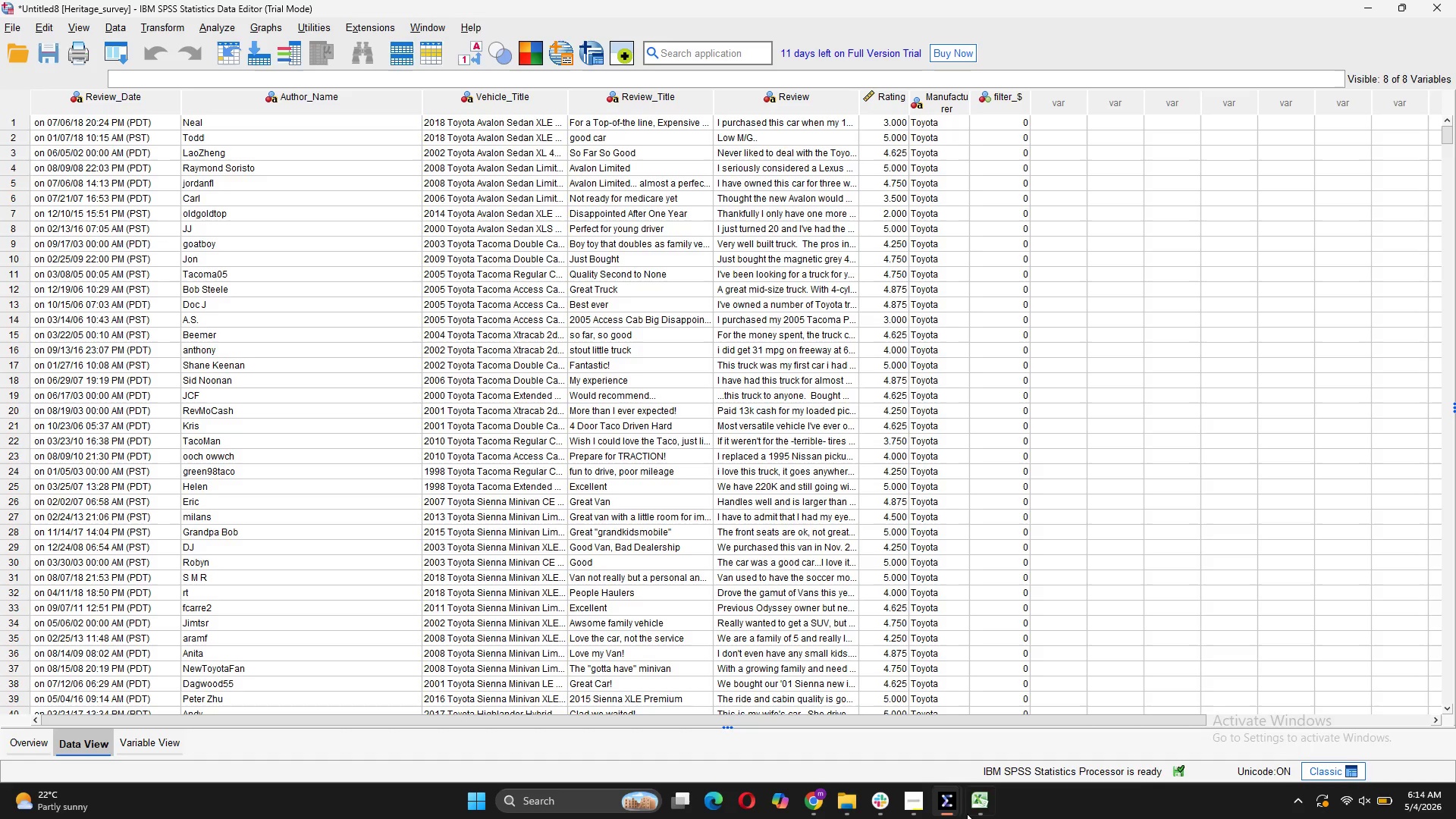 
wait(7.36)
 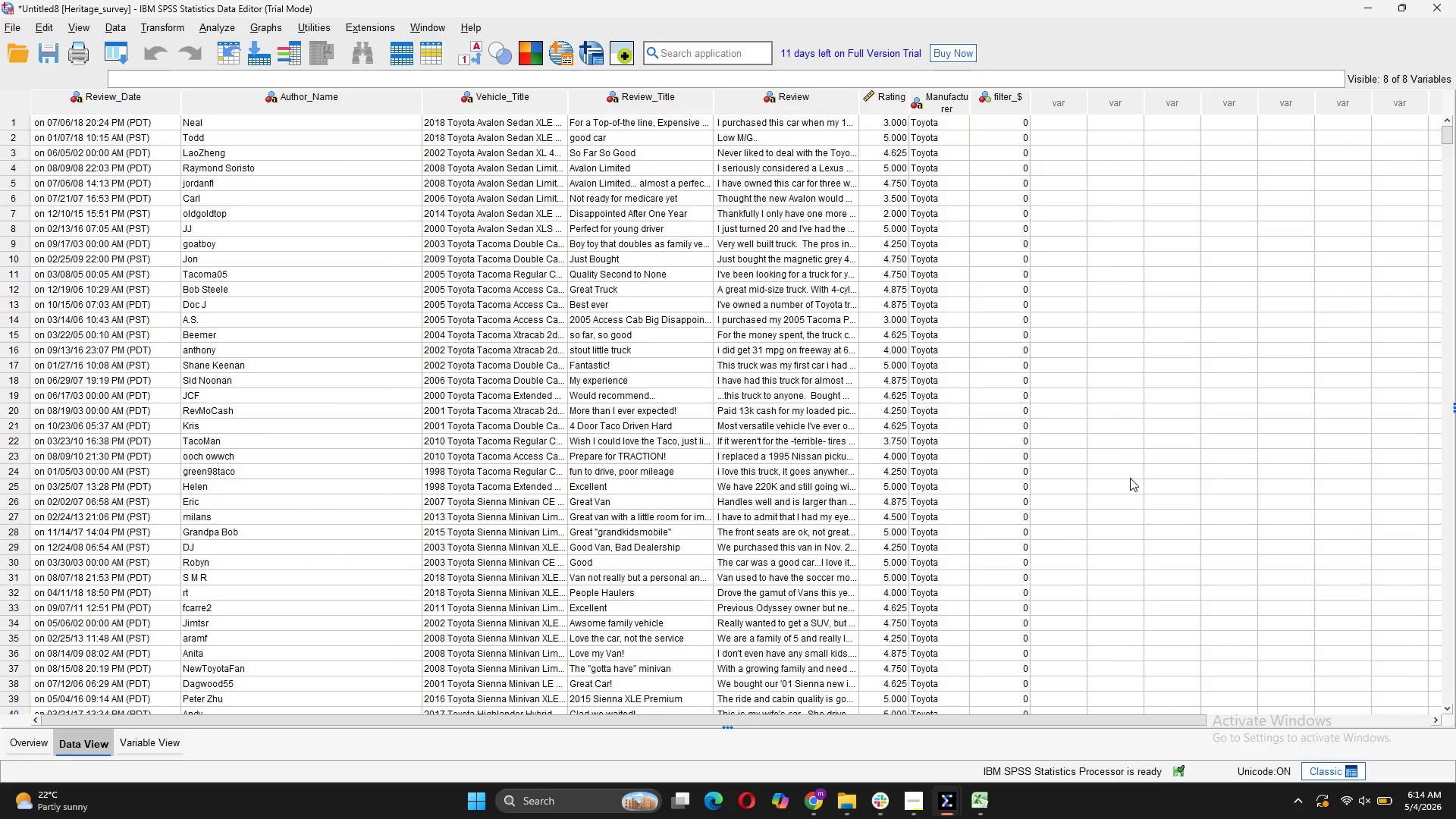 
left_click([926, 736])
 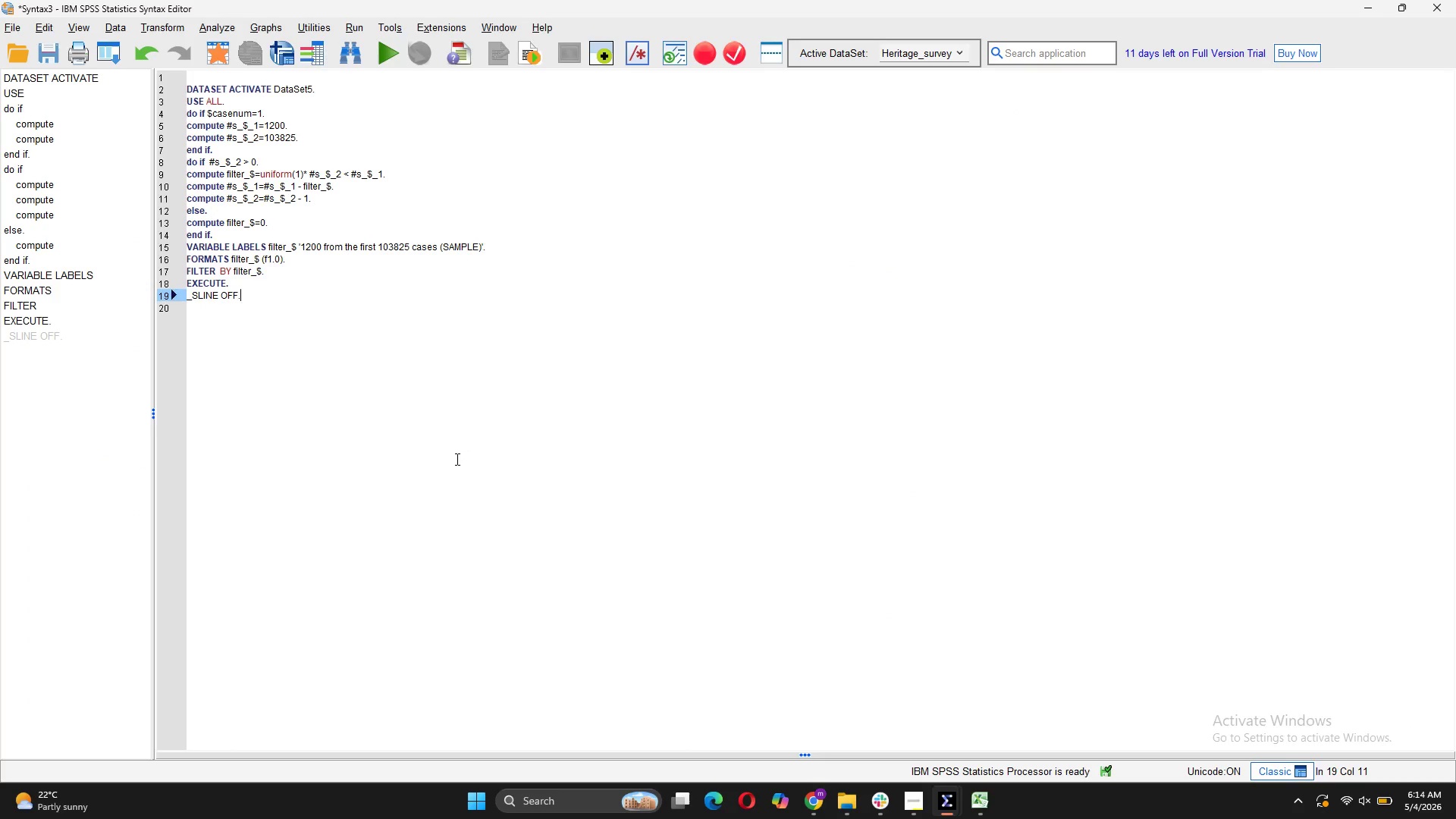 
key(Enter)
 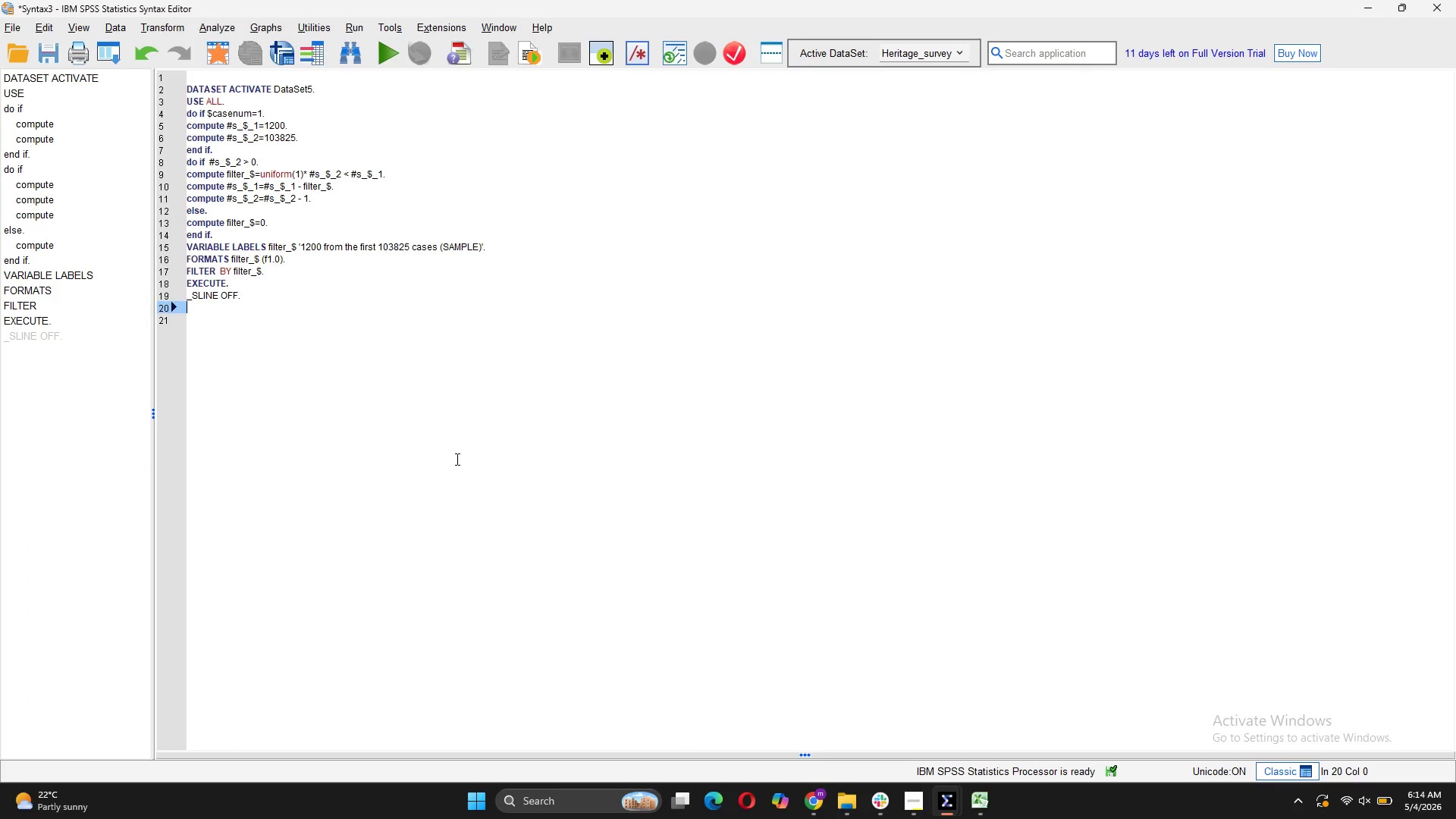 
key(Enter)
 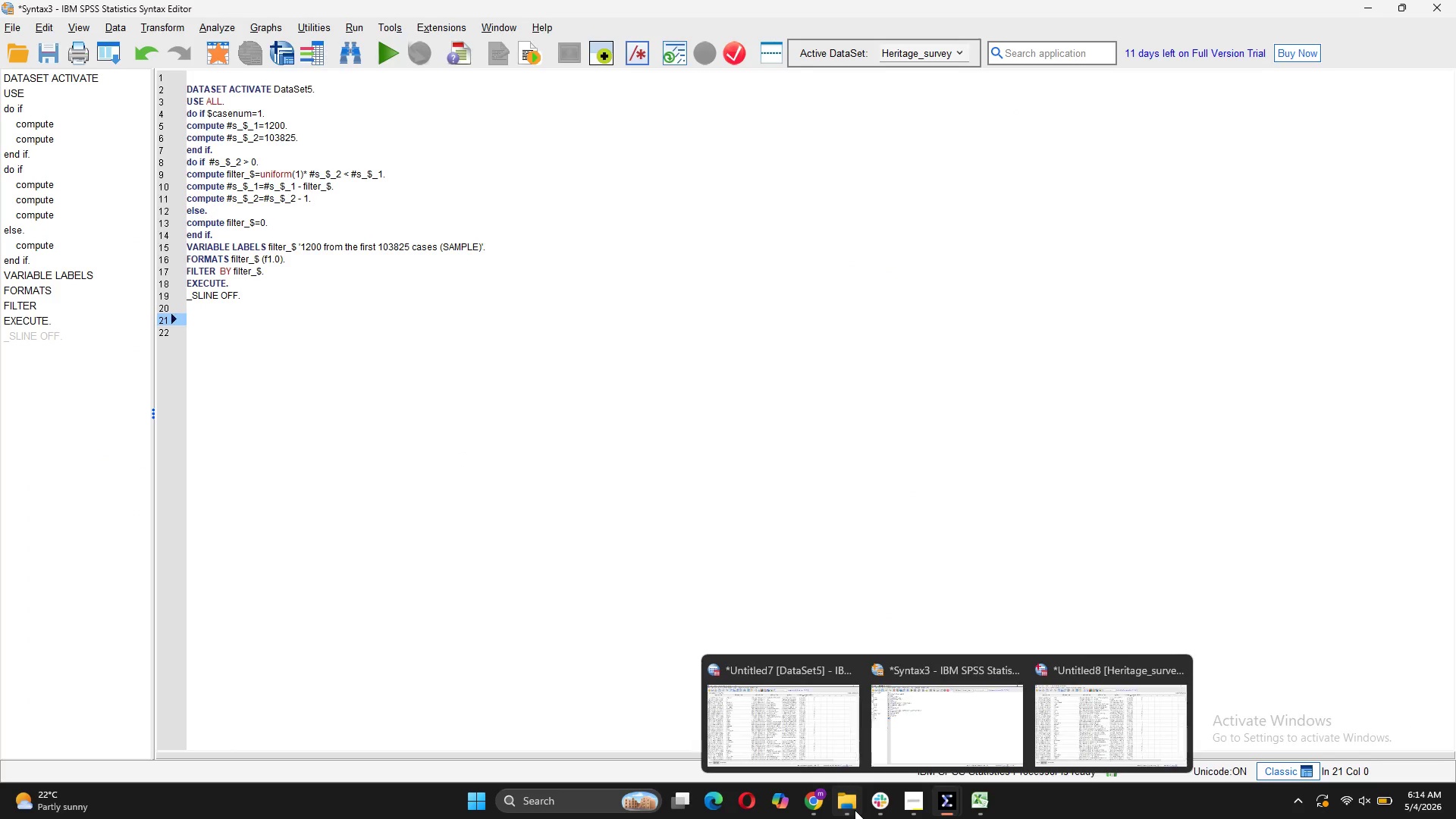 
left_click([843, 742])
 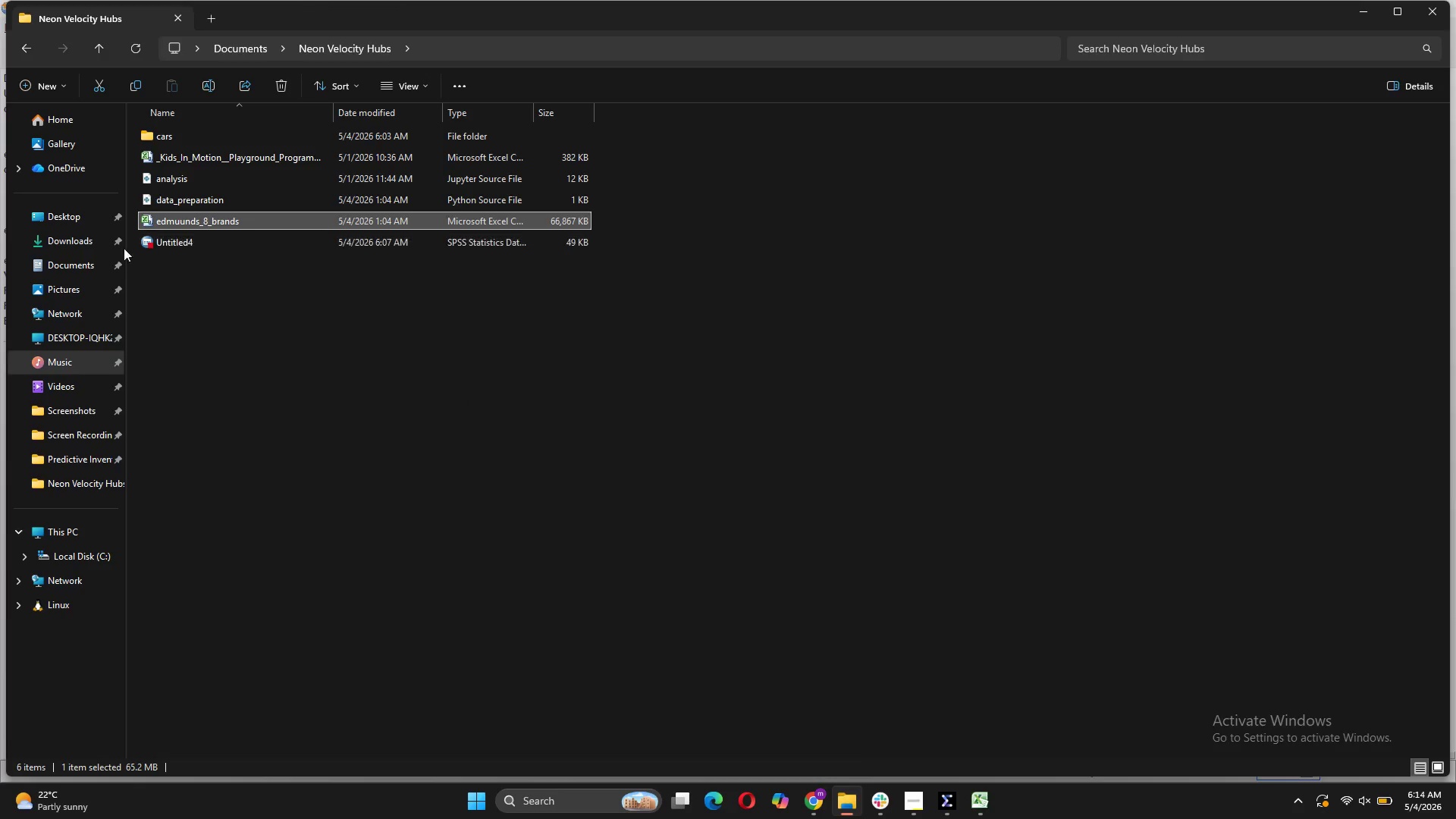 
left_click([98, 256])
 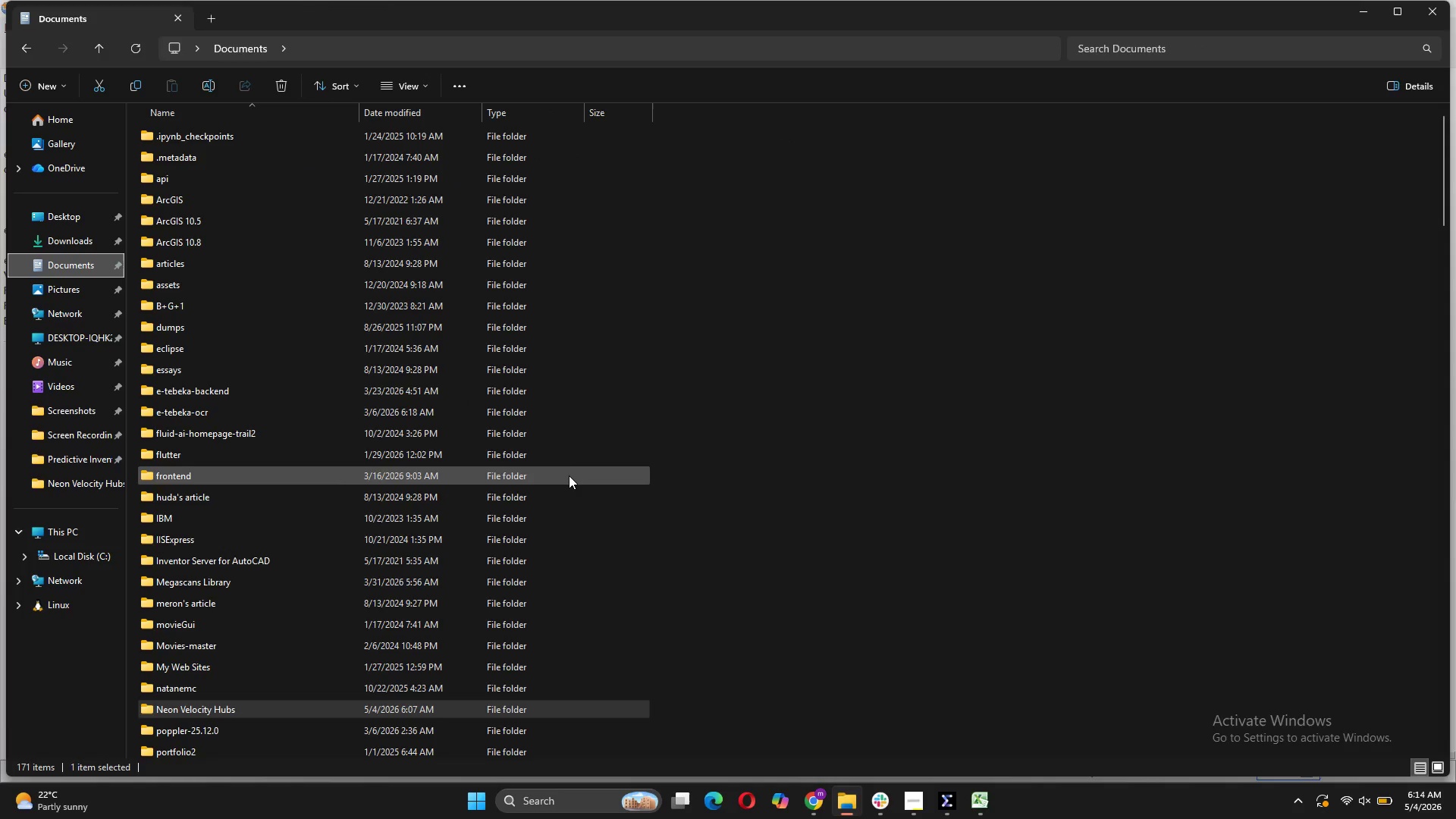 
scroll: coordinate [576, 519], scroll_direction: down, amount: 21.0
 